 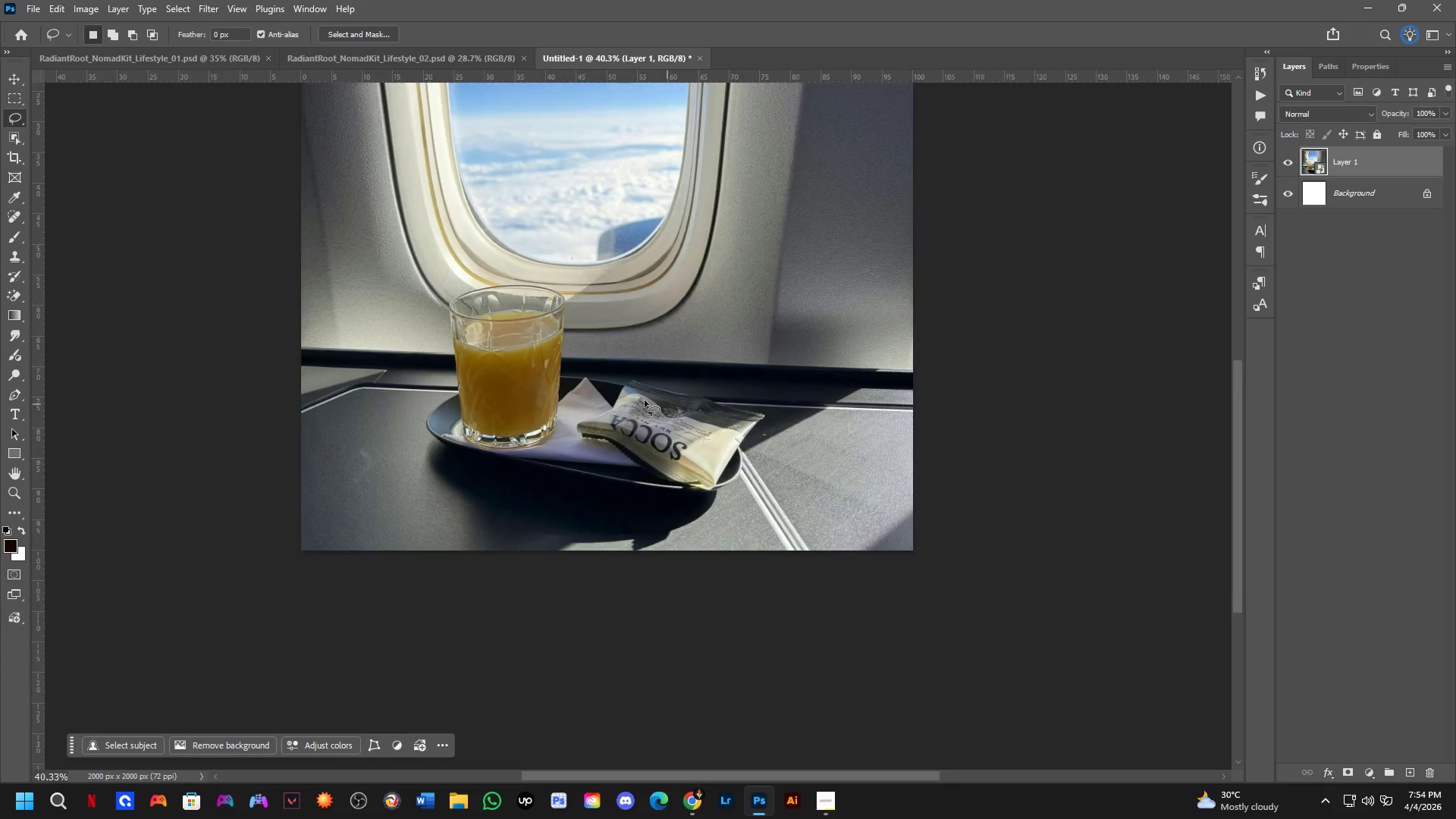 
hold_key(key=Space, duration=0.53)
 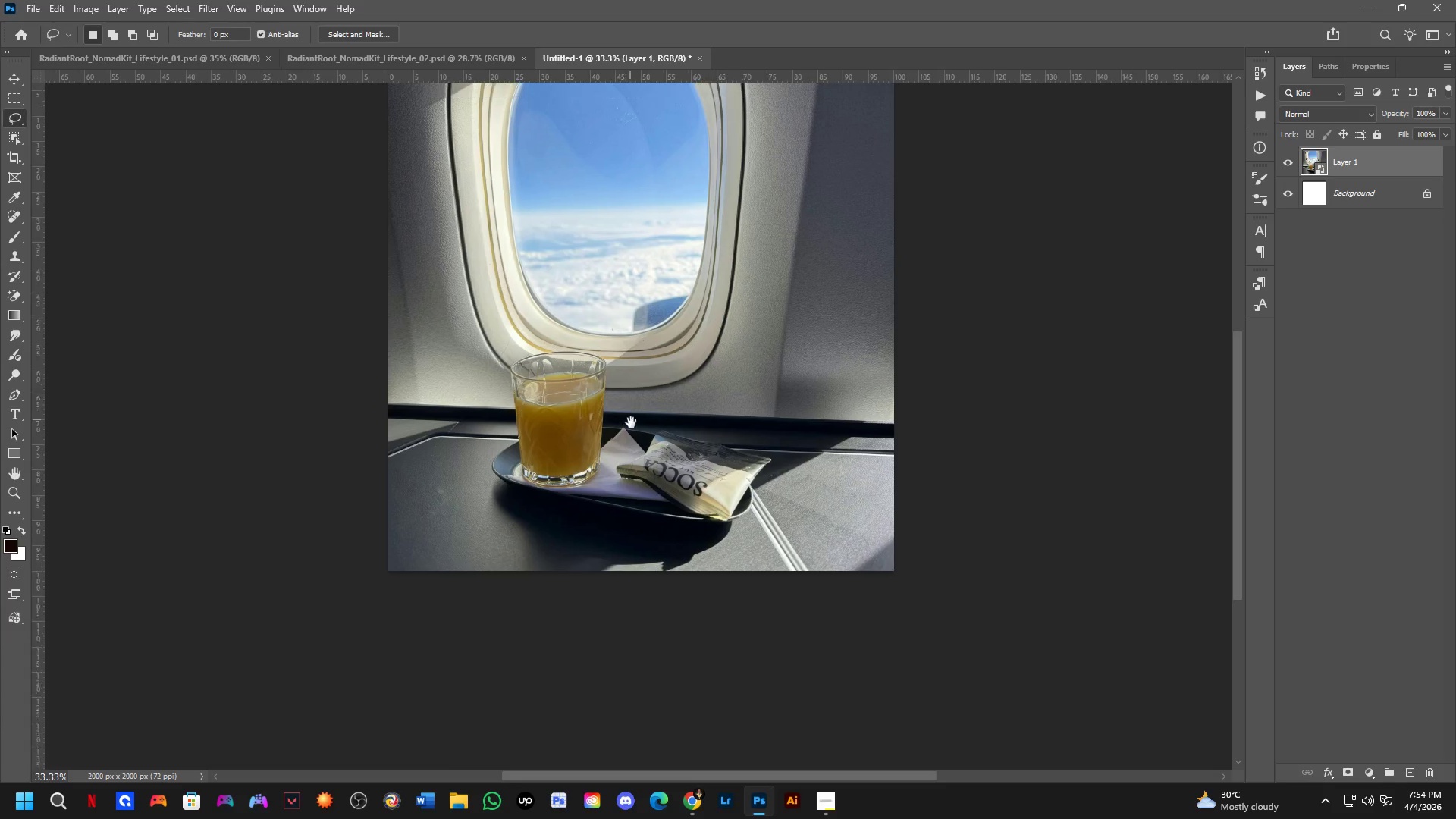 
left_click_drag(start_coordinate=[601, 376], to_coordinate=[633, 411])
 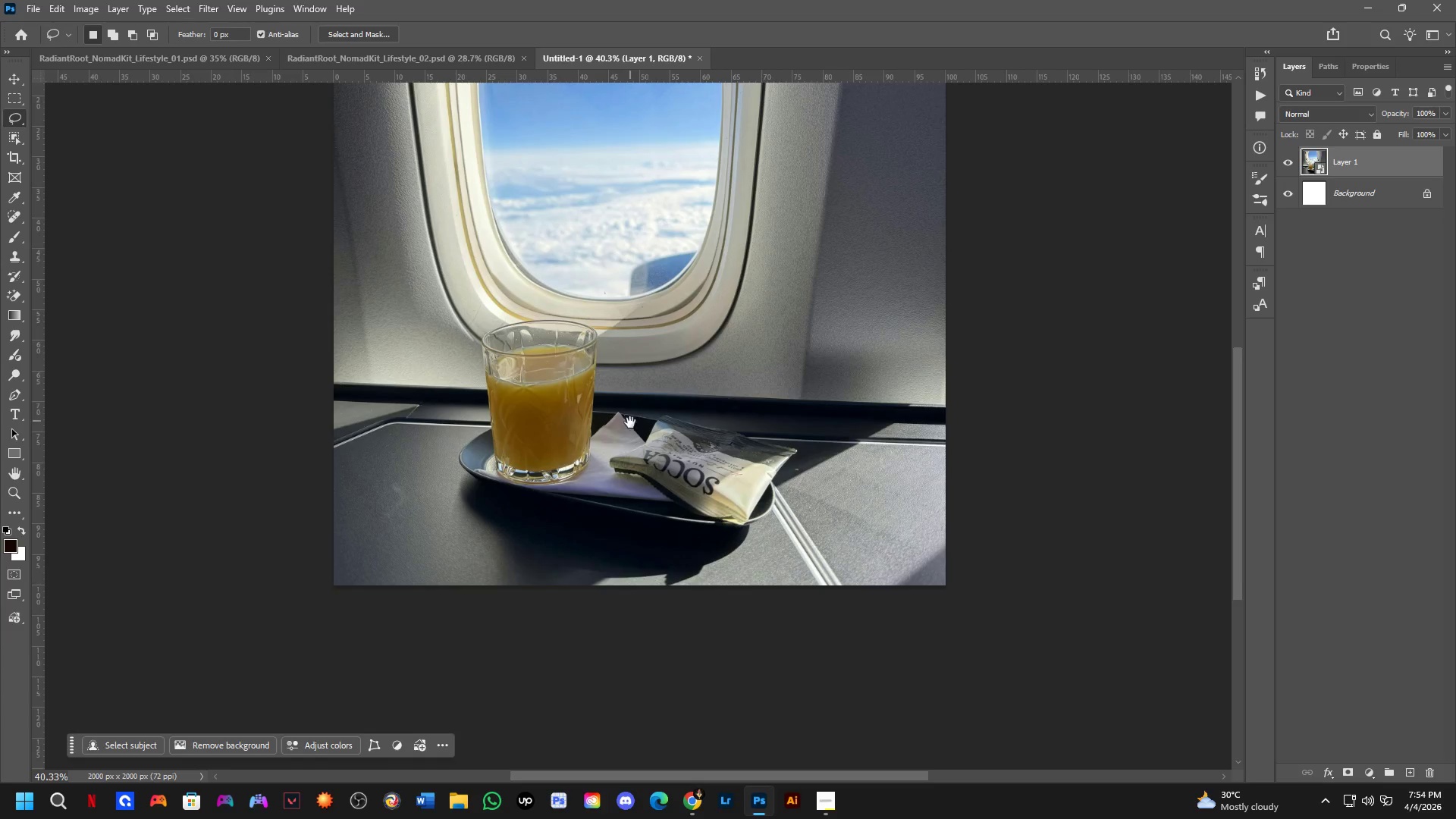 
scroll: coordinate [739, 403], scroll_direction: down, amount: 5.0
 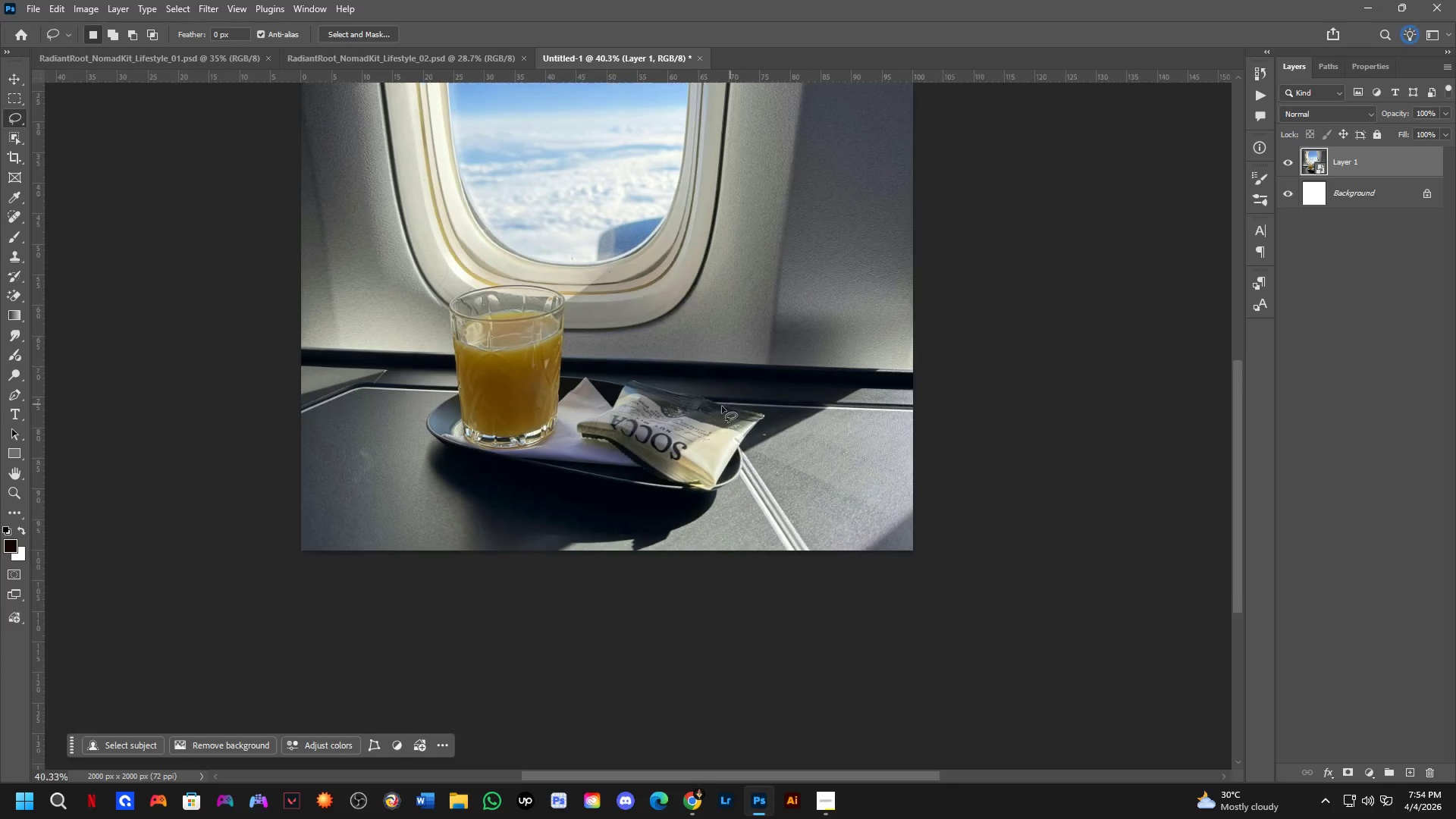 
hold_key(key=Space, duration=0.47)
 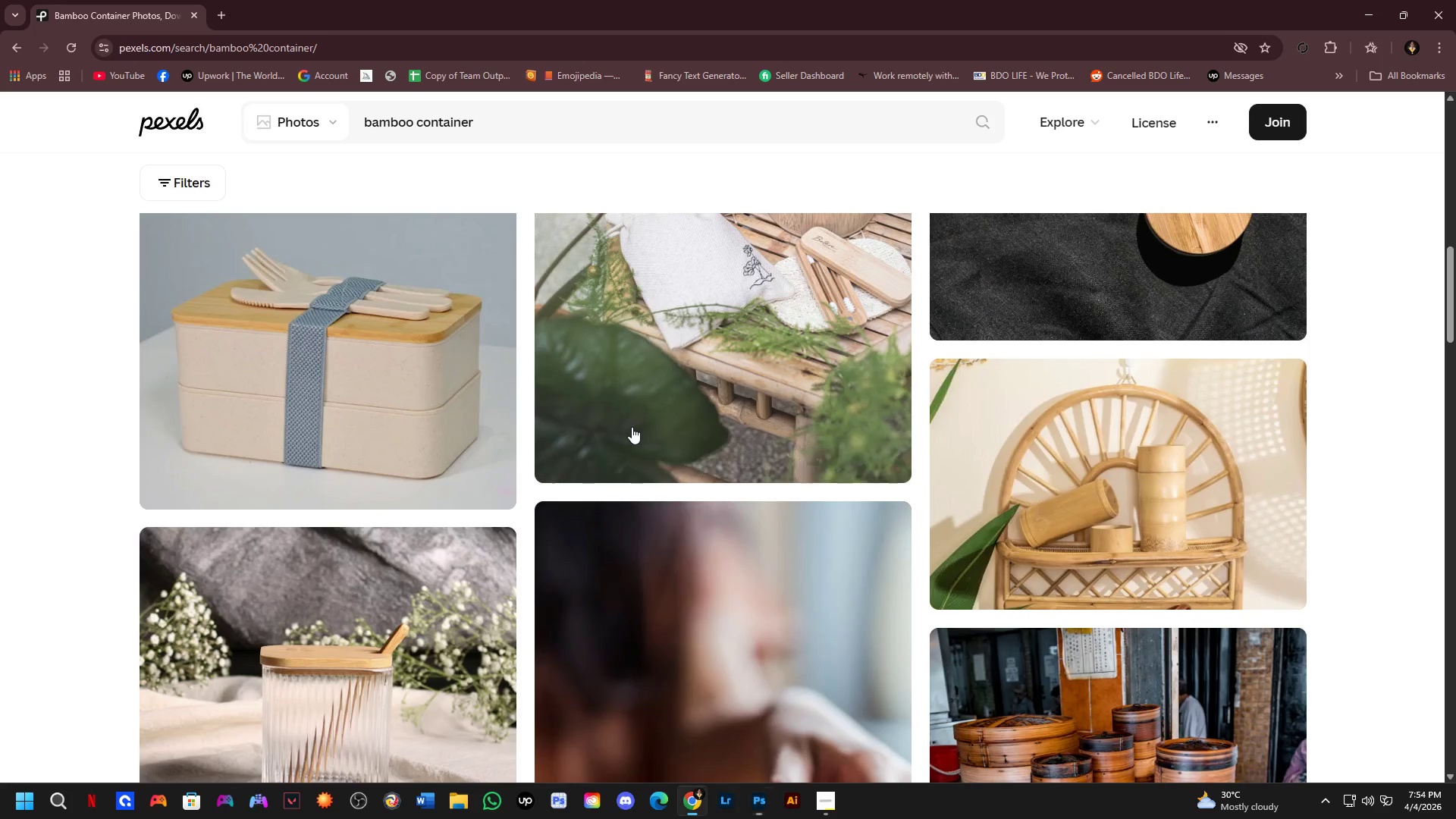 
left_click_drag(start_coordinate=[626, 403], to_coordinate=[632, 427])
 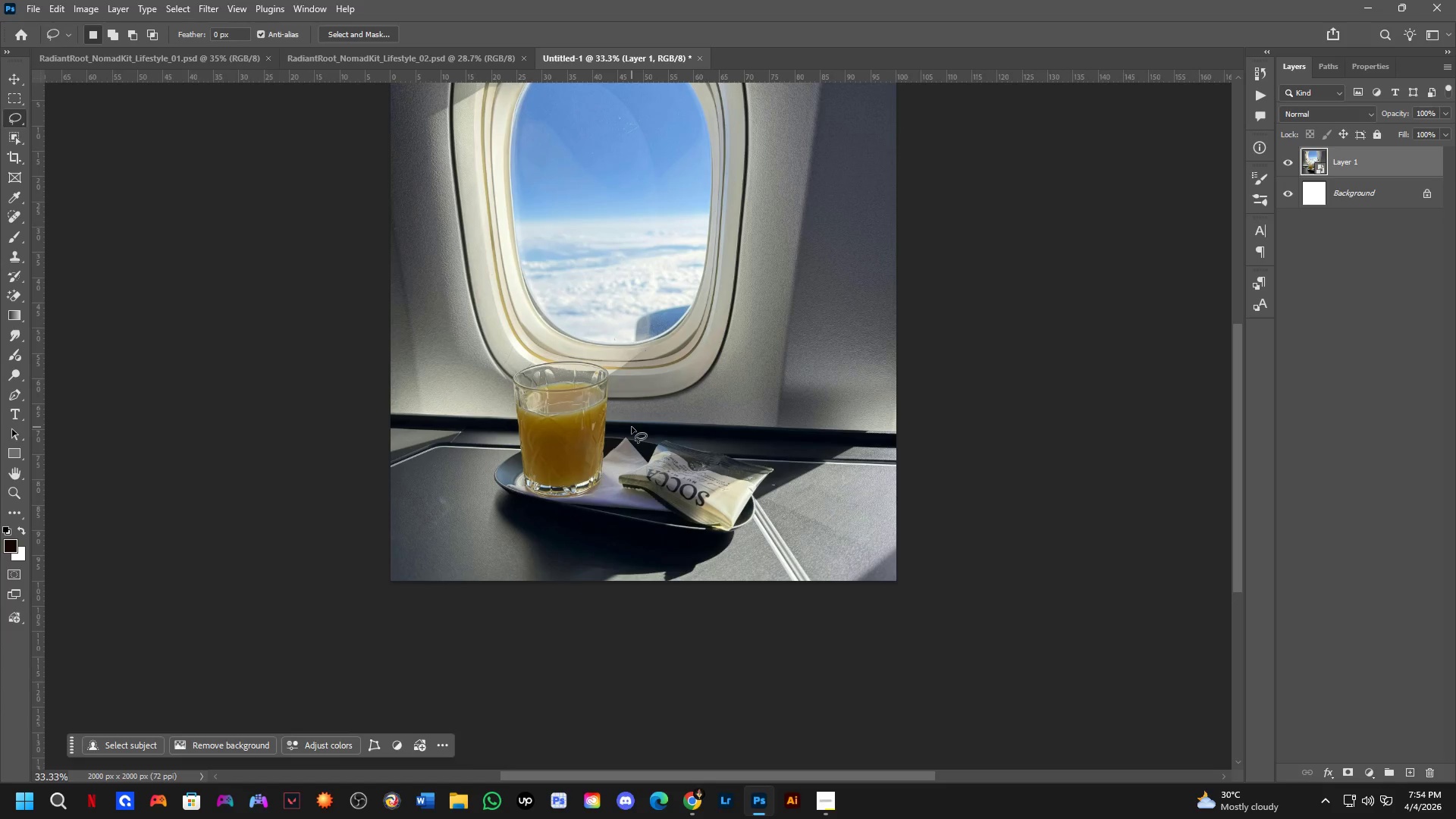 
scroll: coordinate [630, 425], scroll_direction: down, amount: 2.0
 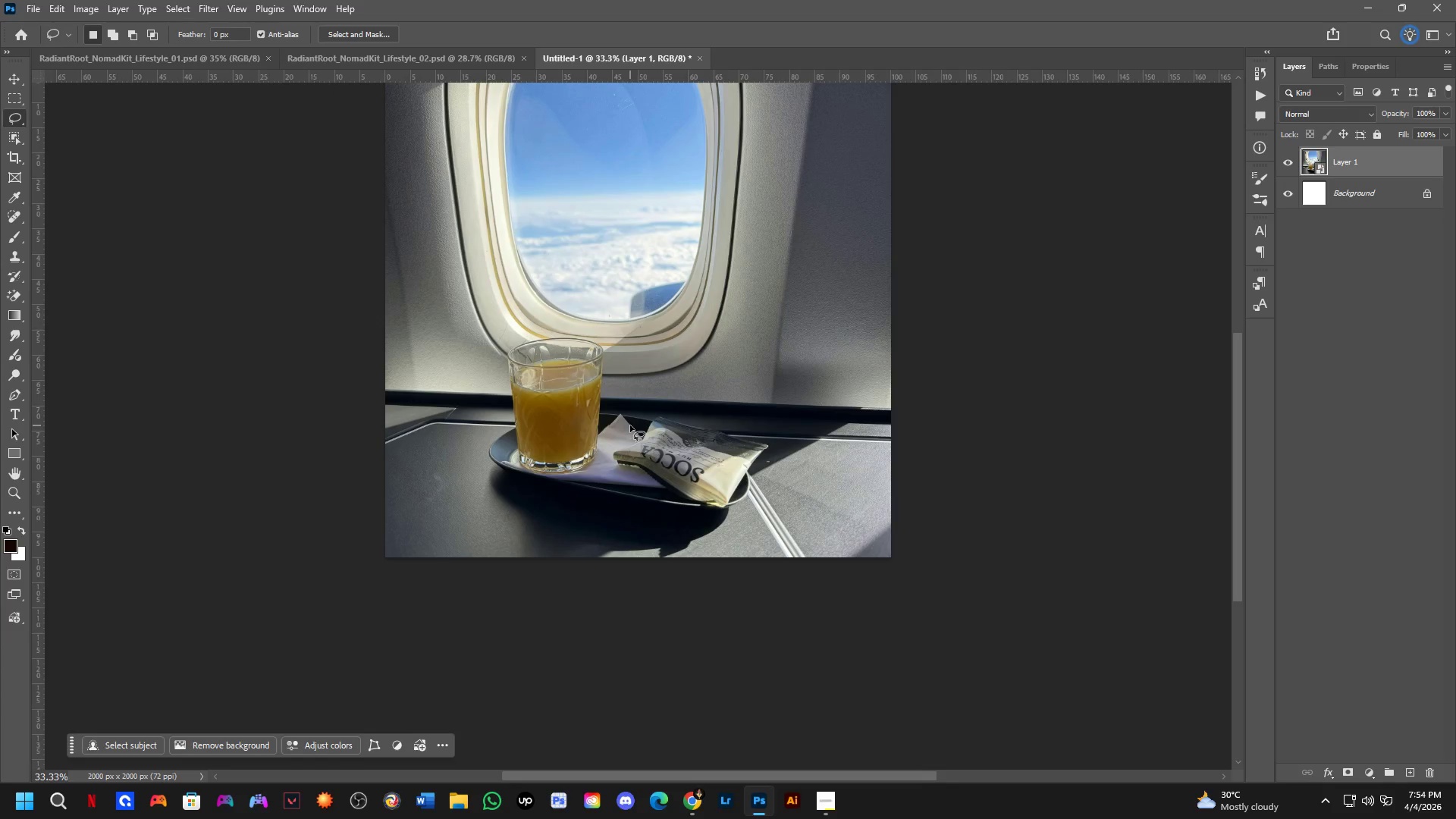 
key(Alt+AltLeft)
 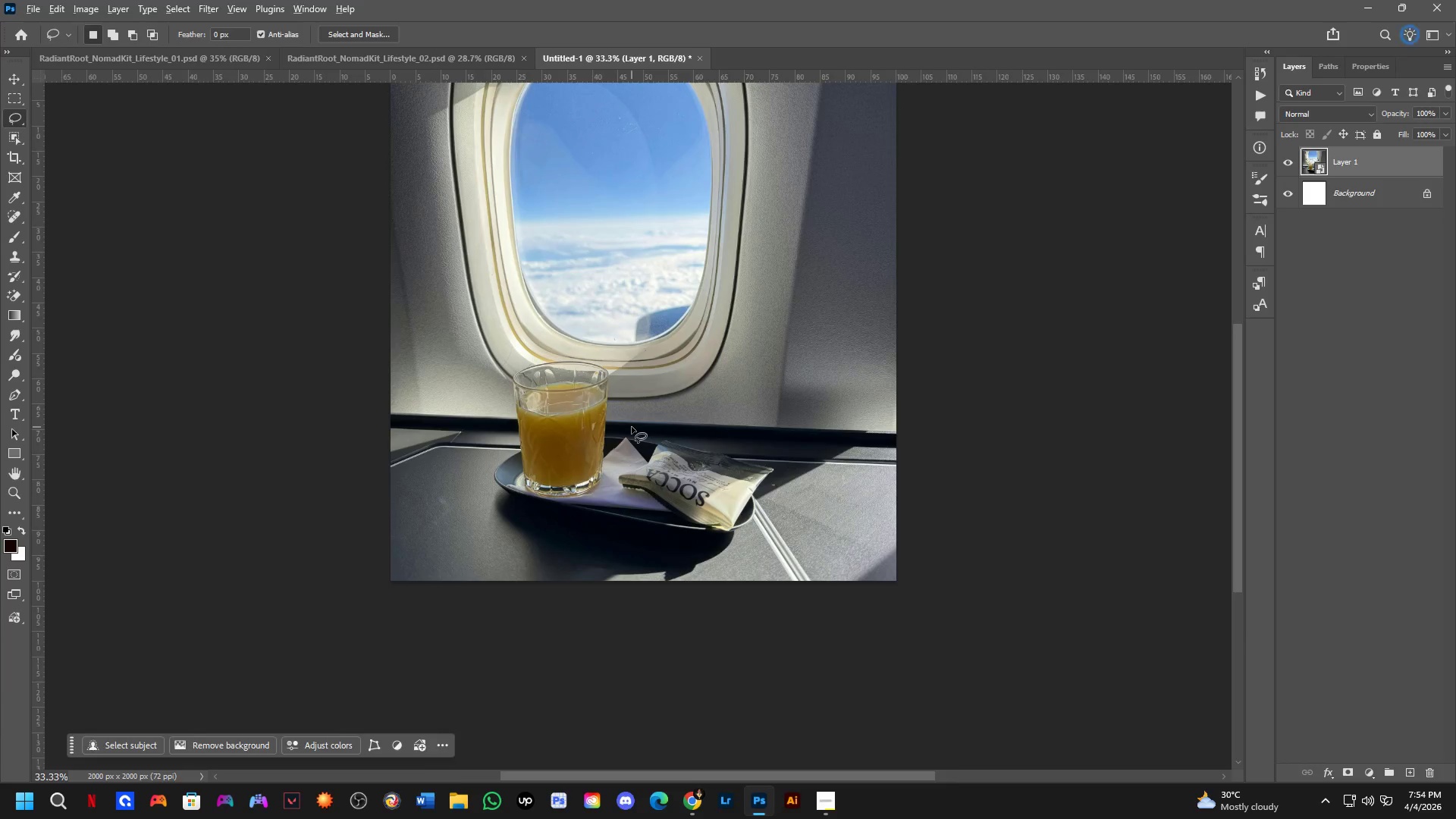 
key(Alt+Tab)
 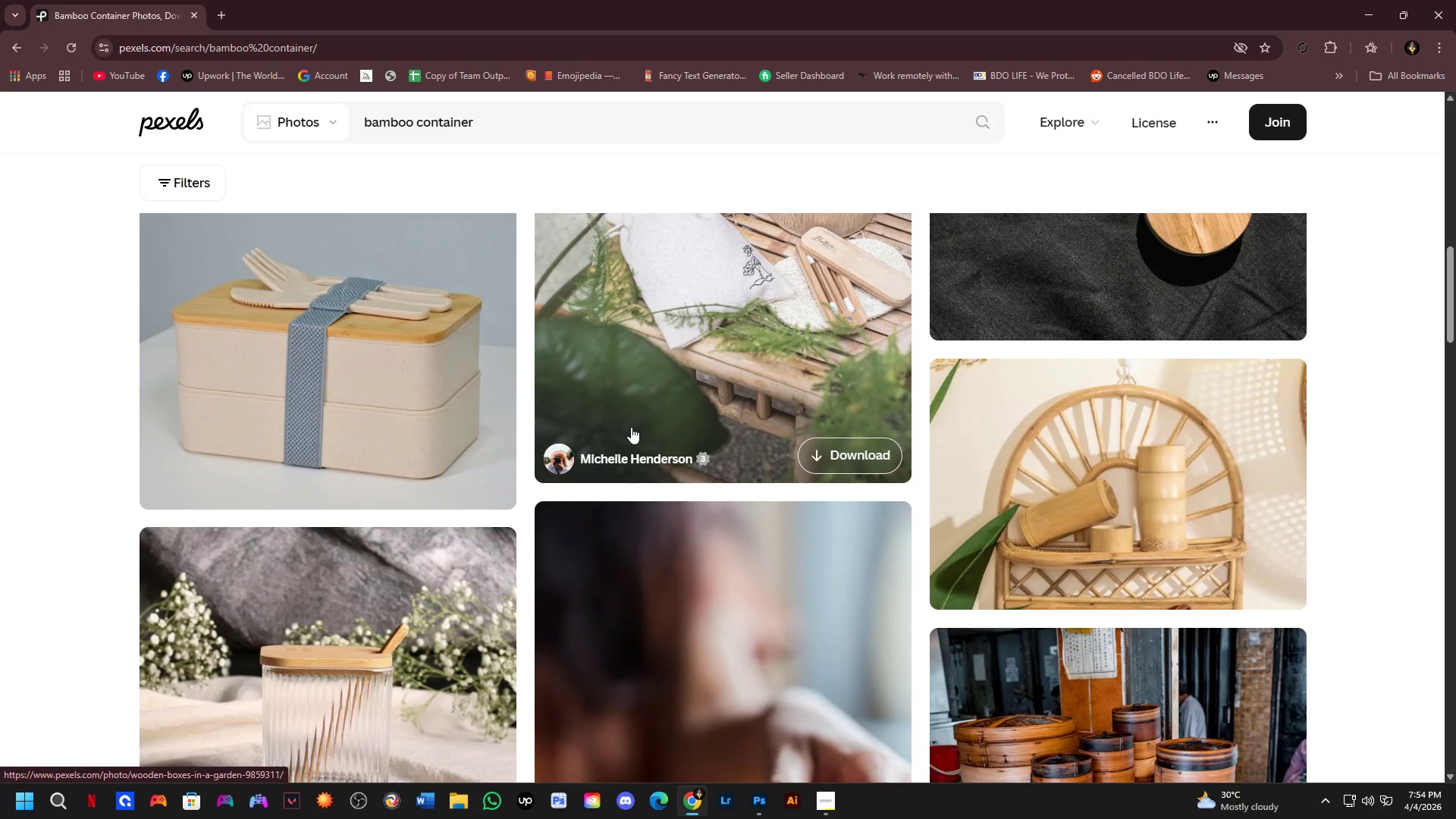 
scroll: coordinate [699, 387], scroll_direction: down, amount: 5.0
 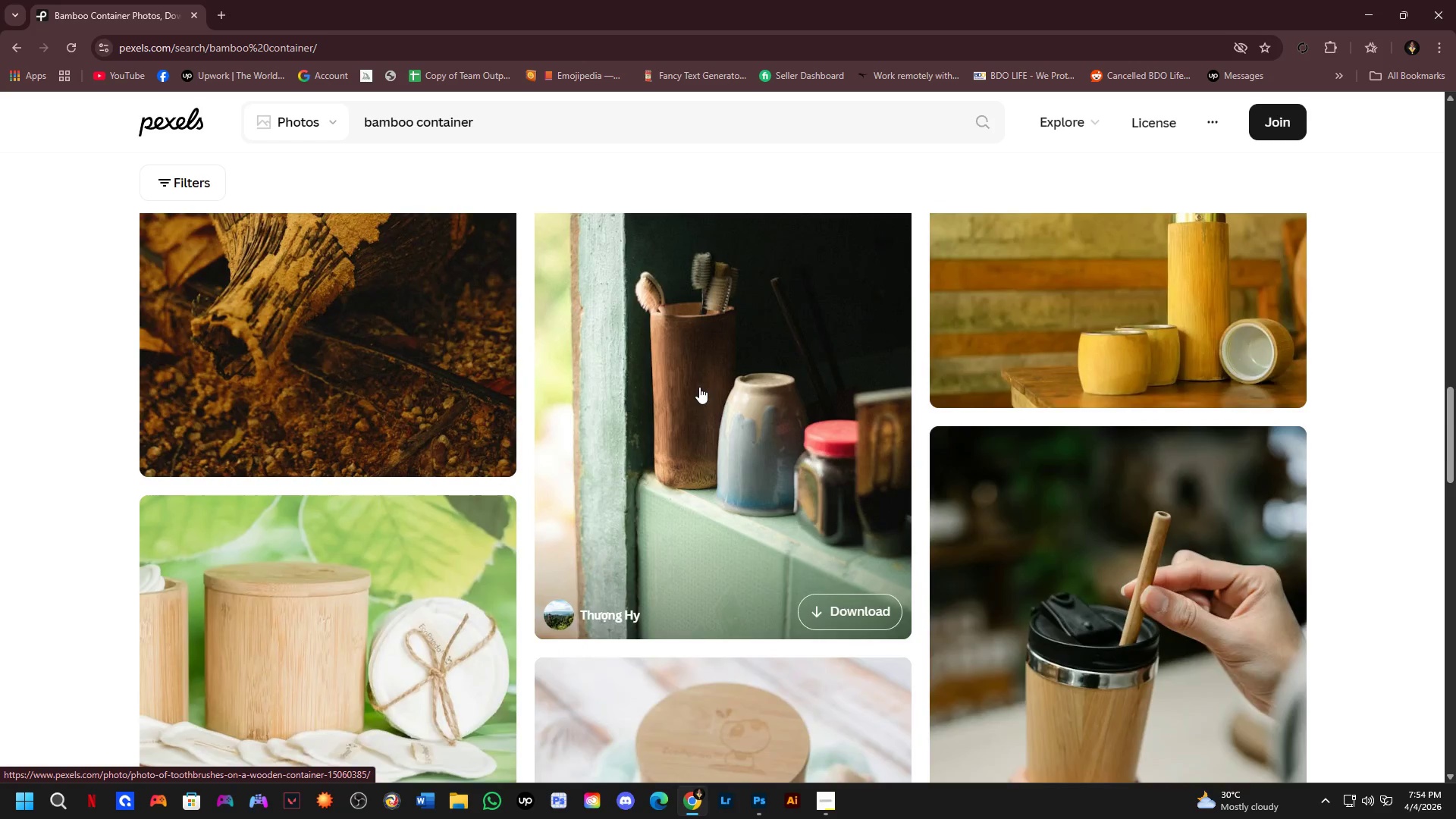 
key(Alt+AltLeft)
 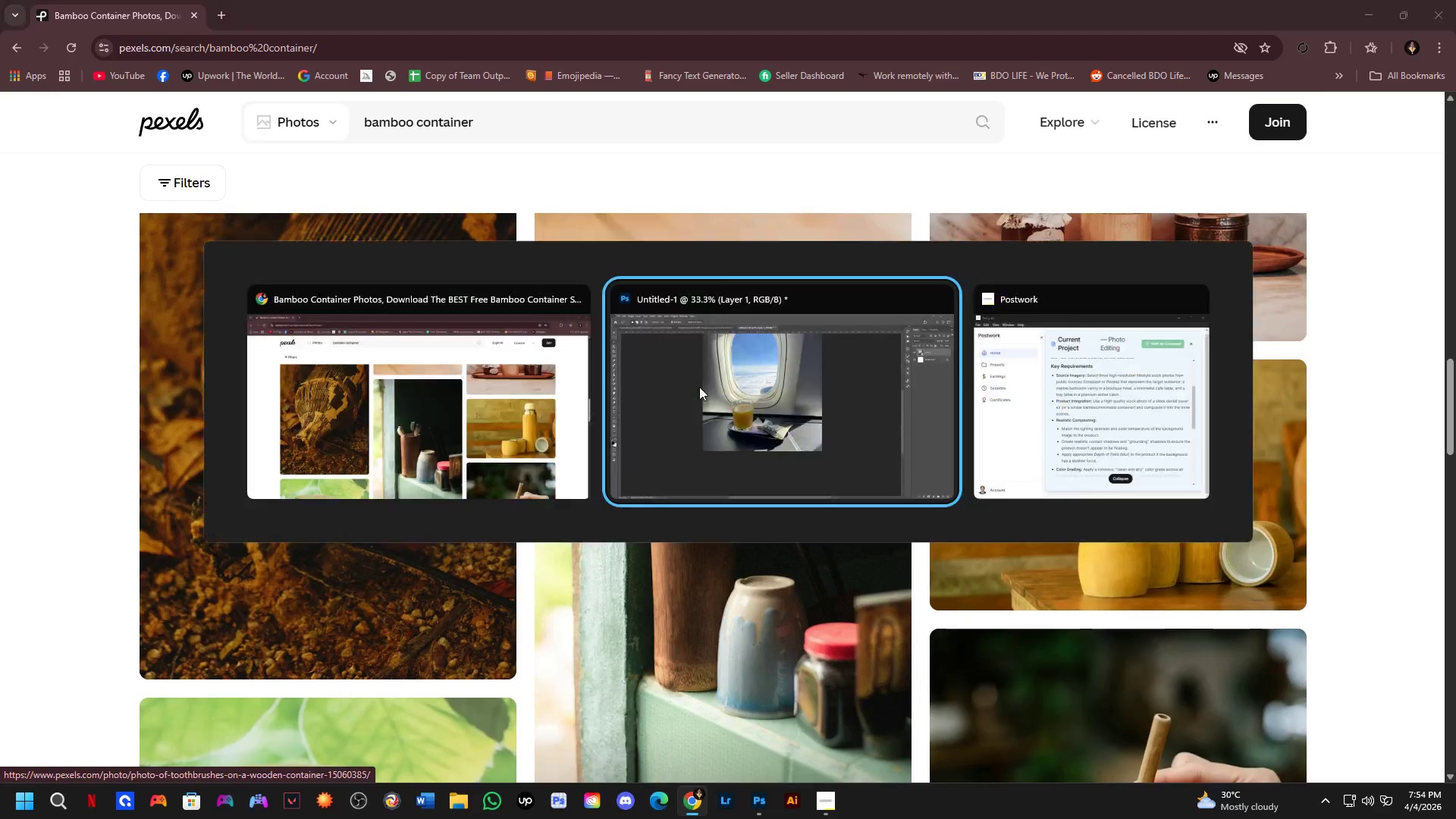 
key(Alt+Tab)
 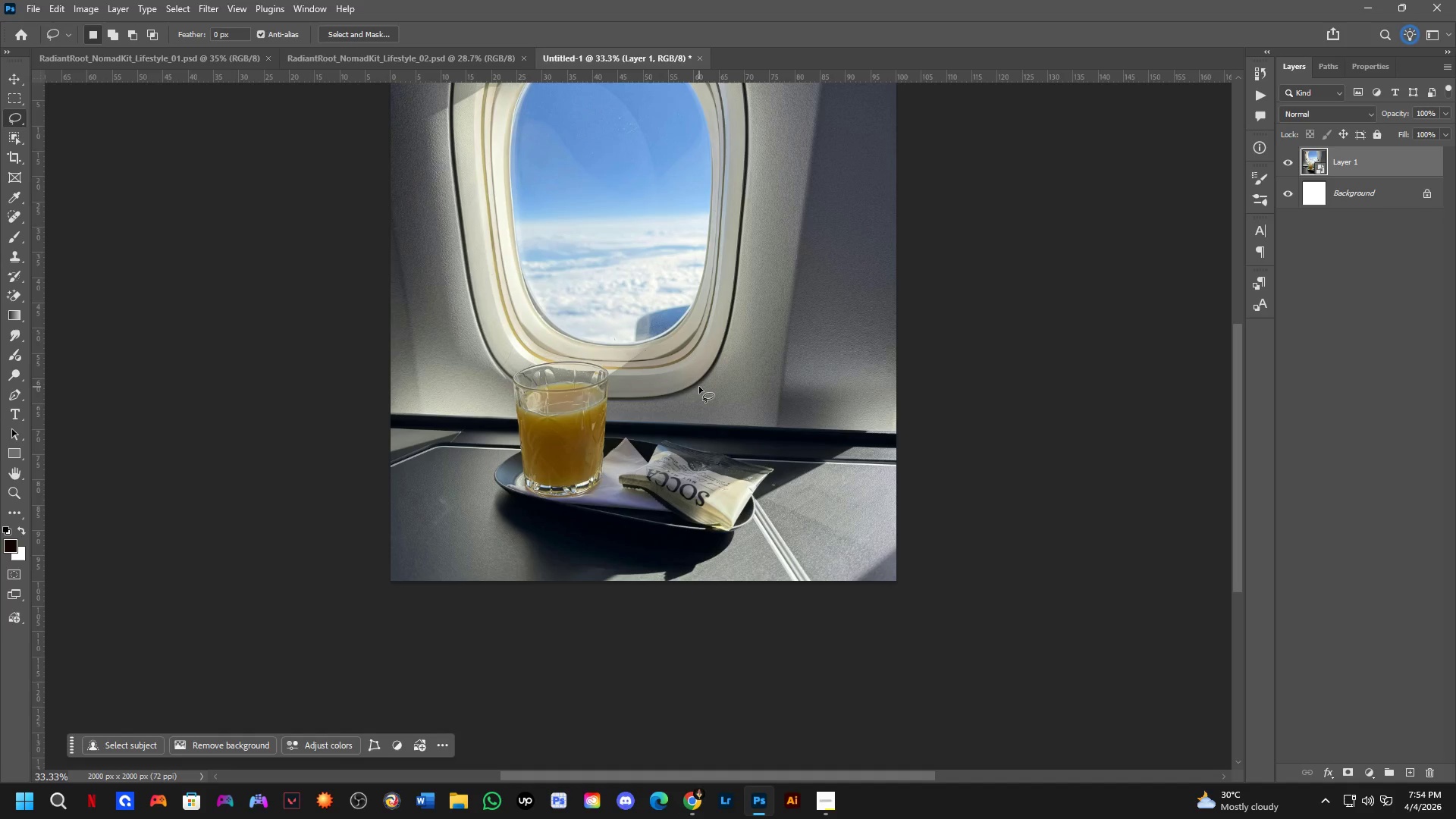 
scroll: coordinate [699, 387], scroll_direction: up, amount: 1.0
 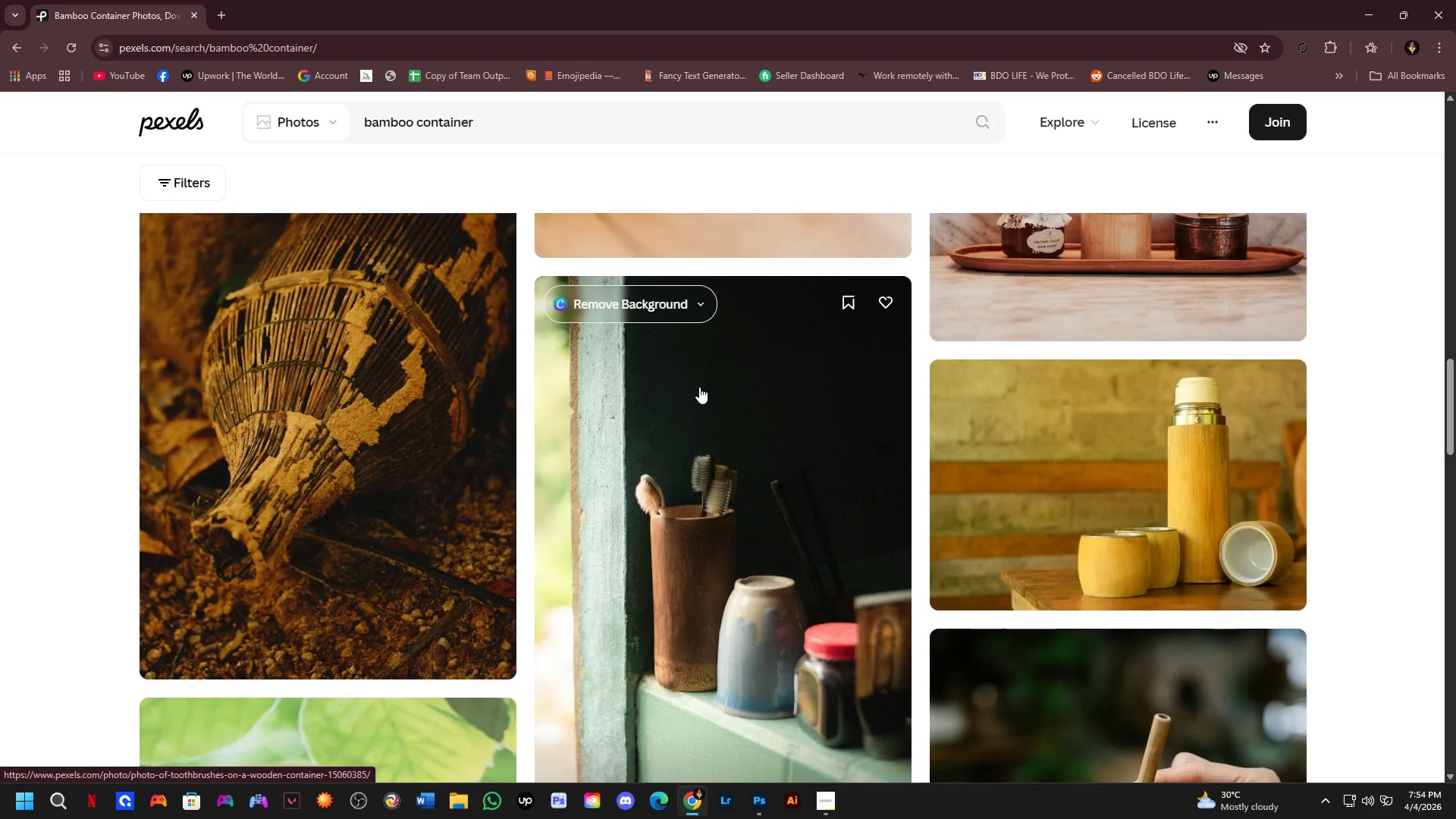 
key(Alt+AltLeft)
 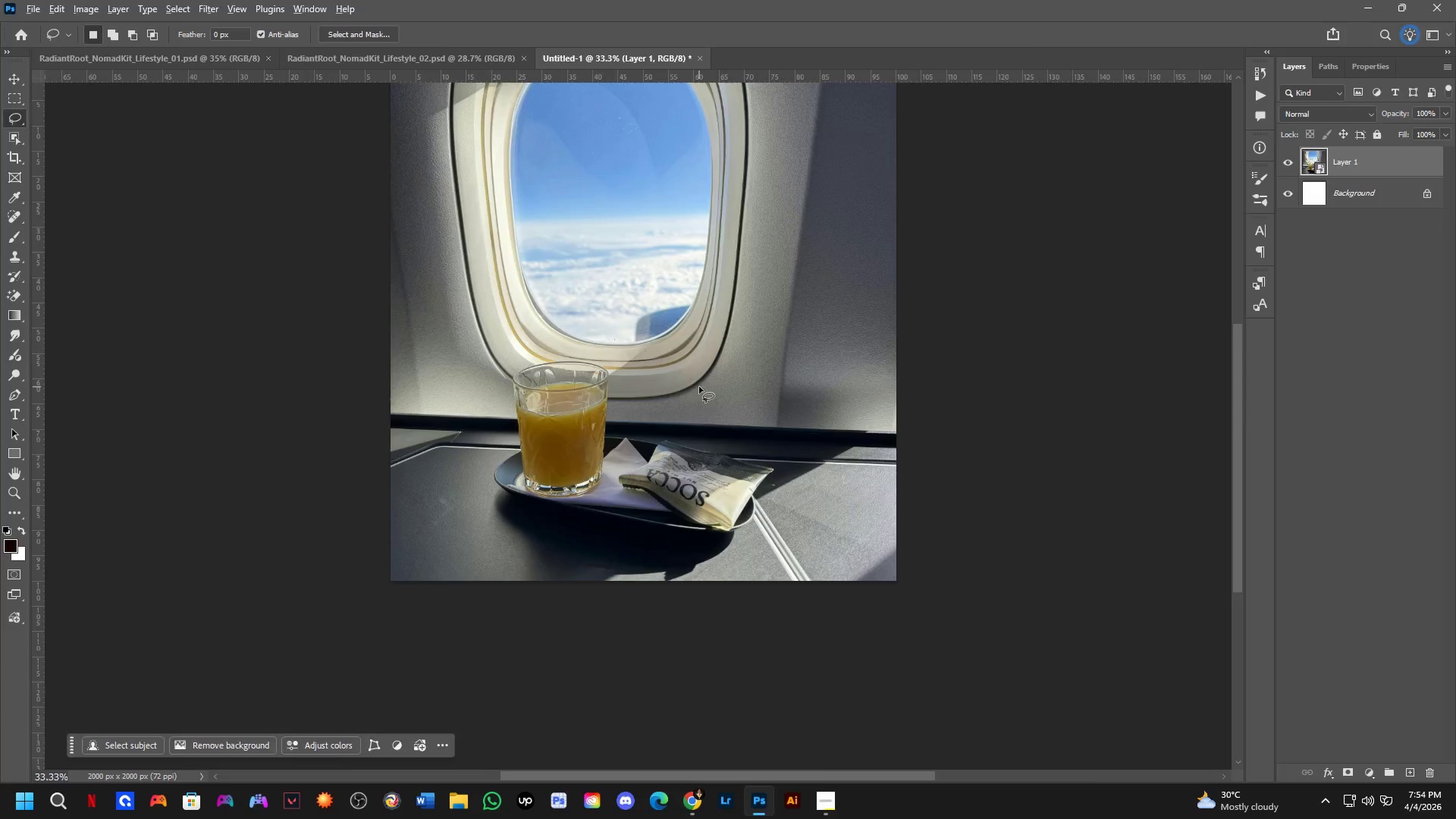 
key(Alt+Tab)
 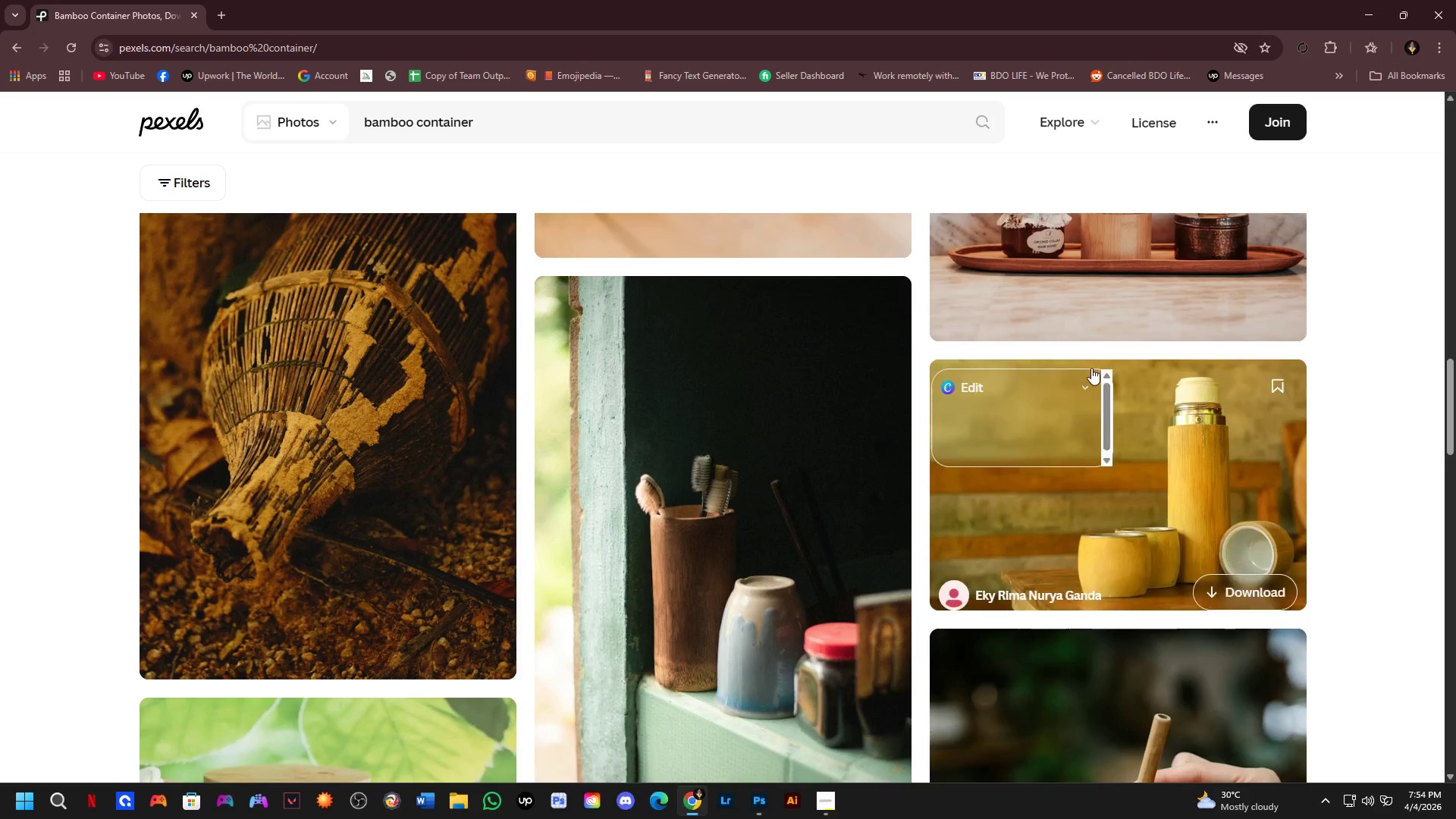 
scroll: coordinate [1091, 368], scroll_direction: down, amount: 2.0
 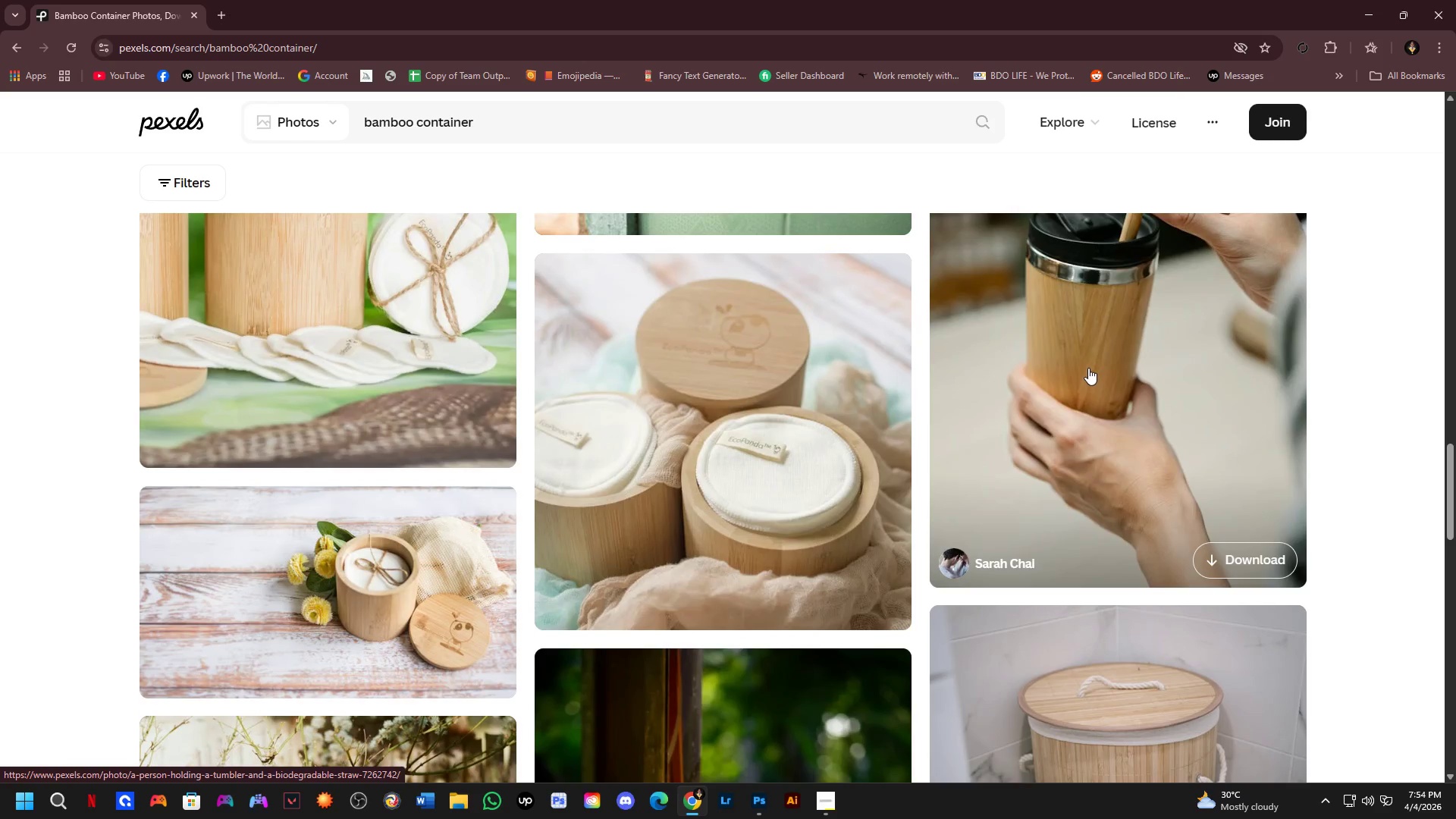 
key(Alt+AltLeft)
 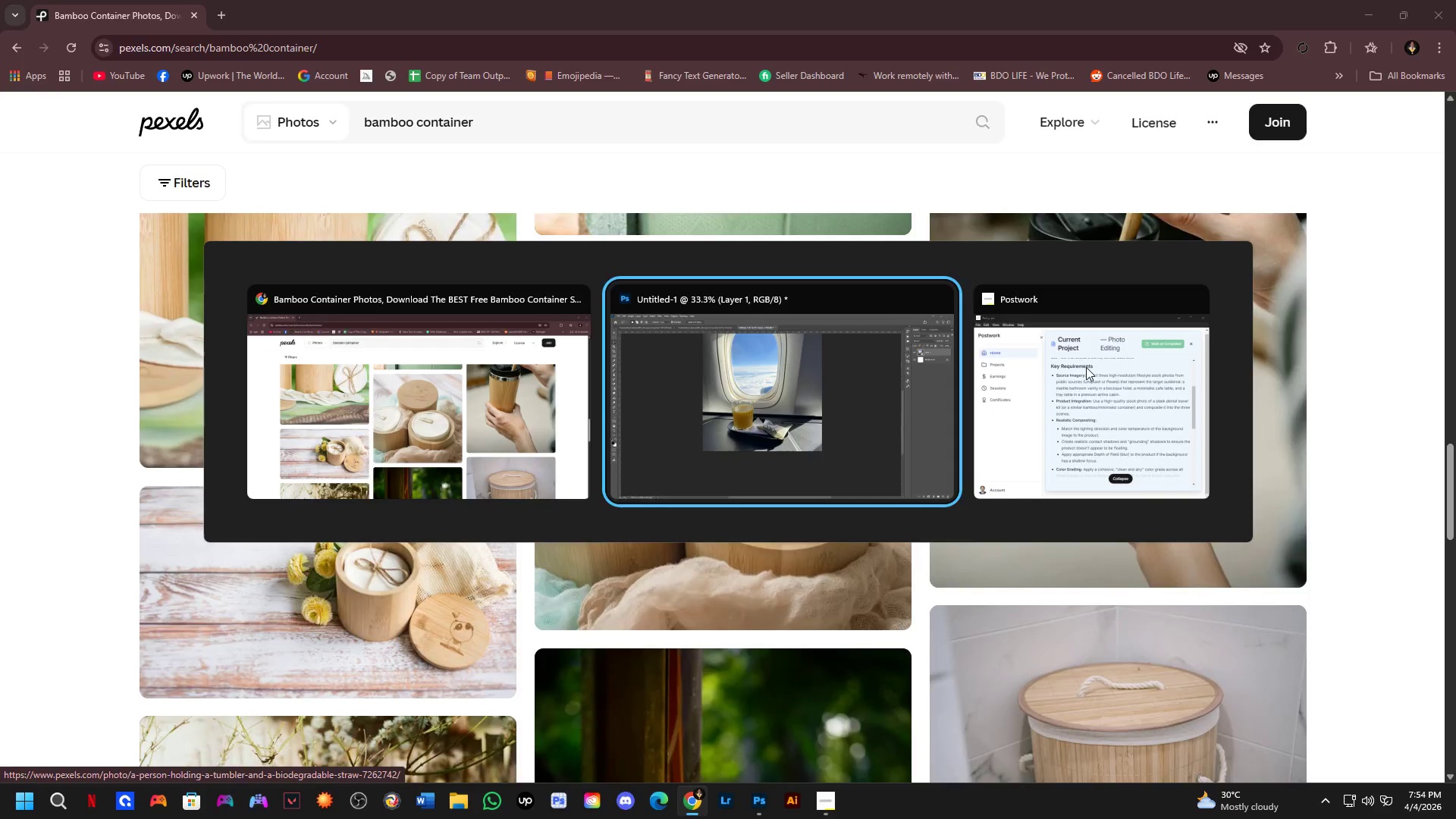 
key(Alt+Tab)
 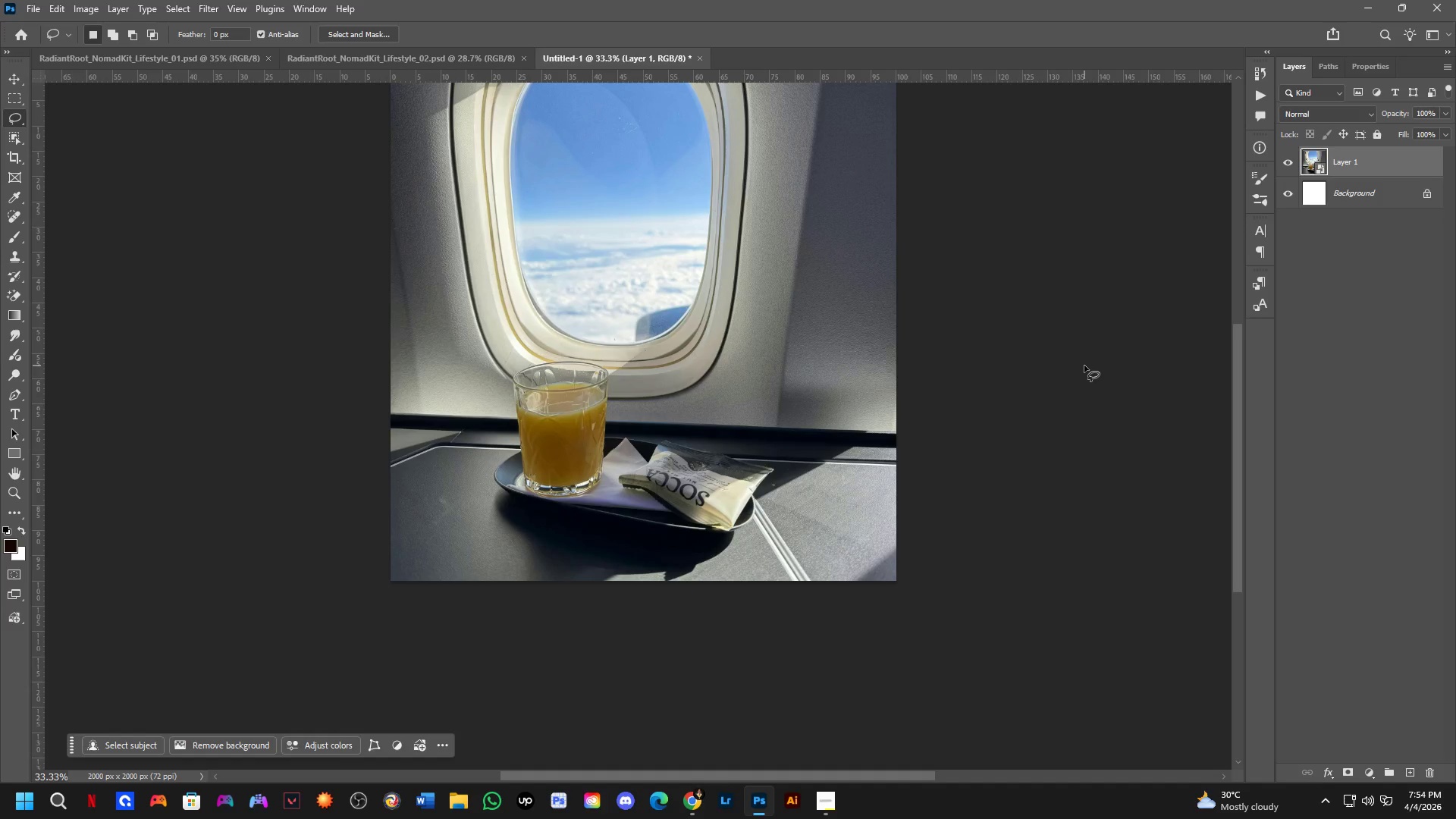 
key(Alt+AltLeft)
 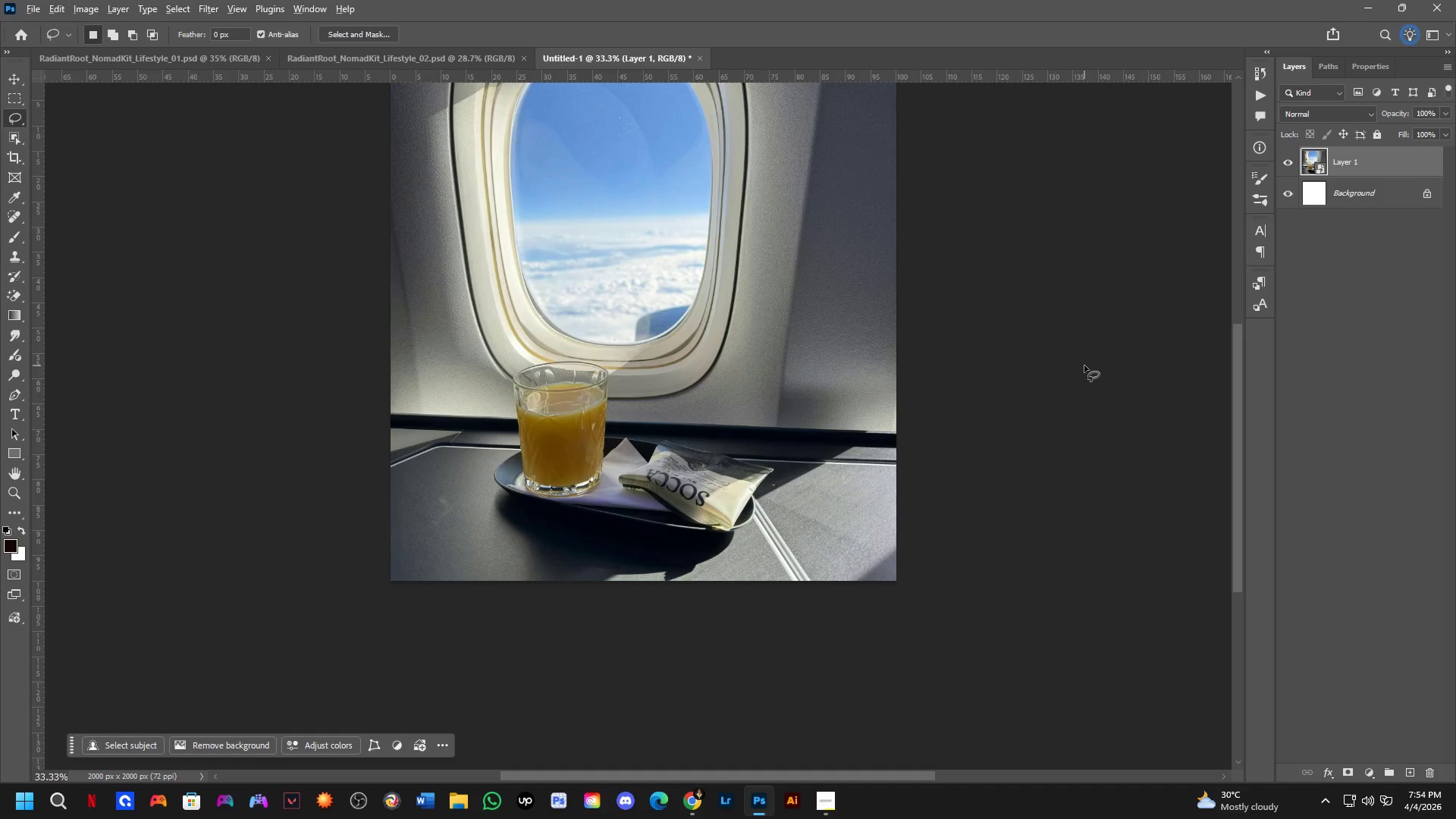 
key(Alt+Tab)
 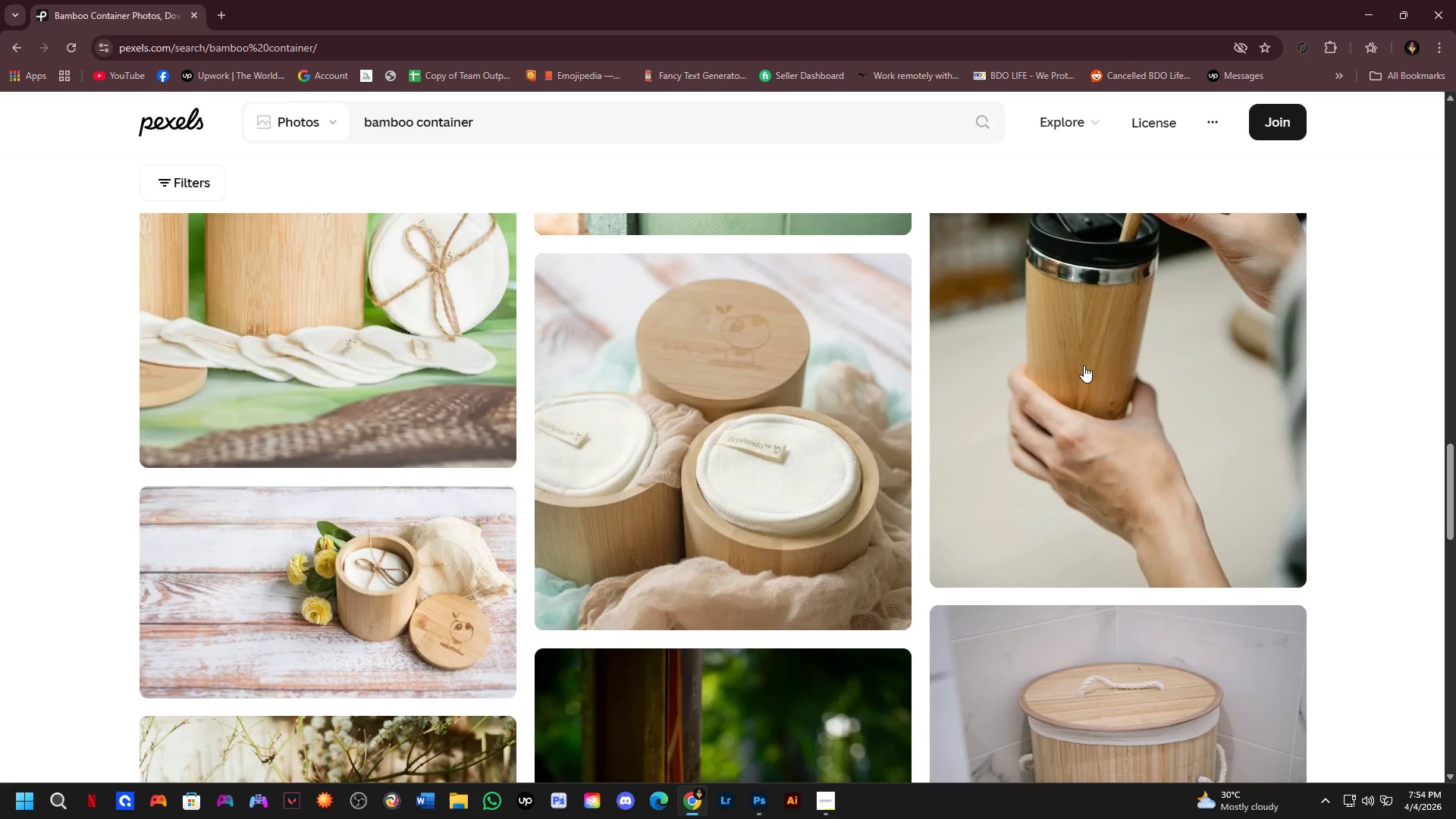 
scroll: coordinate [1084, 366], scroll_direction: down, amount: 2.0
 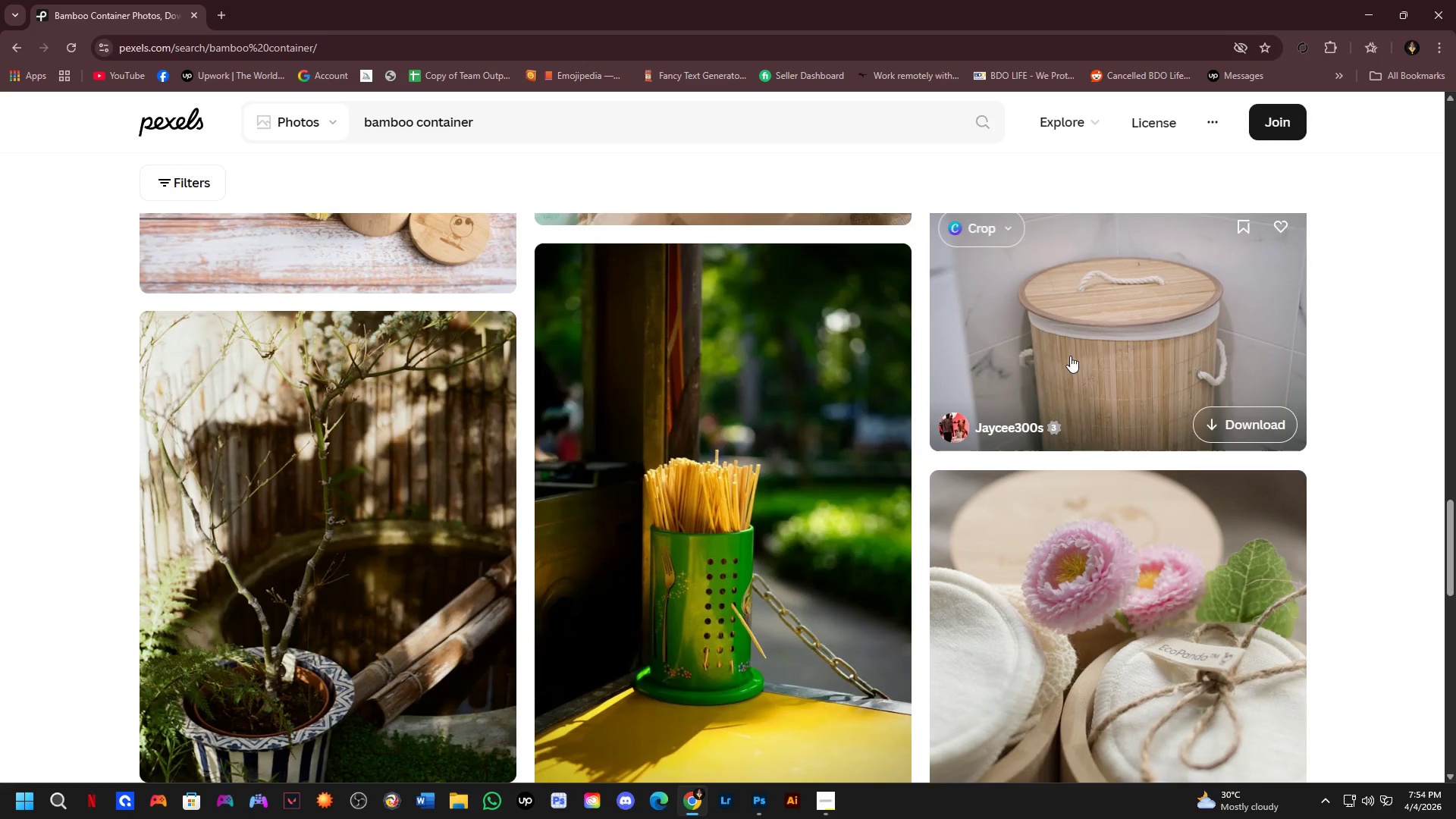 
key(Alt+AltLeft)
 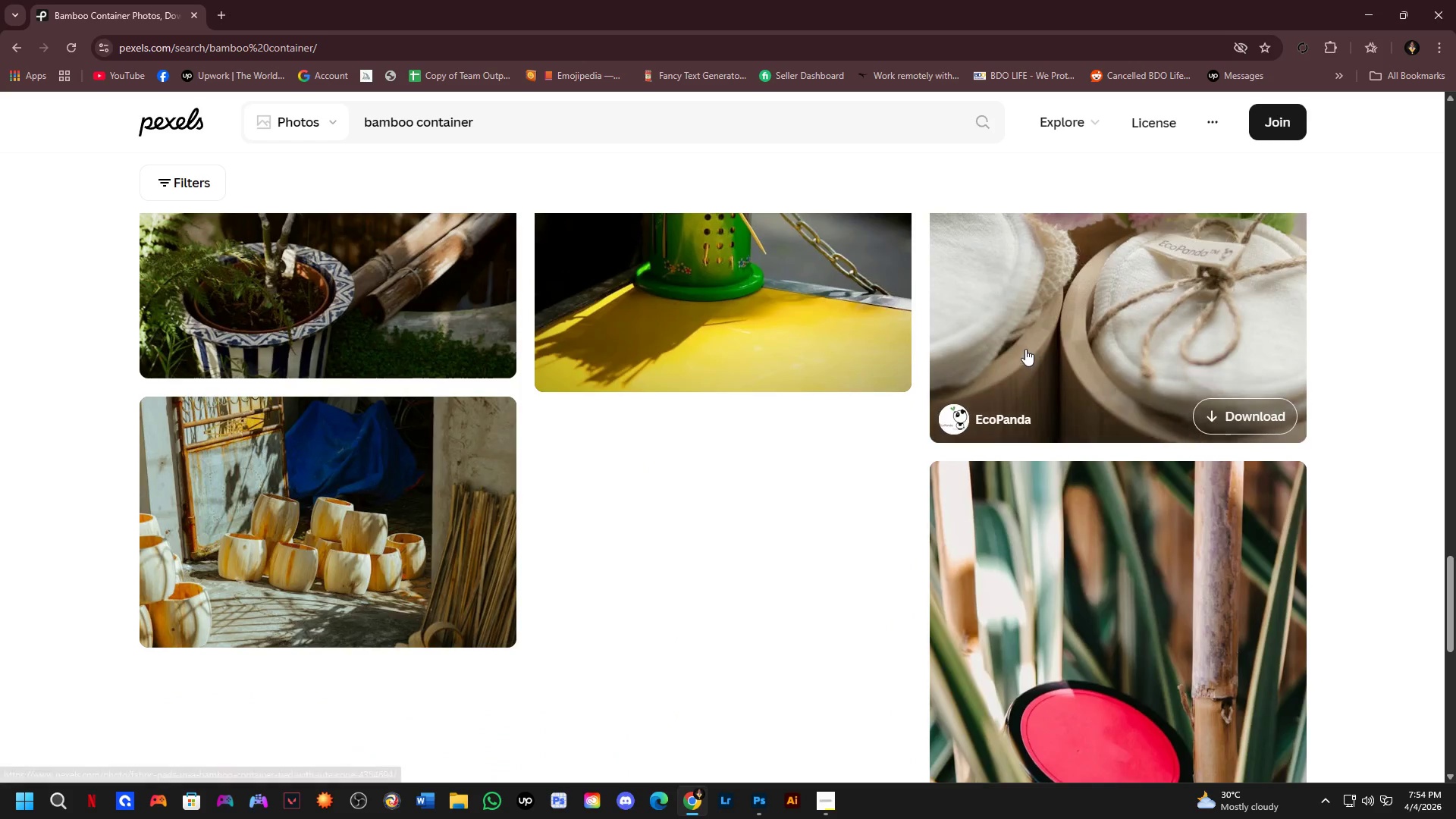 
key(Alt+Tab)
 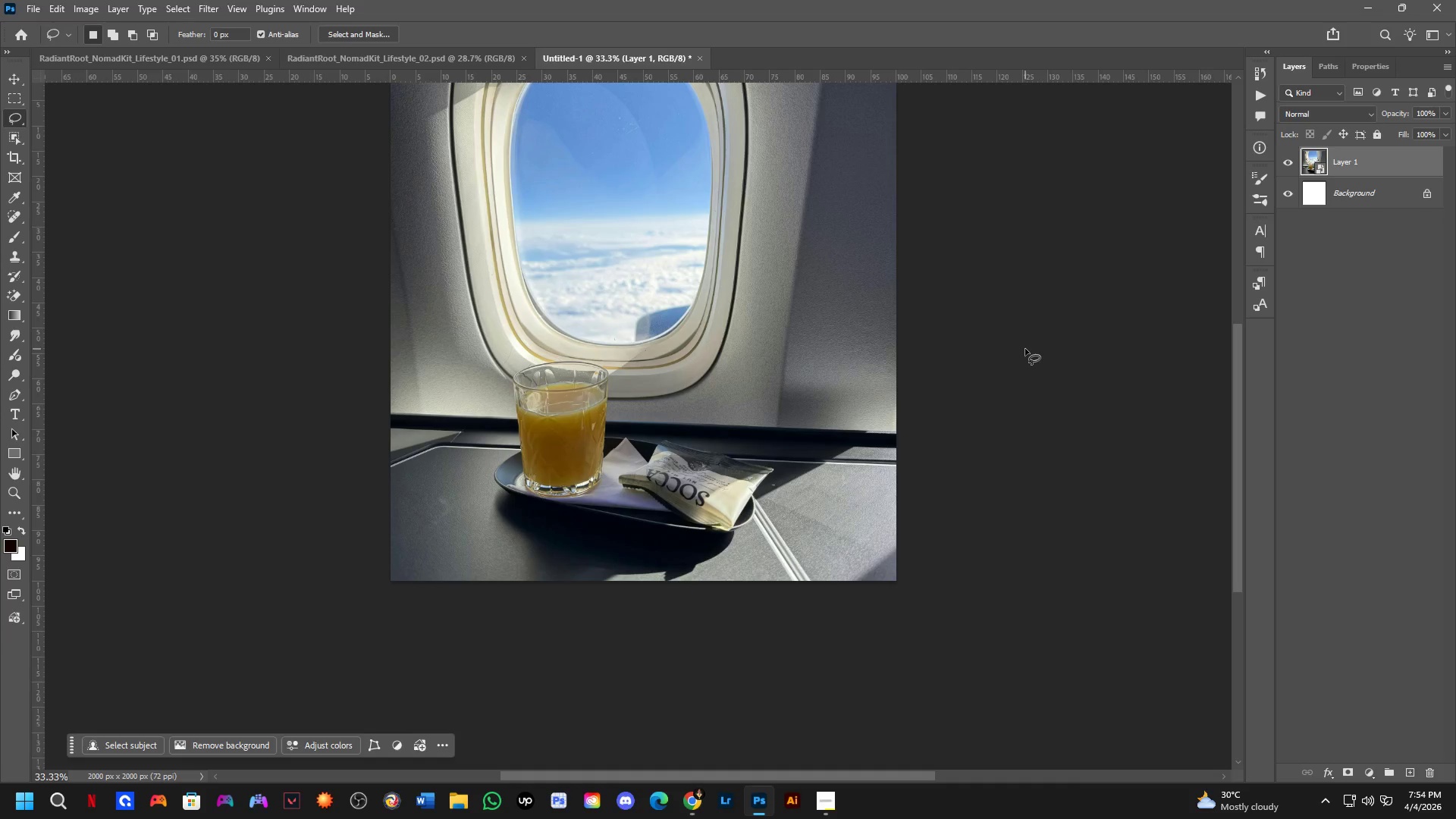 
scroll: coordinate [1031, 353], scroll_direction: down, amount: 2.0
 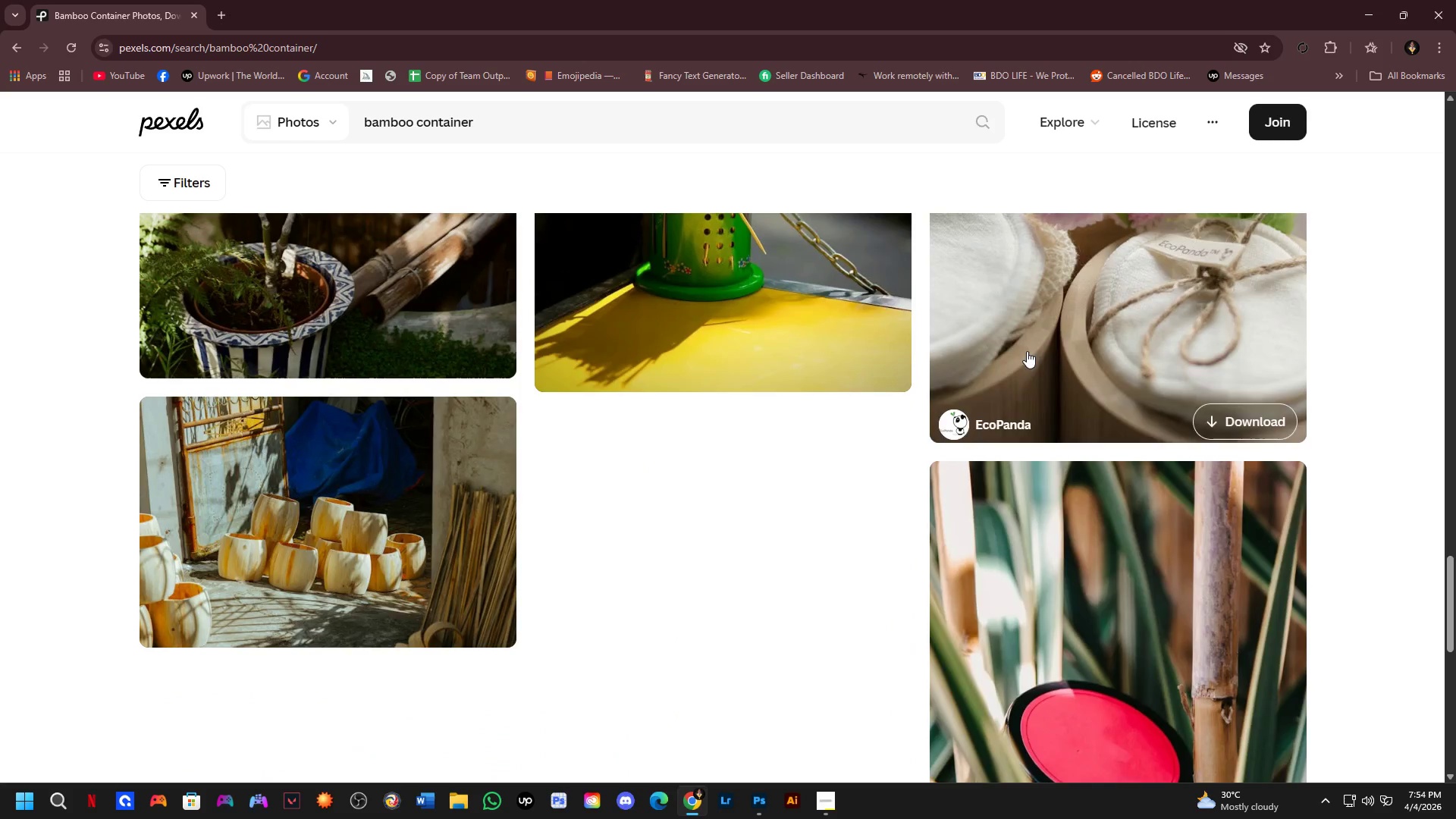 
key(Alt+AltLeft)
 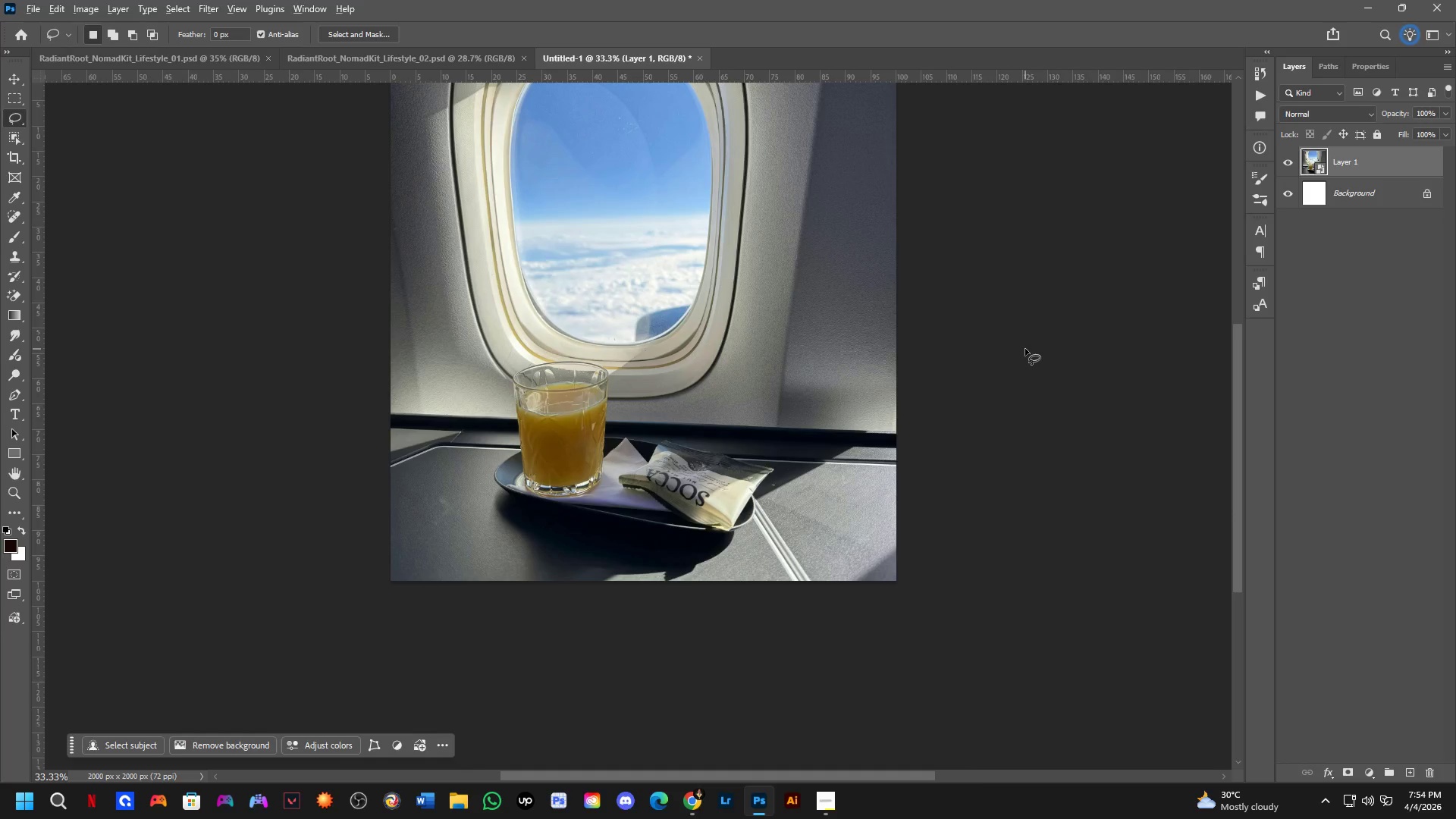 
key(Alt+Tab)
 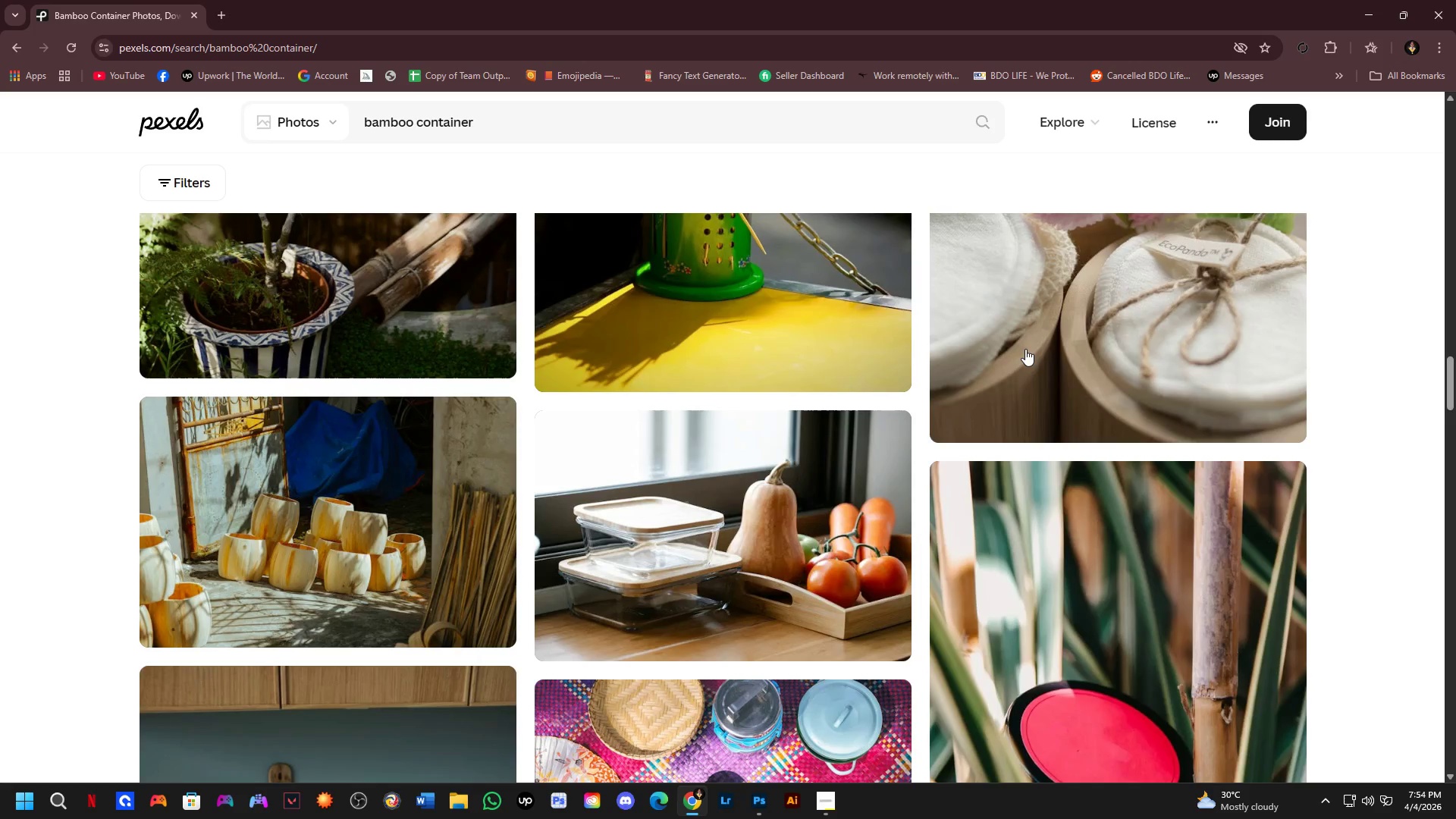 
scroll: coordinate [1040, 356], scroll_direction: down, amount: 4.0
 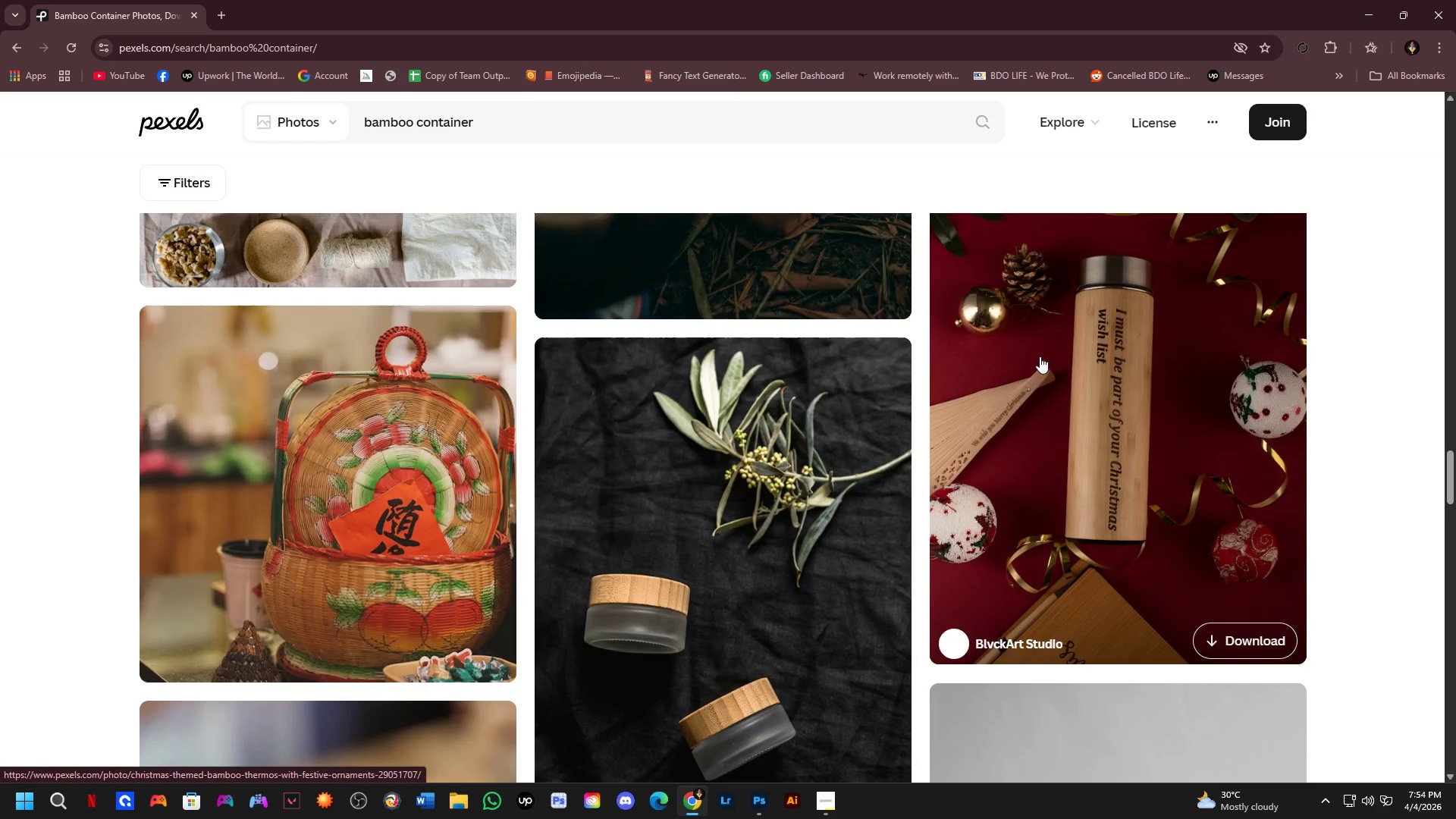 
key(Alt+AltLeft)
 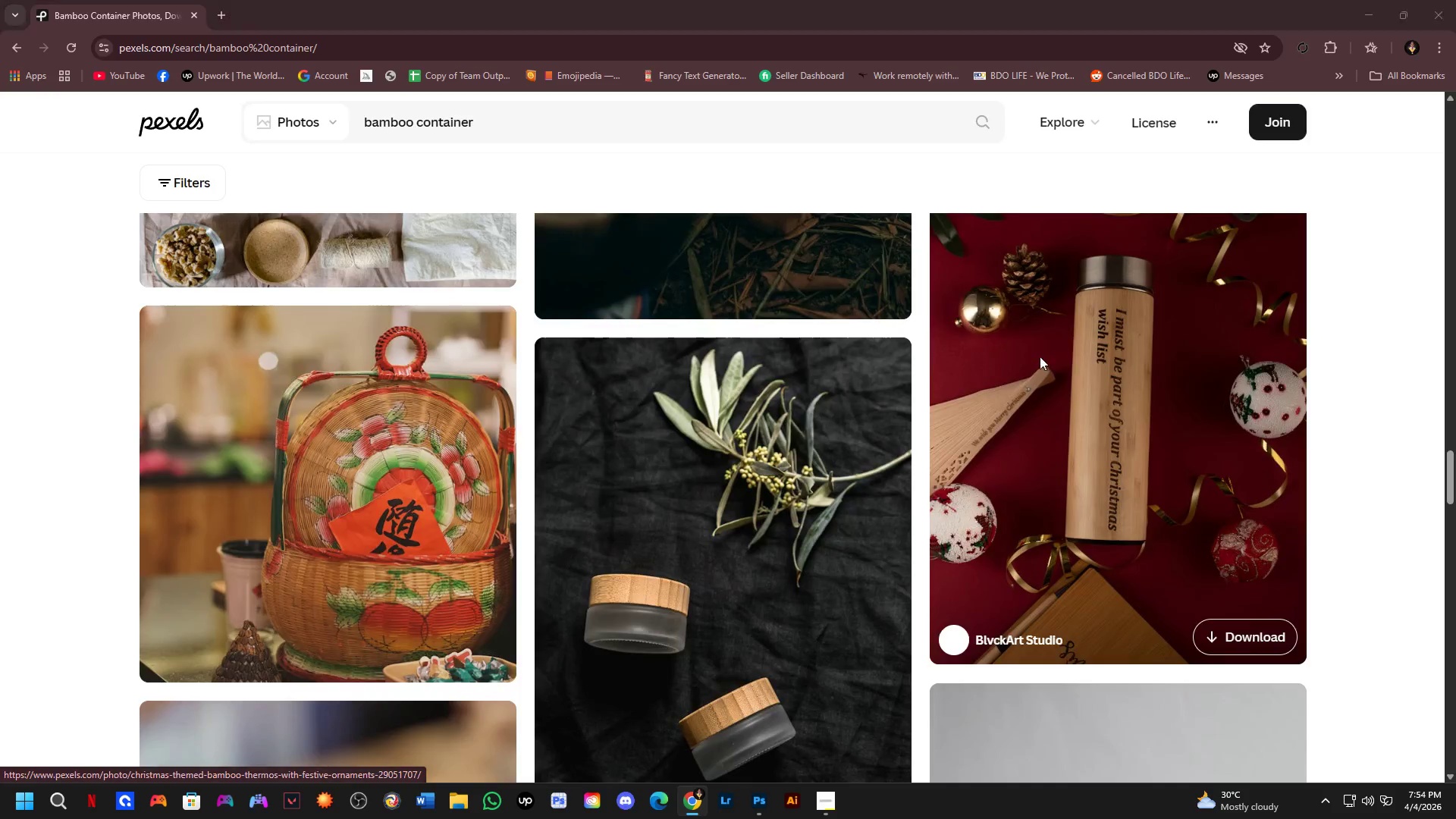 
key(Alt+Tab)
 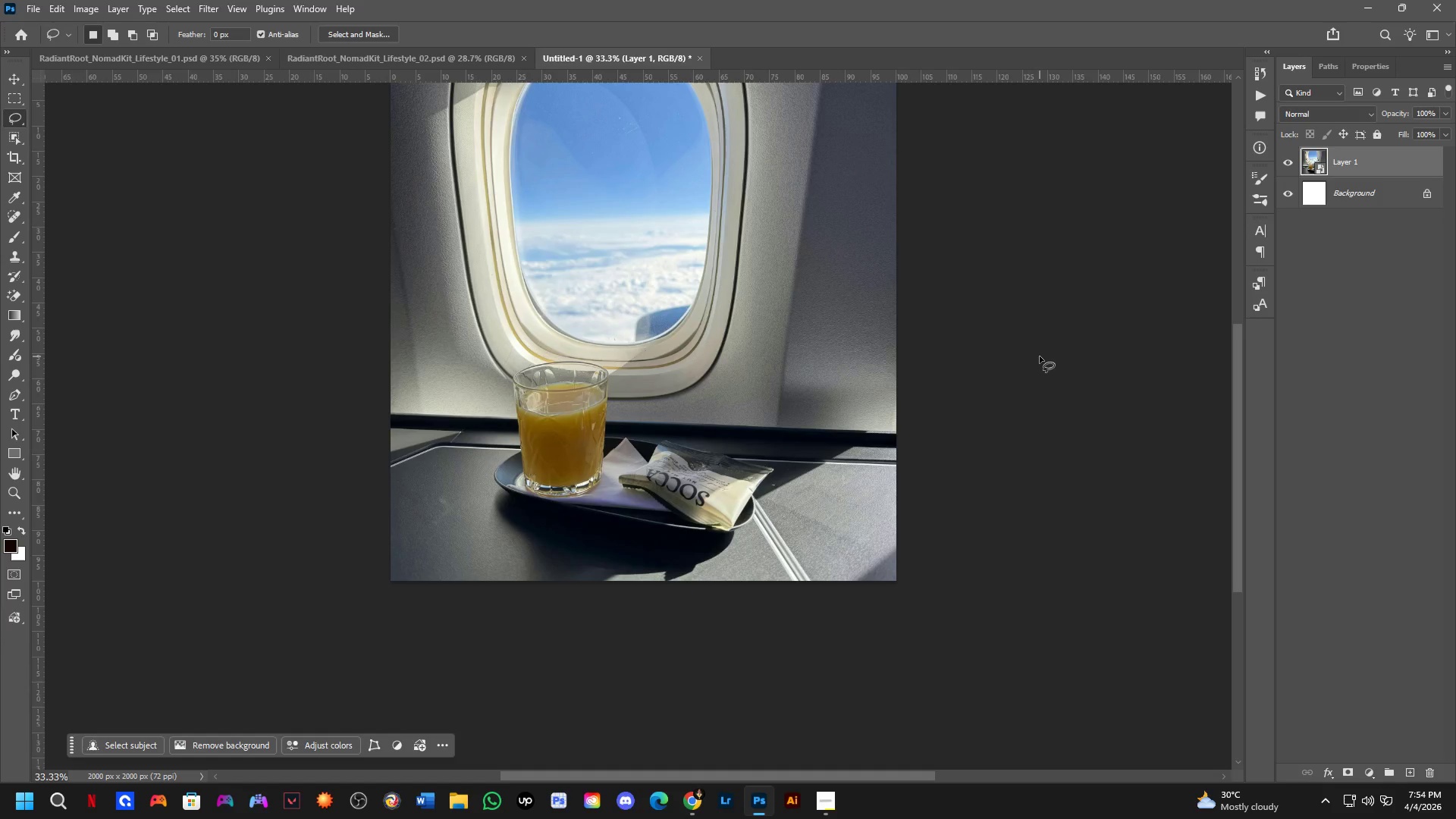 
key(Alt+AltLeft)
 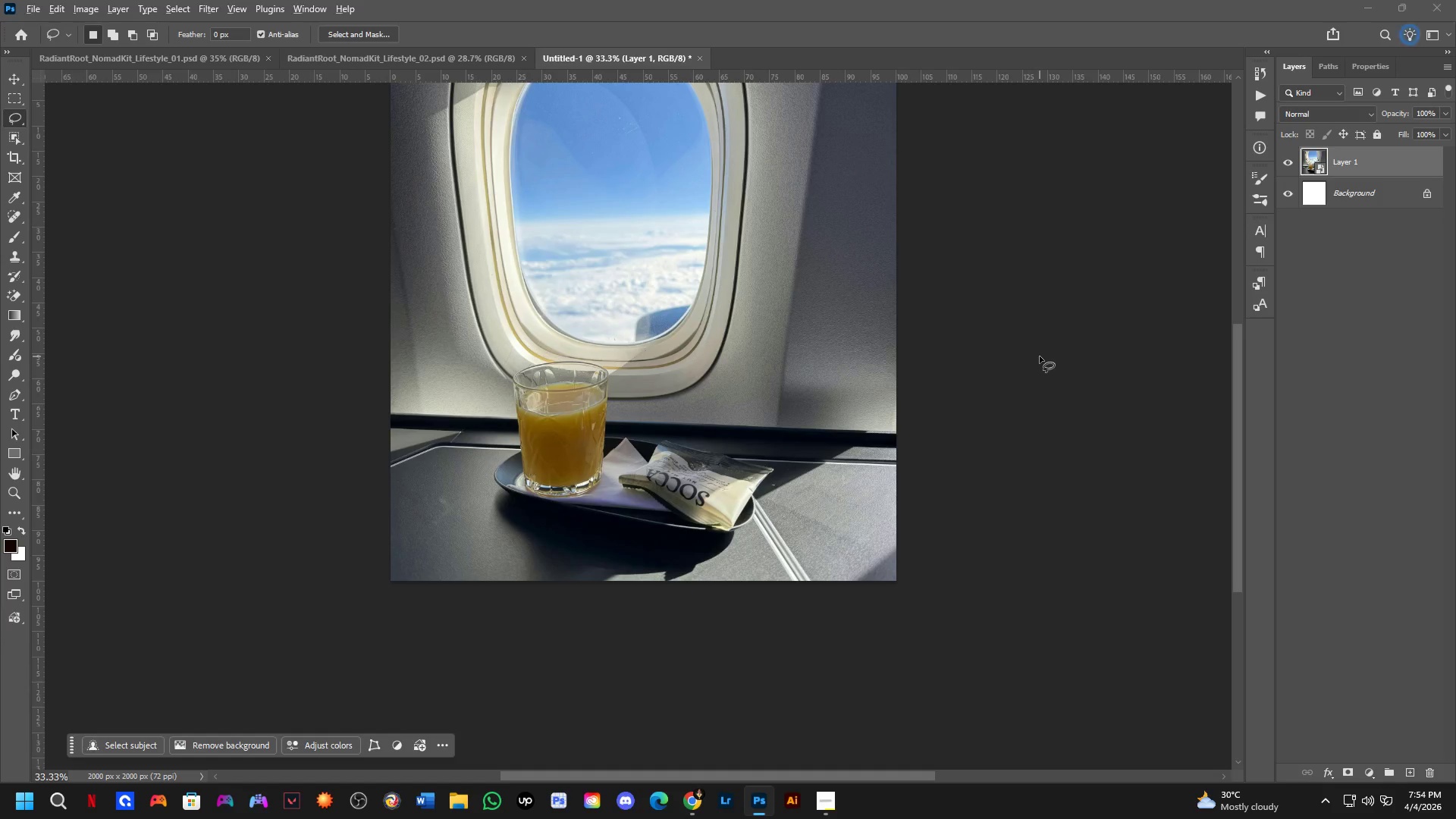 
key(Alt+Tab)
 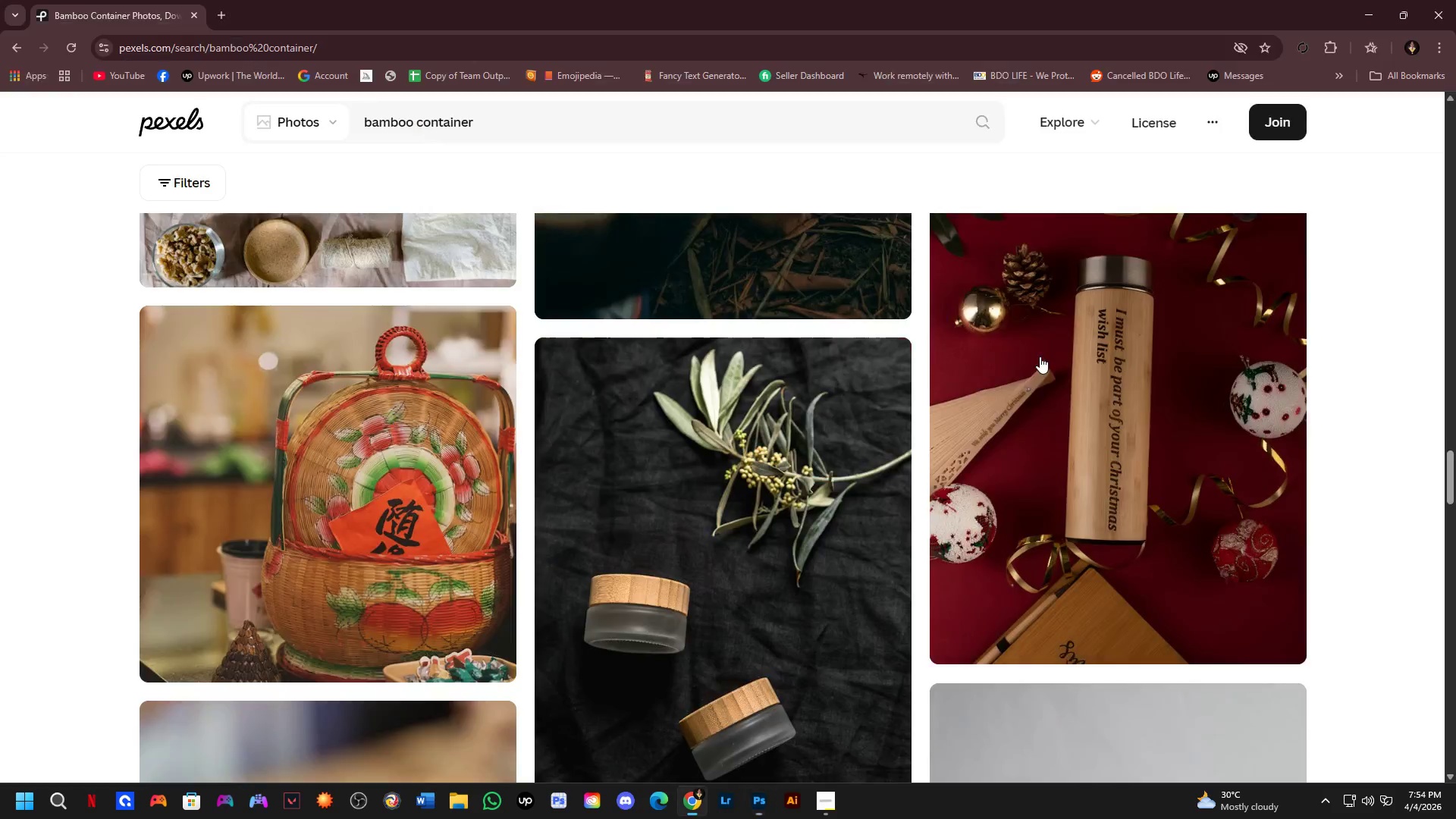 
scroll: coordinate [1040, 356], scroll_direction: down, amount: 2.0
 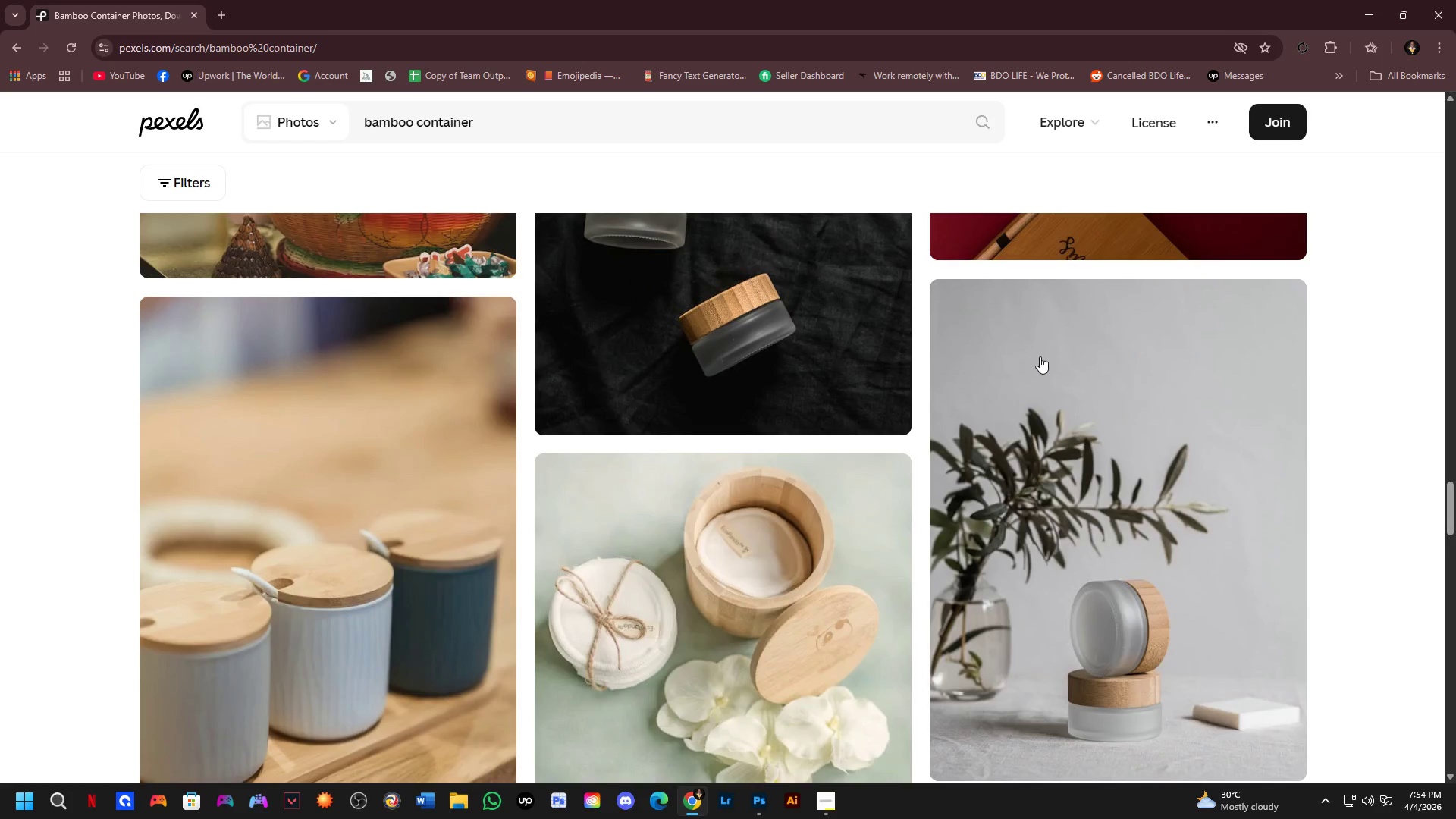 
scroll: coordinate [1040, 356], scroll_direction: none, amount: 0.0
 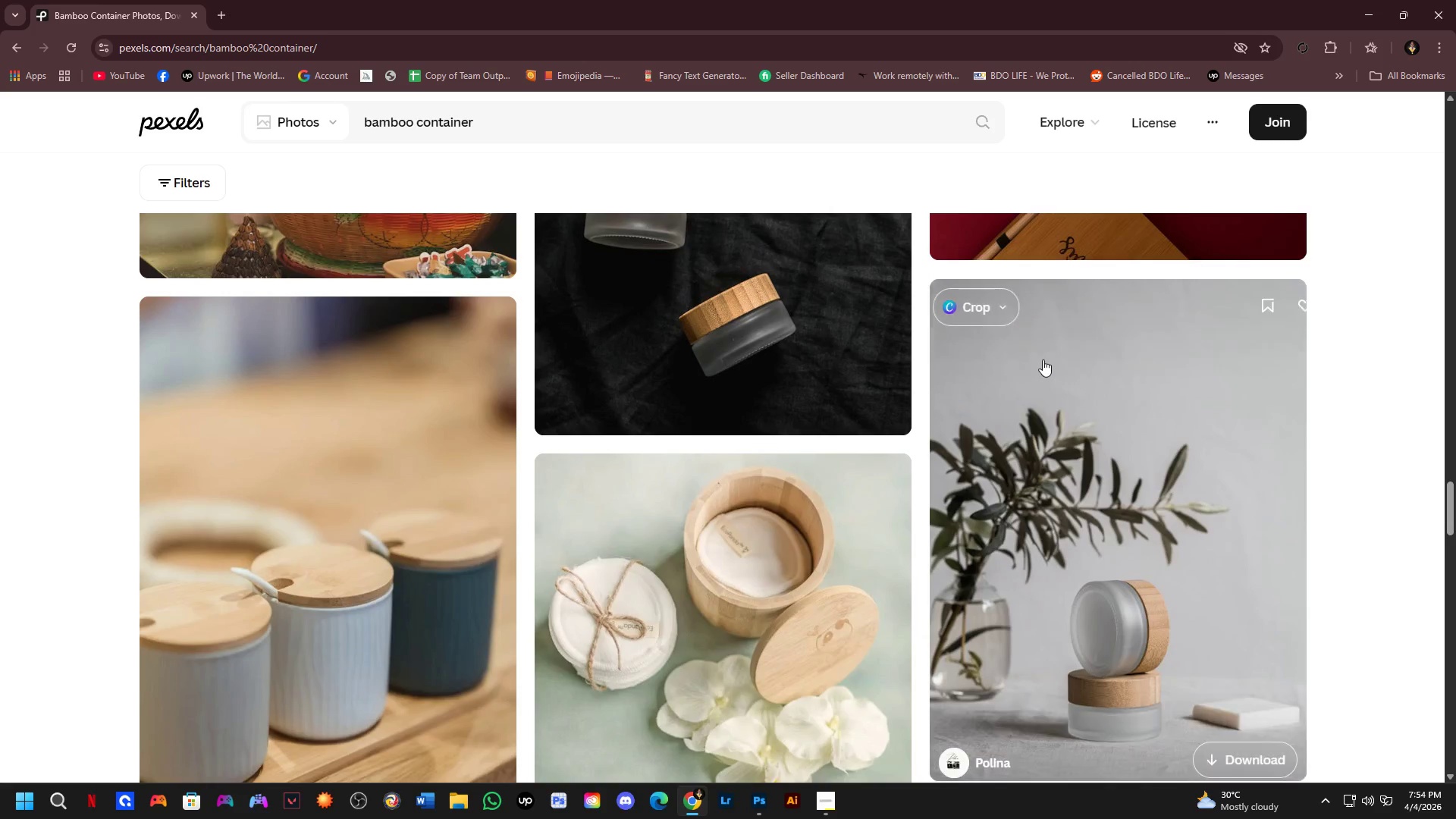 
scroll: coordinate [1053, 359], scroll_direction: up, amount: 1.0
 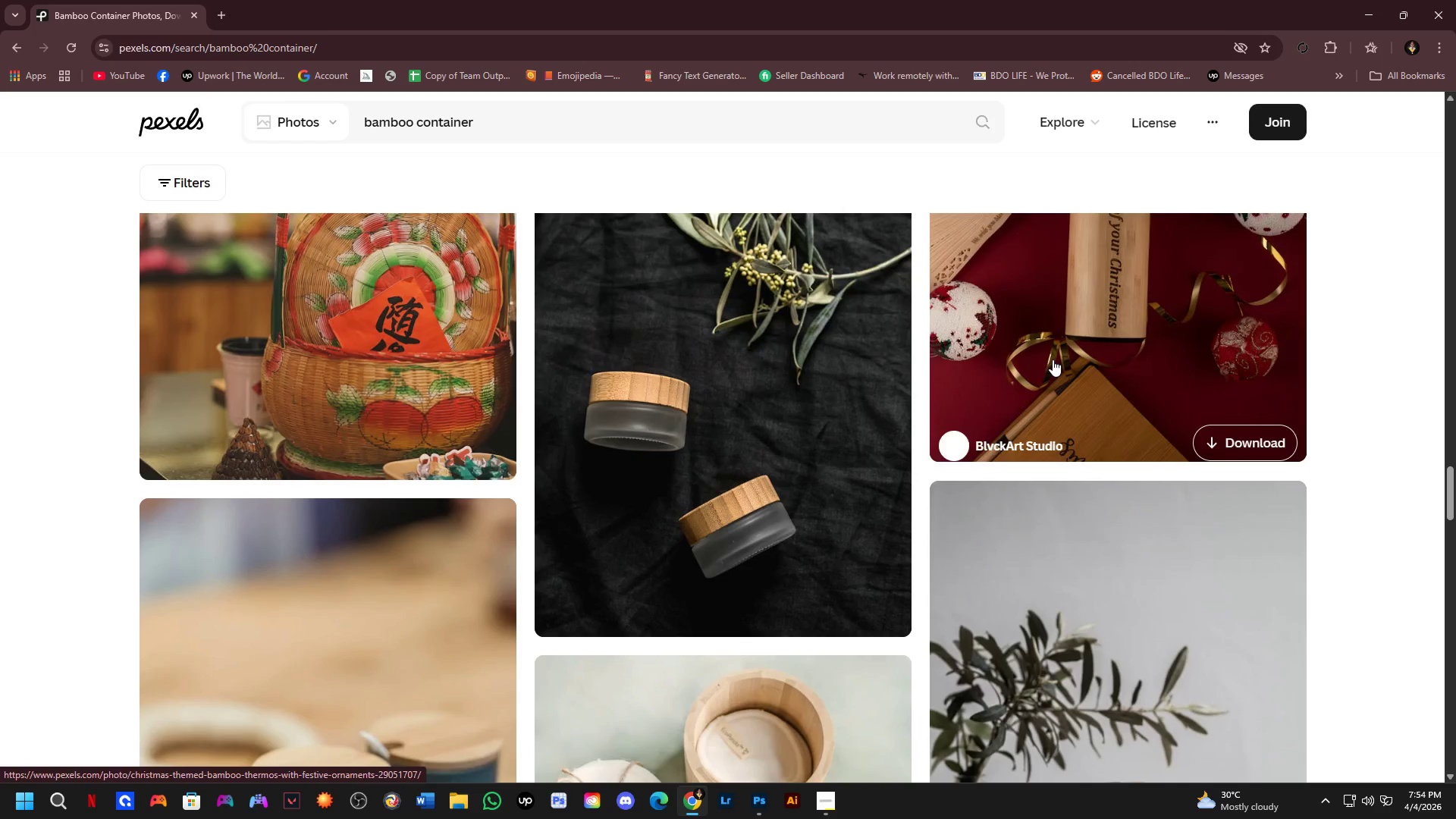 
key(Alt+AltLeft)
 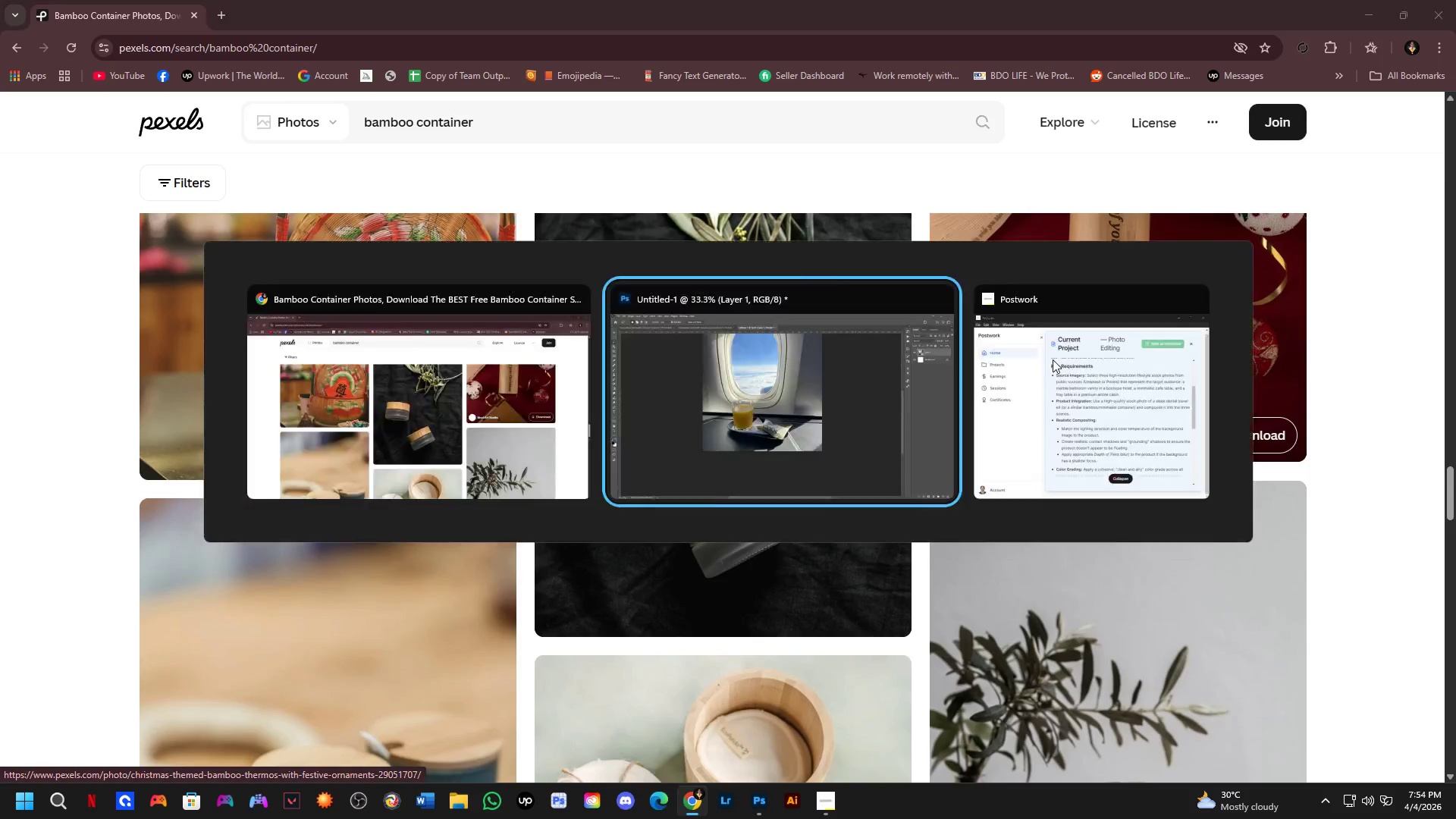 
key(Alt+Tab)
 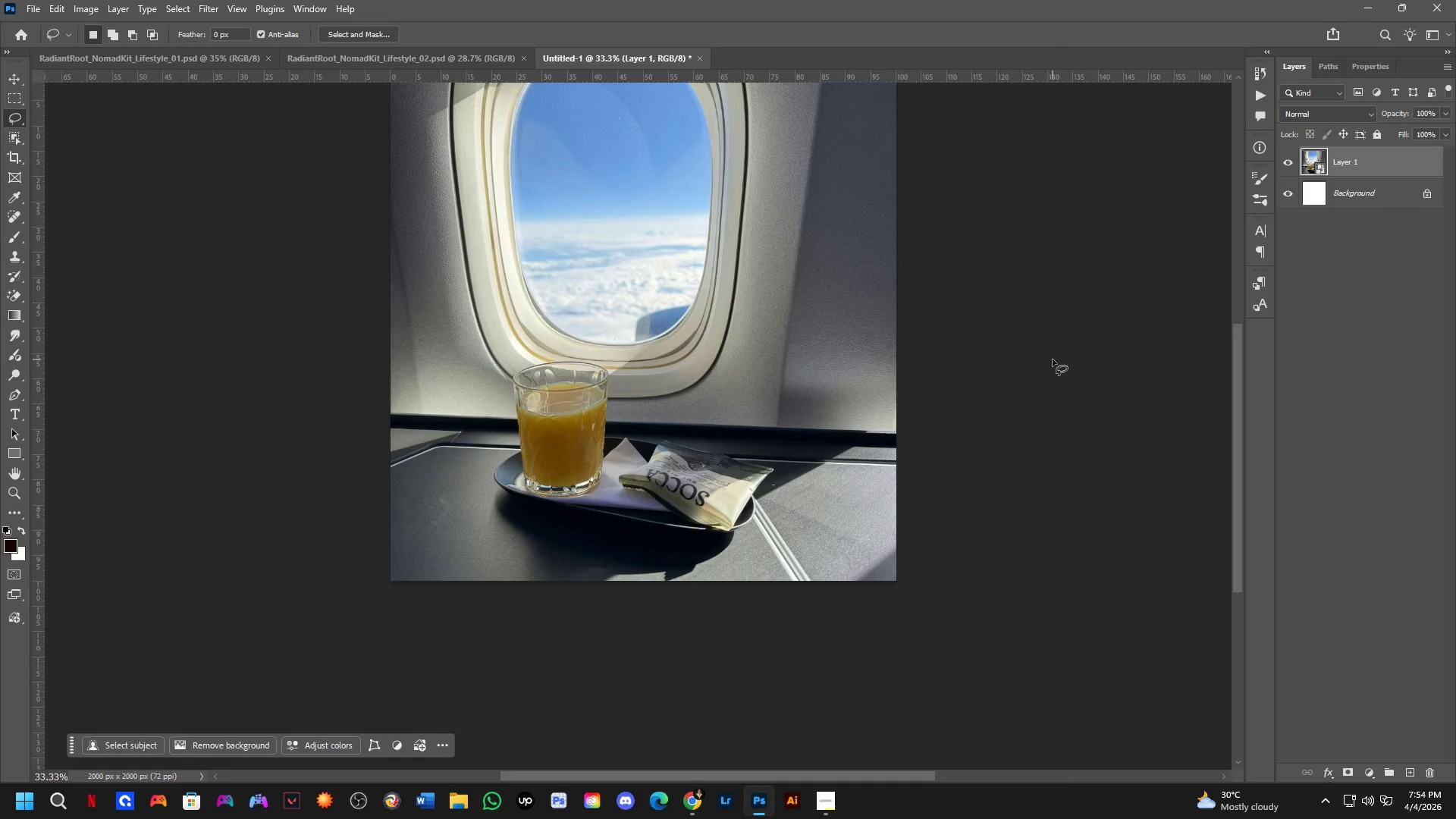 
key(Alt+AltLeft)
 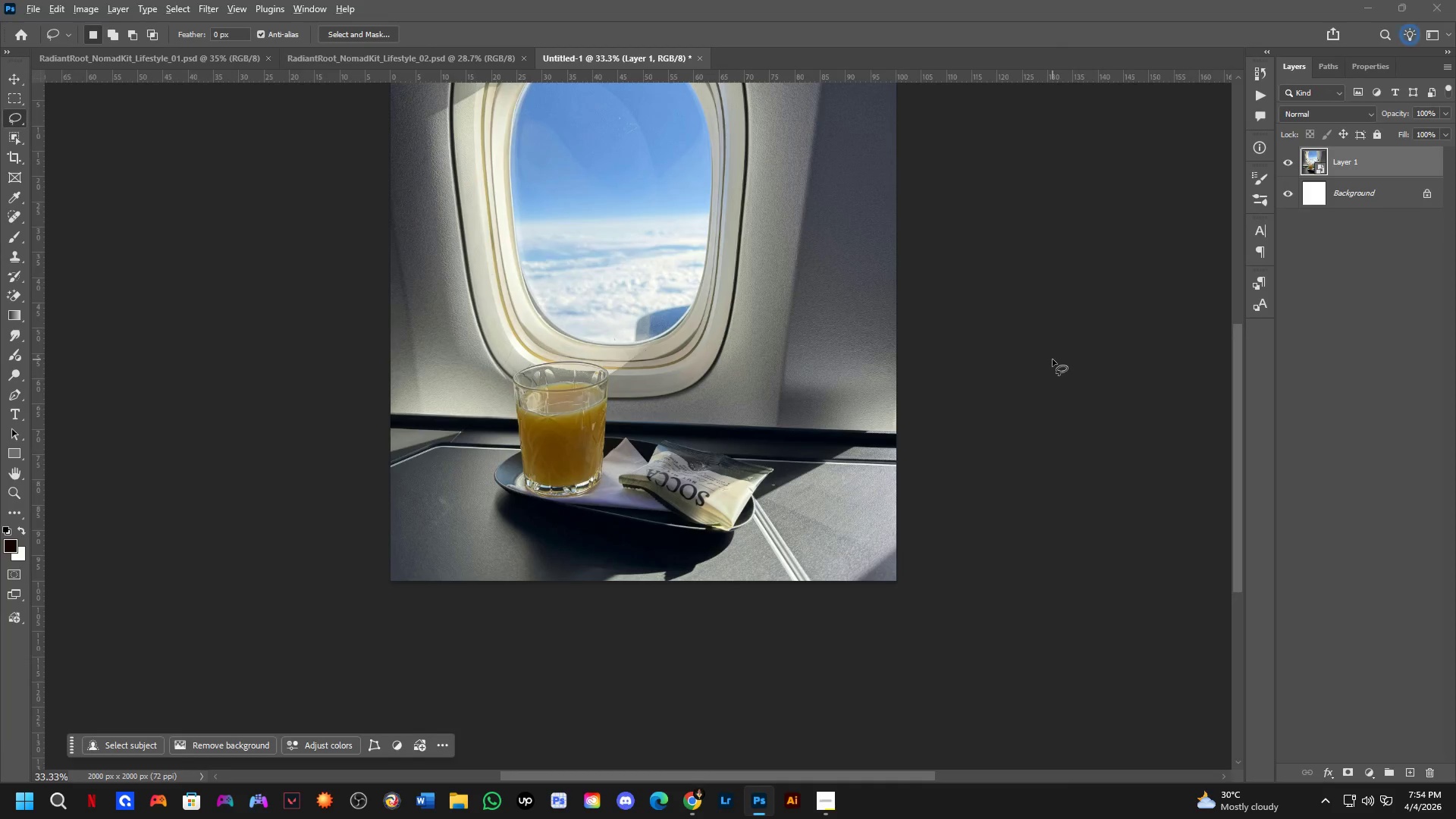 
key(Alt+Tab)
 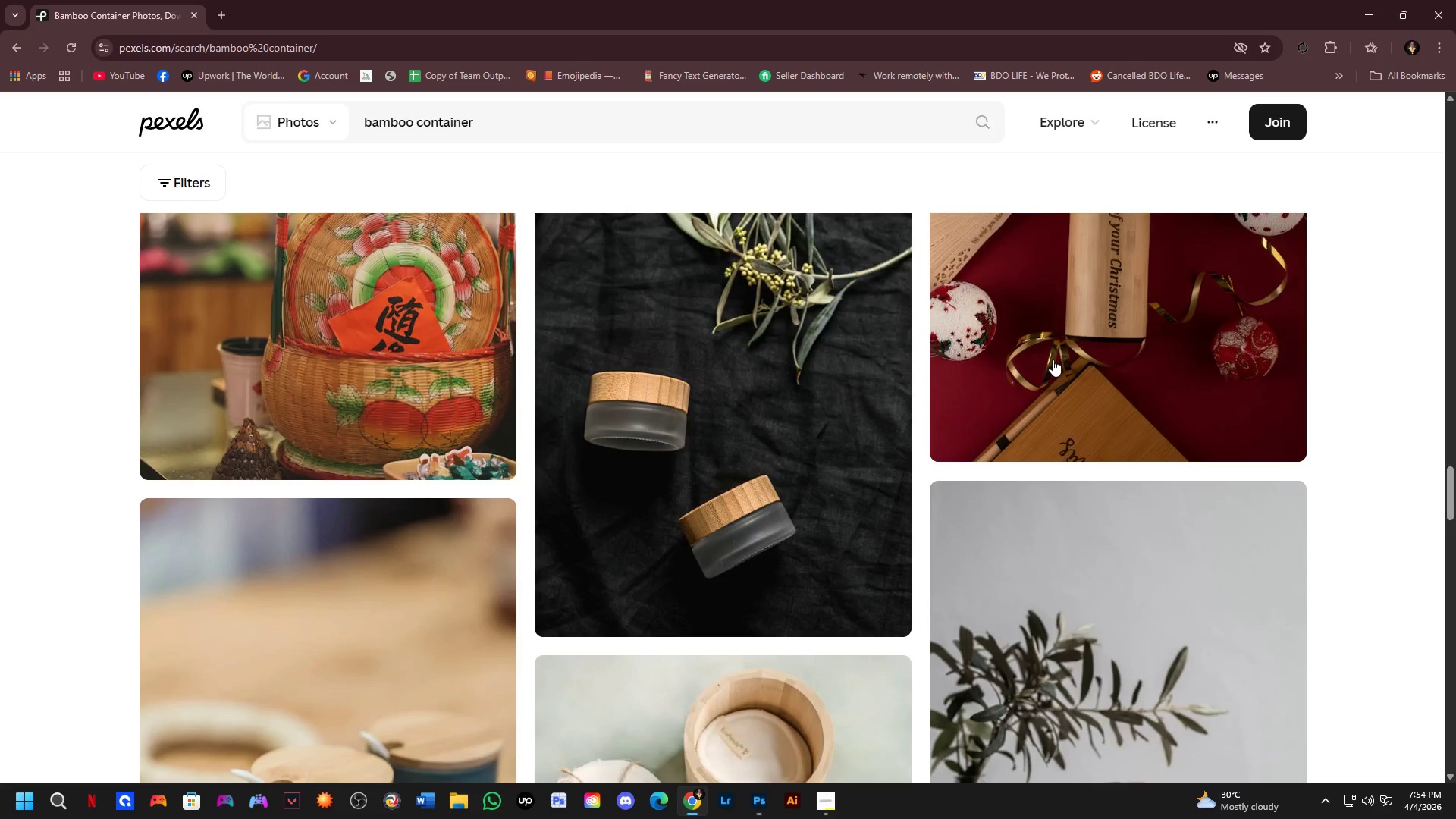 
scroll: coordinate [1053, 359], scroll_direction: down, amount: 2.0
 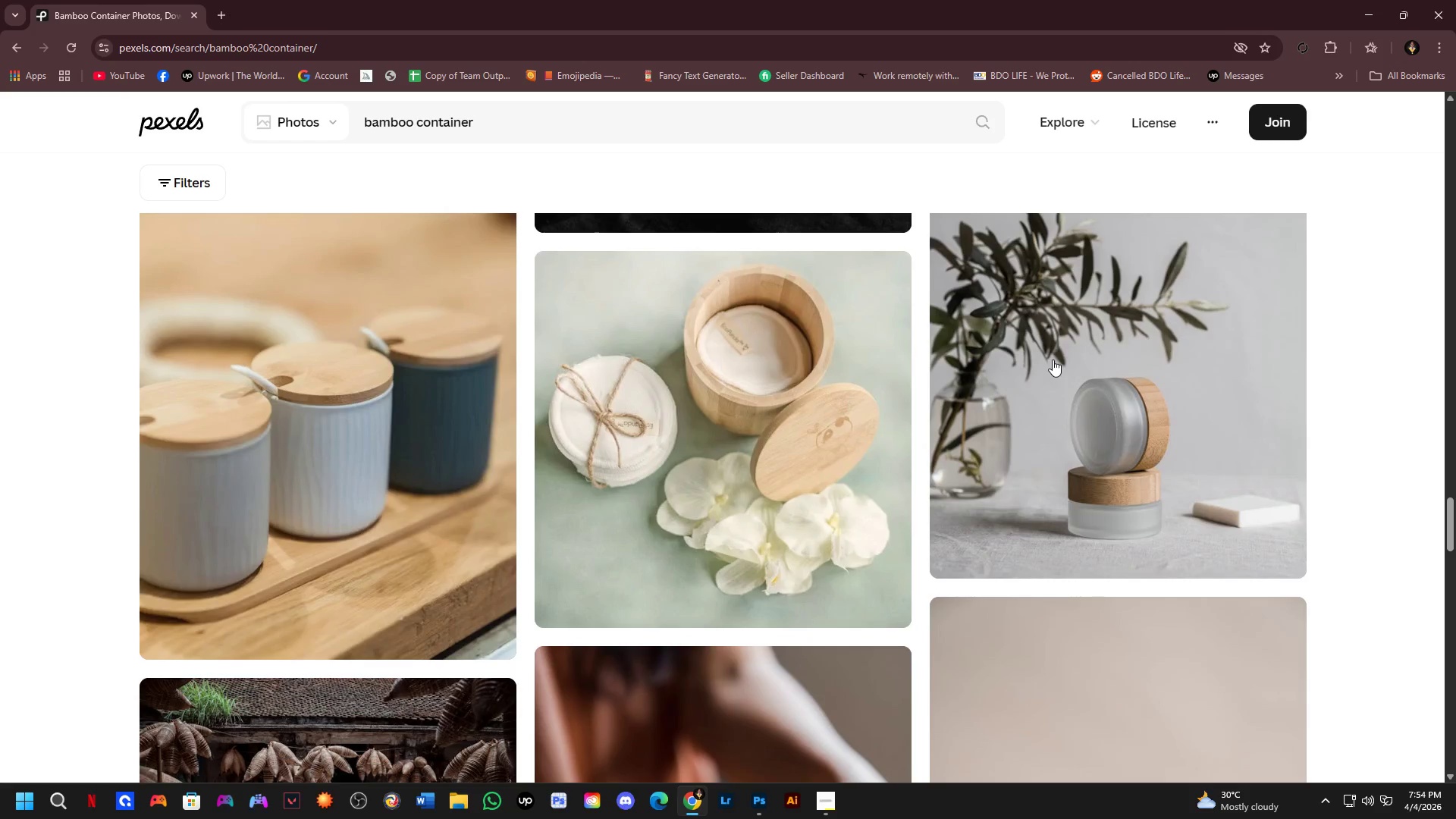 
key(Alt+AltLeft)
 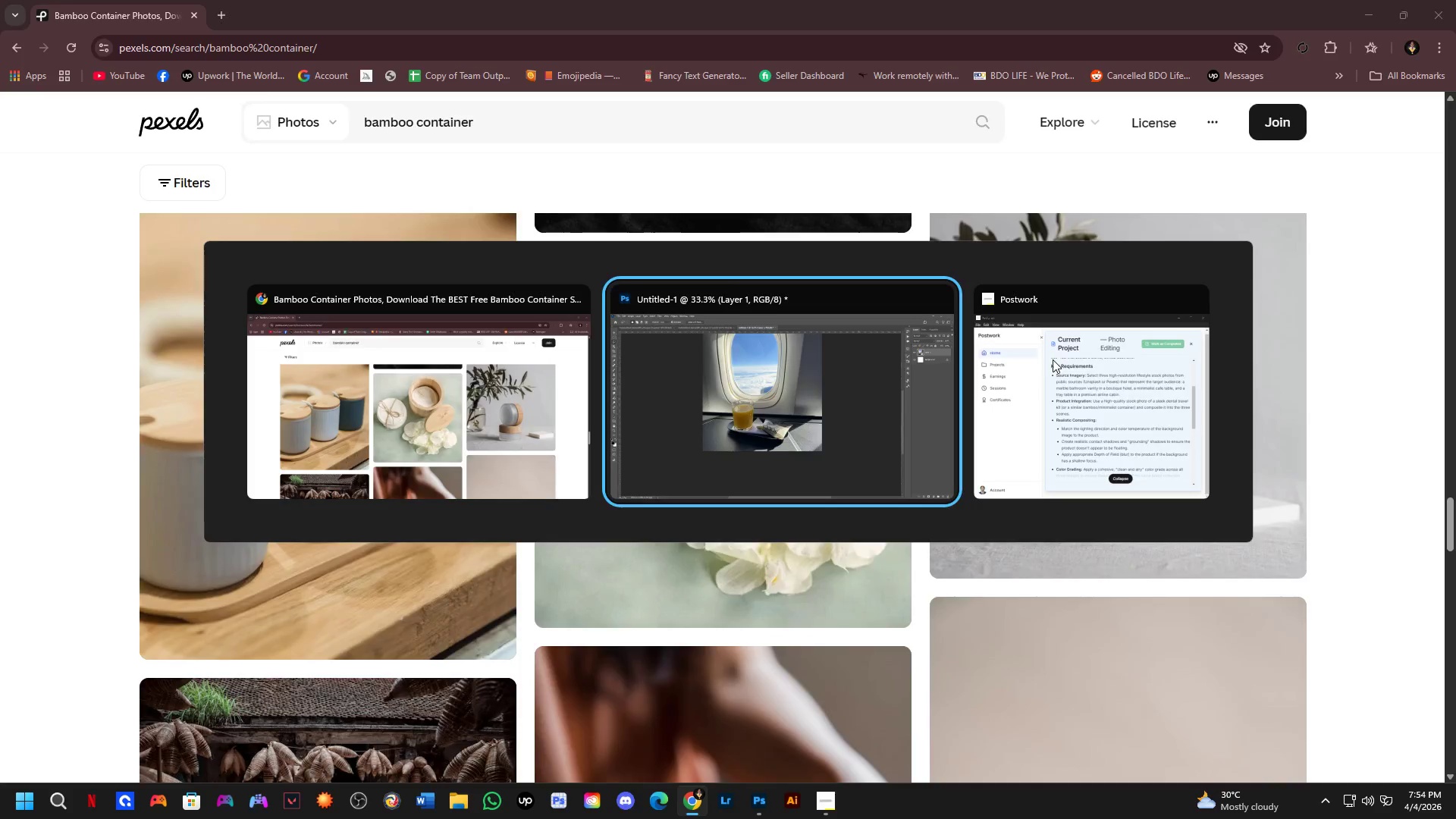 
key(Alt+Tab)
 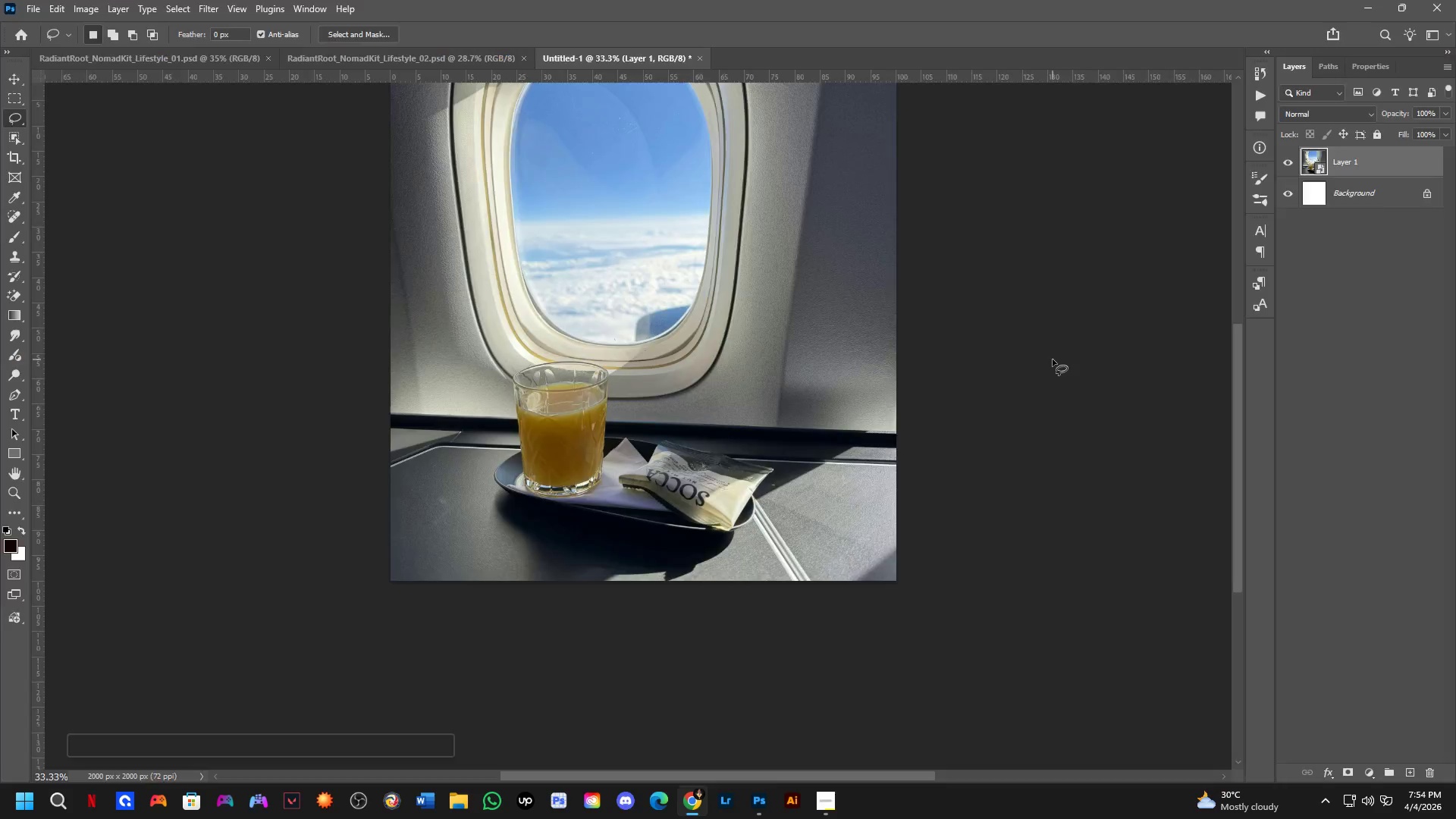 
key(Alt+AltLeft)
 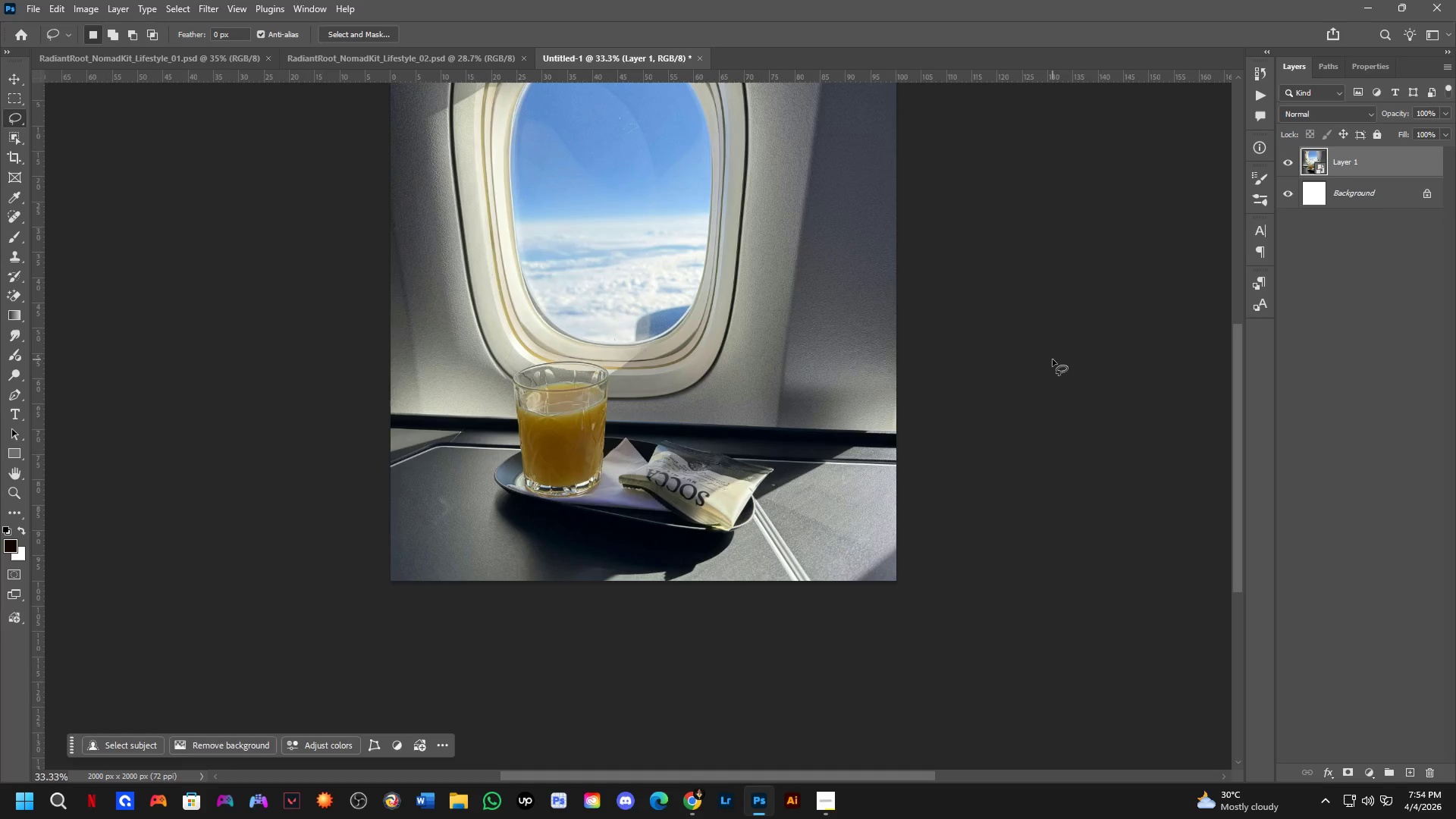 
key(Alt+AltLeft)
 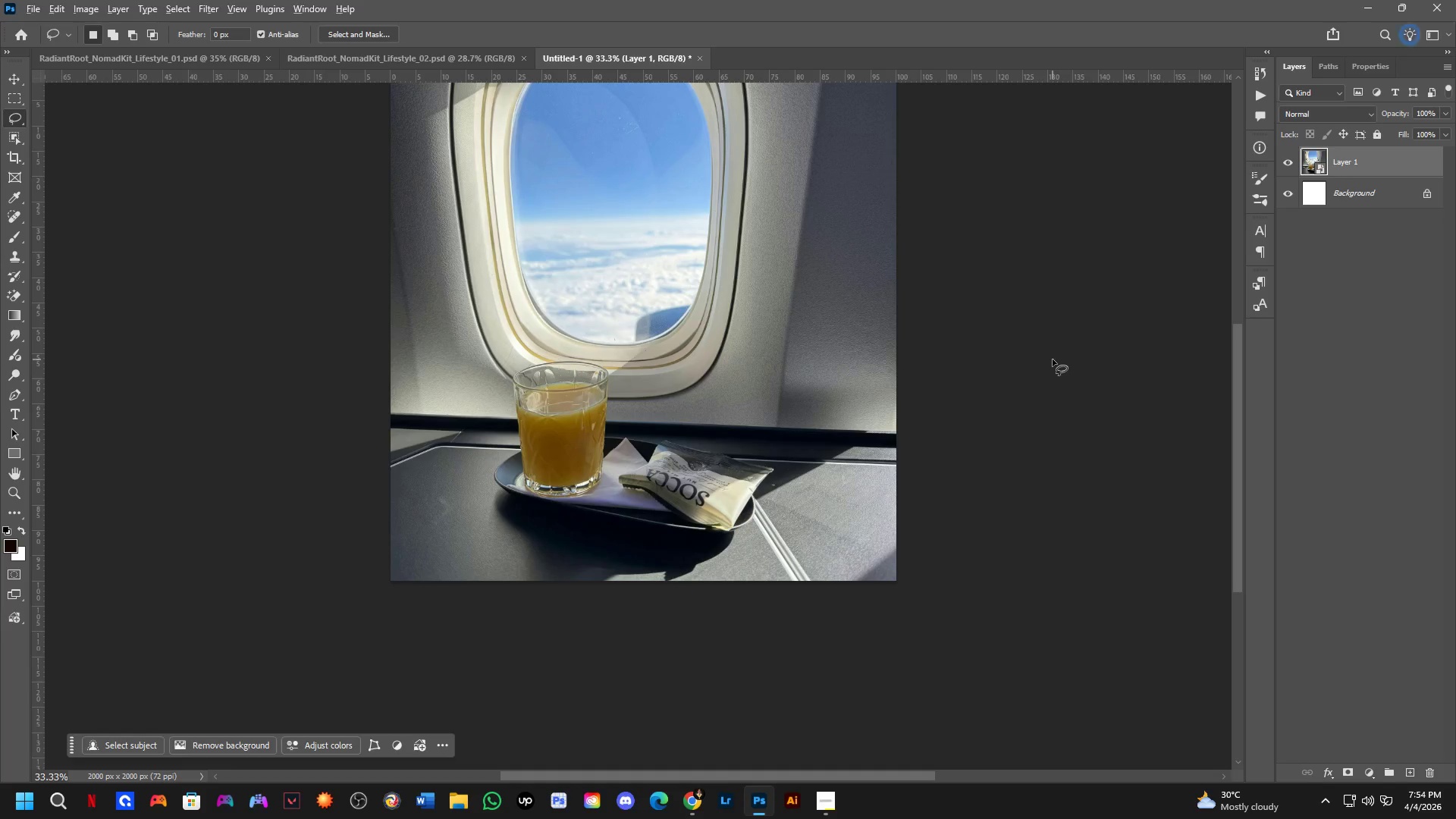 
key(Alt+Tab)
 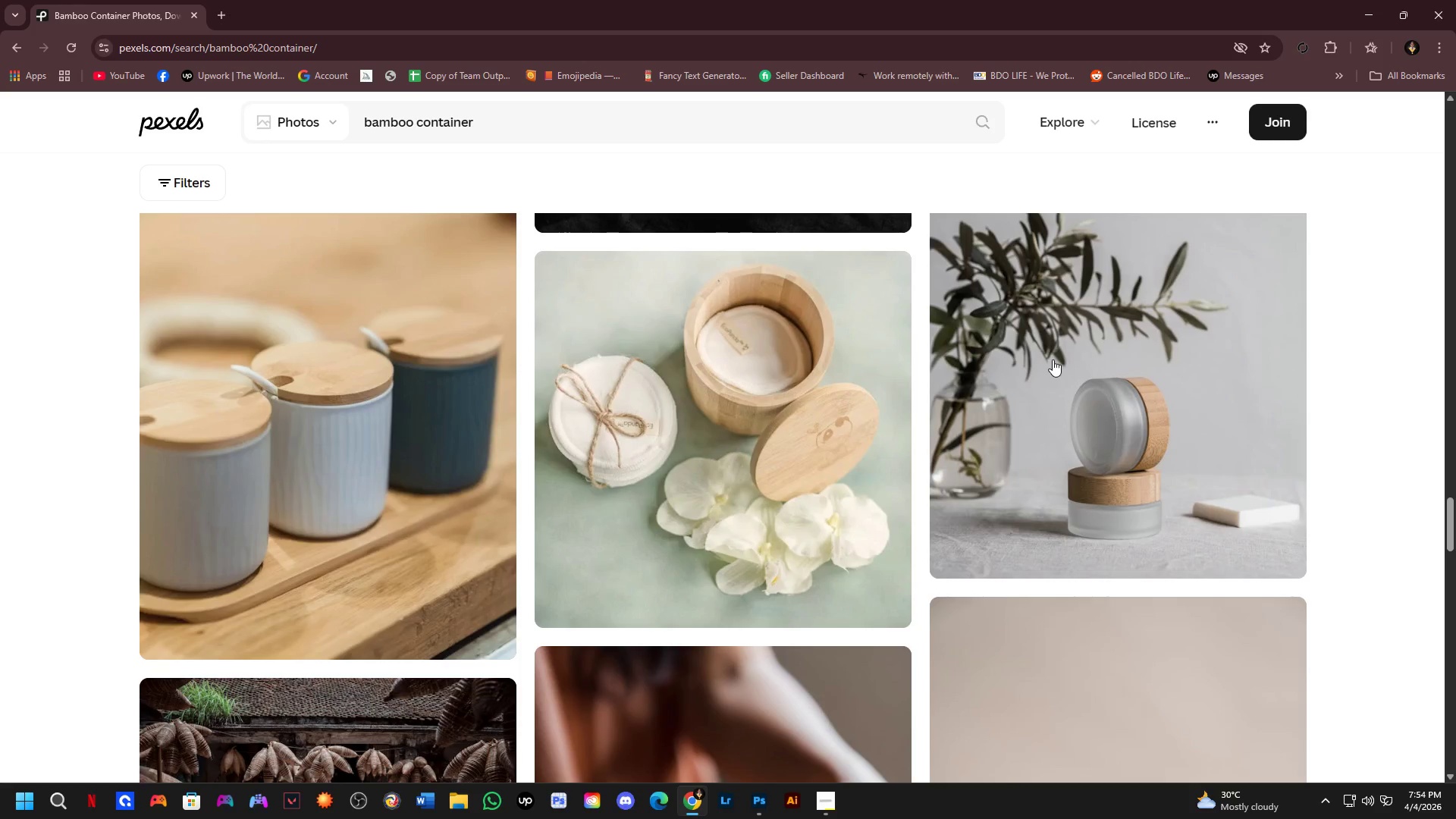 
scroll: coordinate [1051, 338], scroll_direction: none, amount: 0.0
 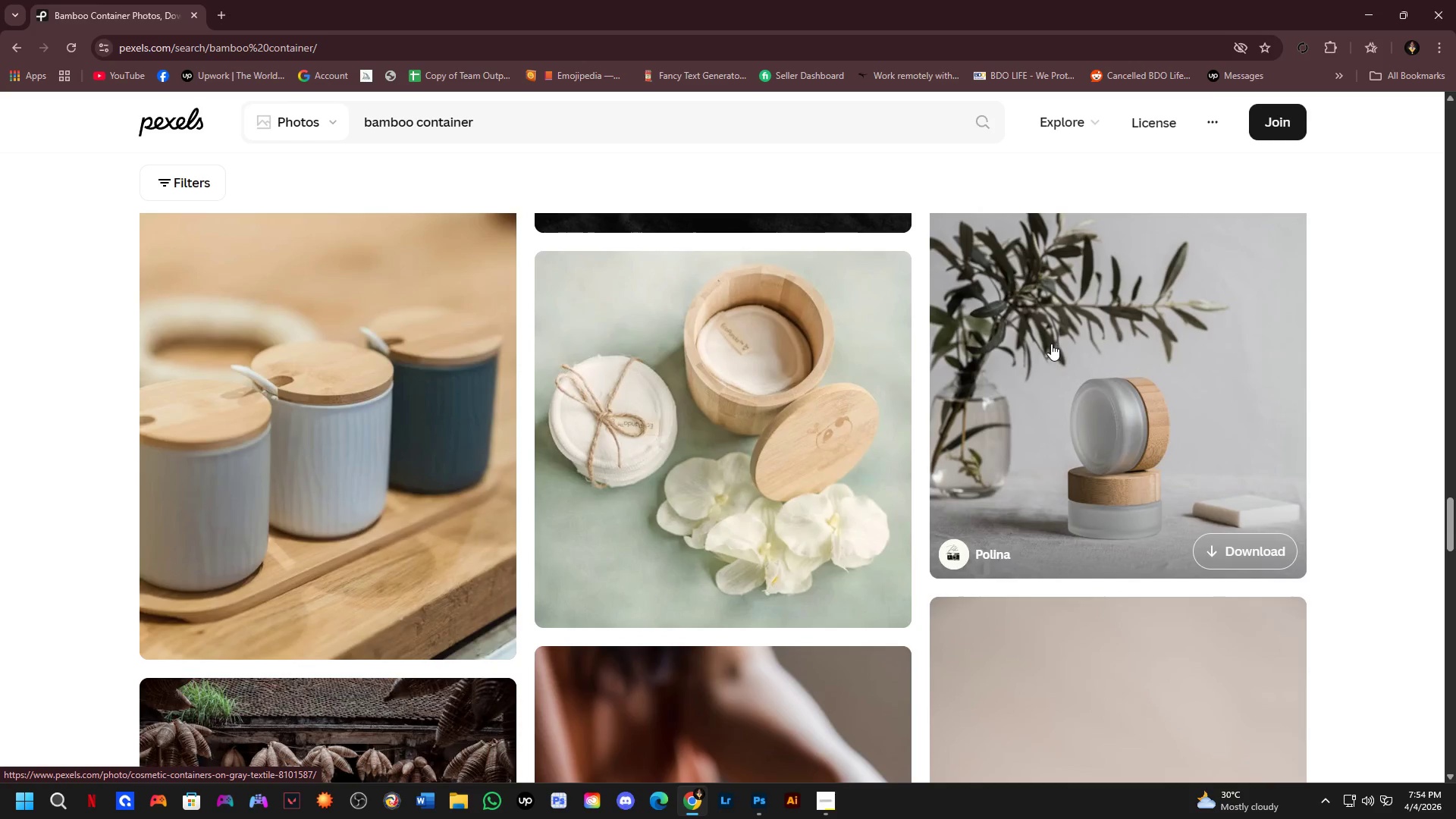 
scroll: coordinate [1051, 350], scroll_direction: down, amount: 3.0
 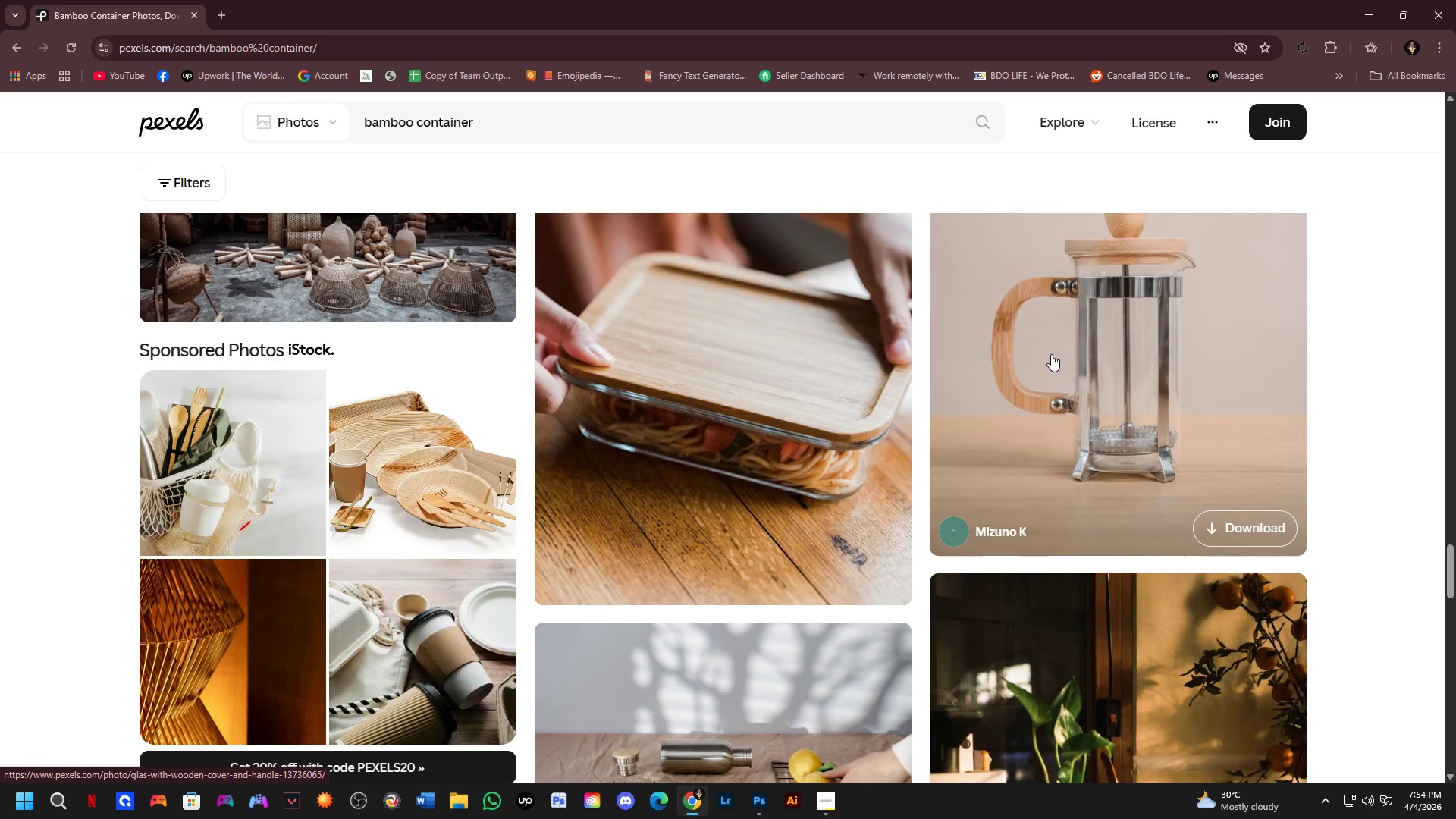 
scroll: coordinate [1051, 354], scroll_direction: up, amount: 2.0
 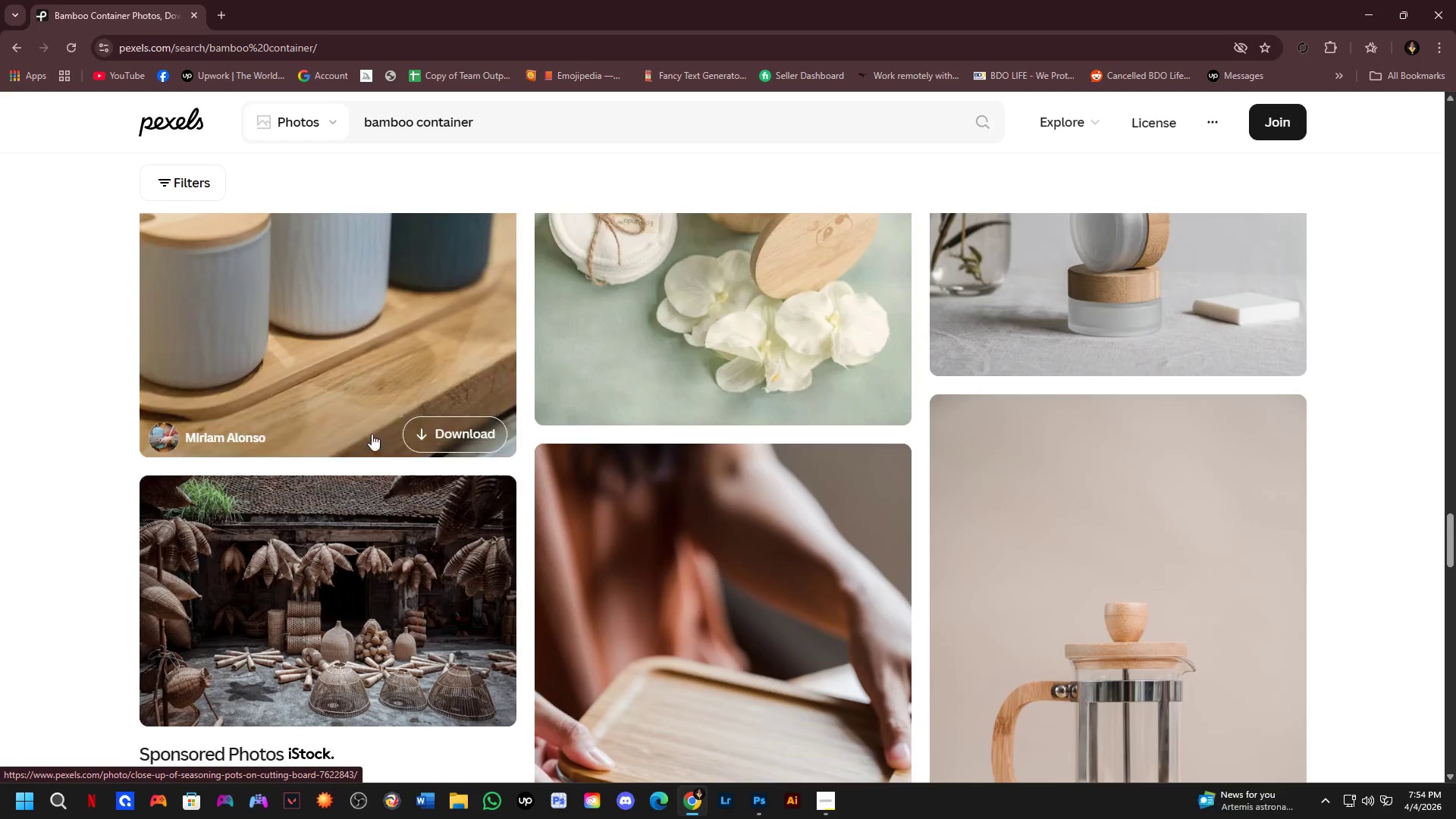 
left_click([431, 367])
 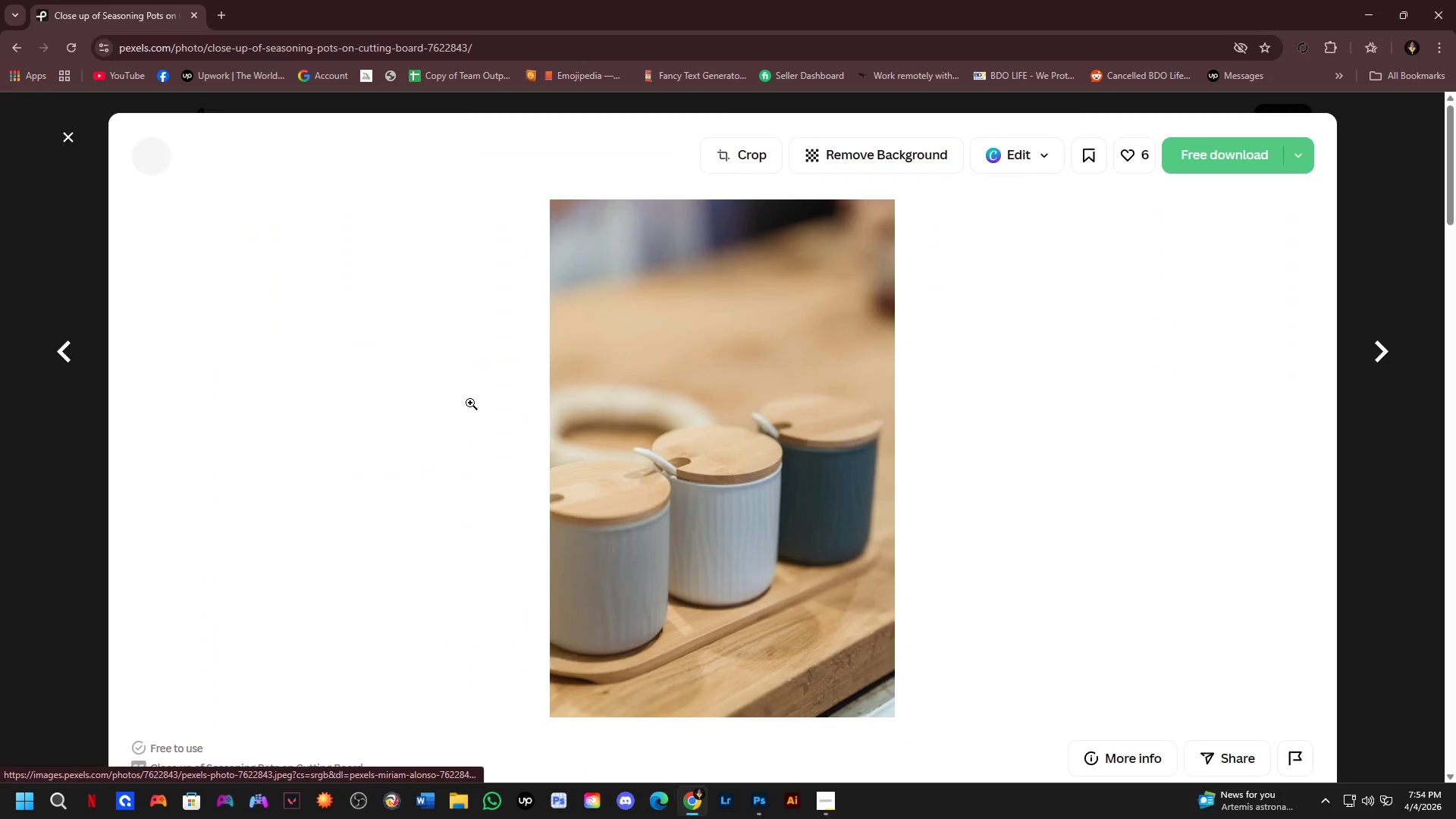 
scroll: coordinate [645, 495], scroll_direction: down, amount: 4.0
 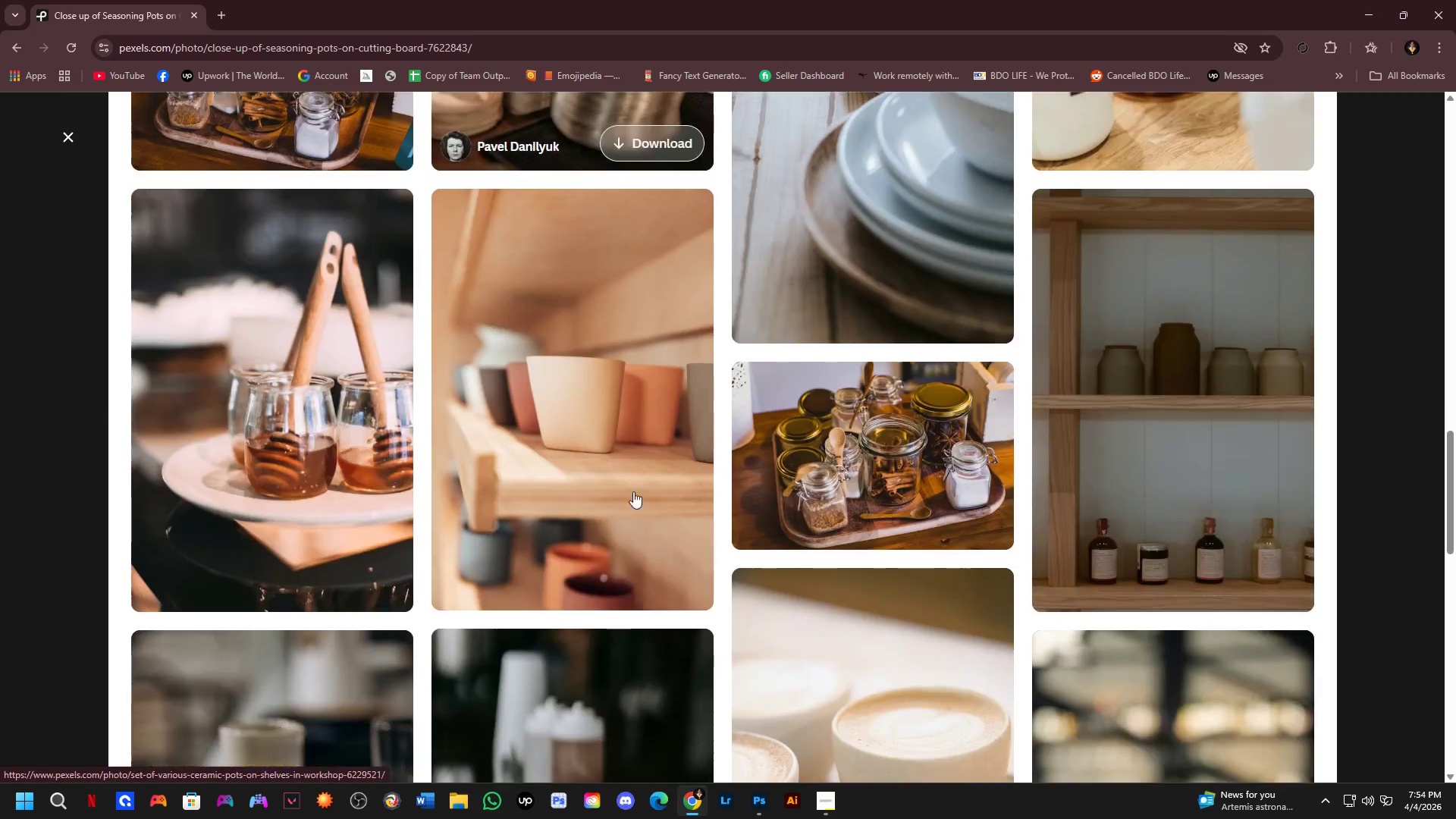 
left_click([0, 469])
 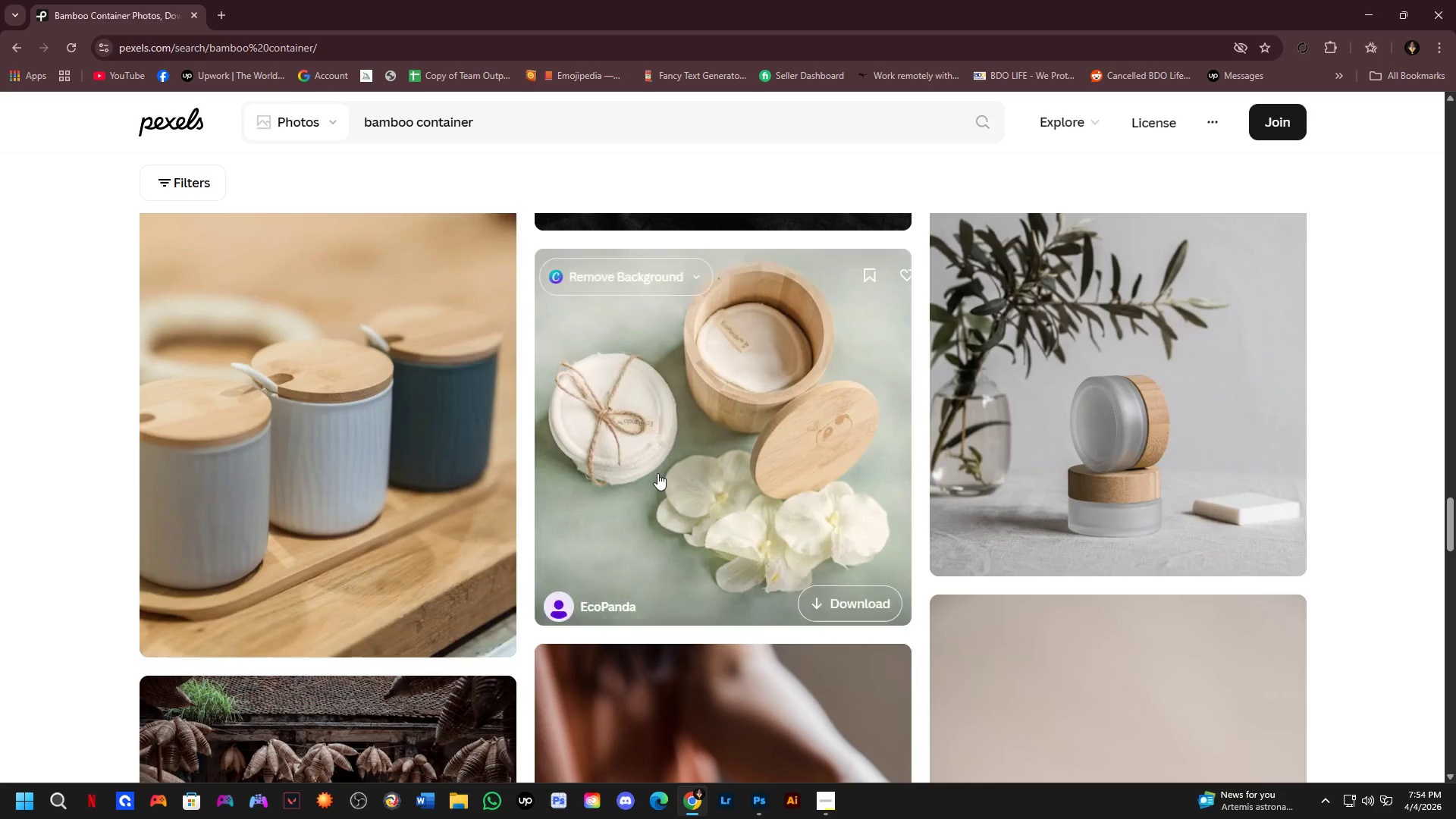 
scroll: coordinate [660, 472], scroll_direction: down, amount: 2.0
 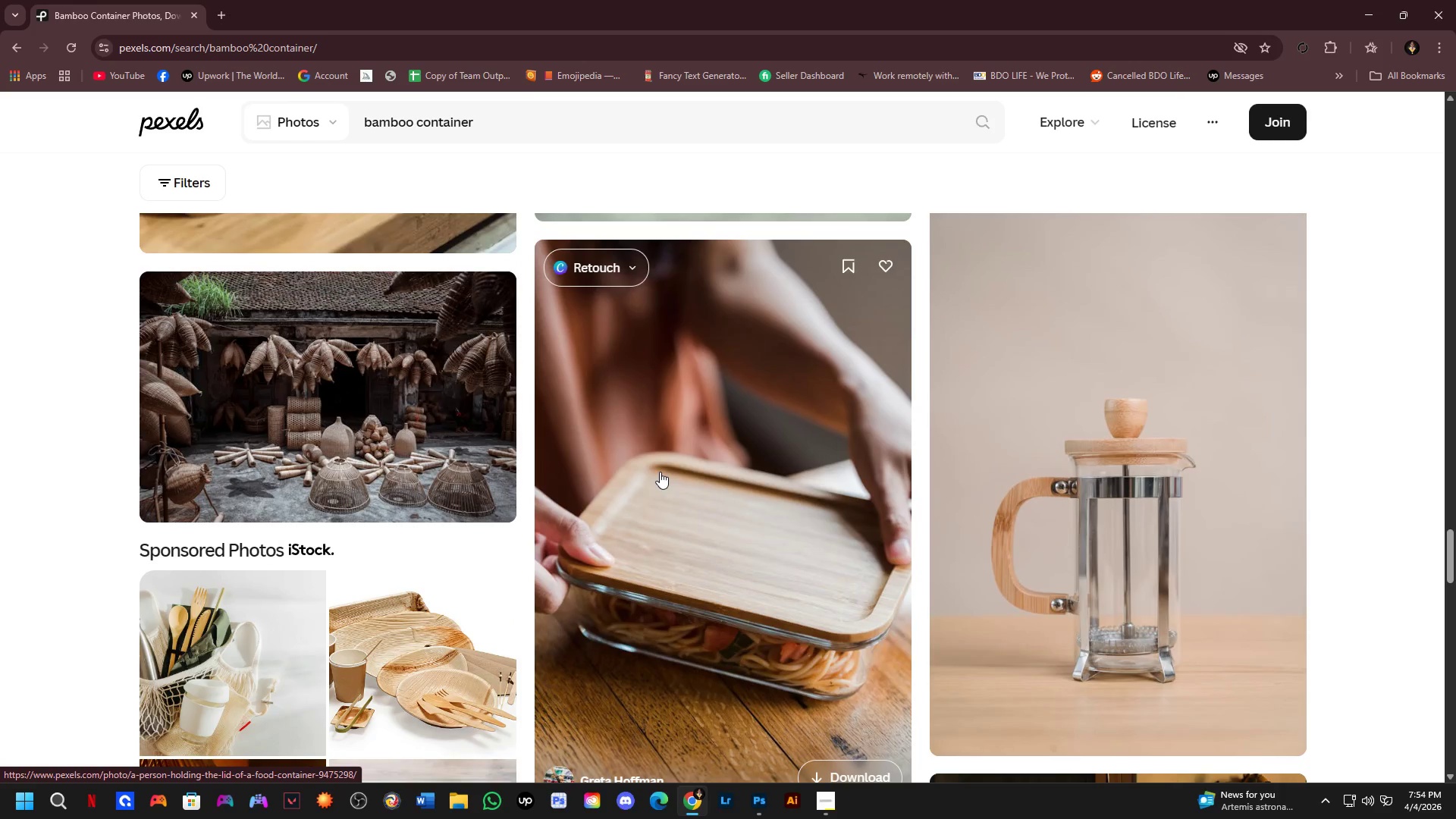 
key(Alt+AltLeft)
 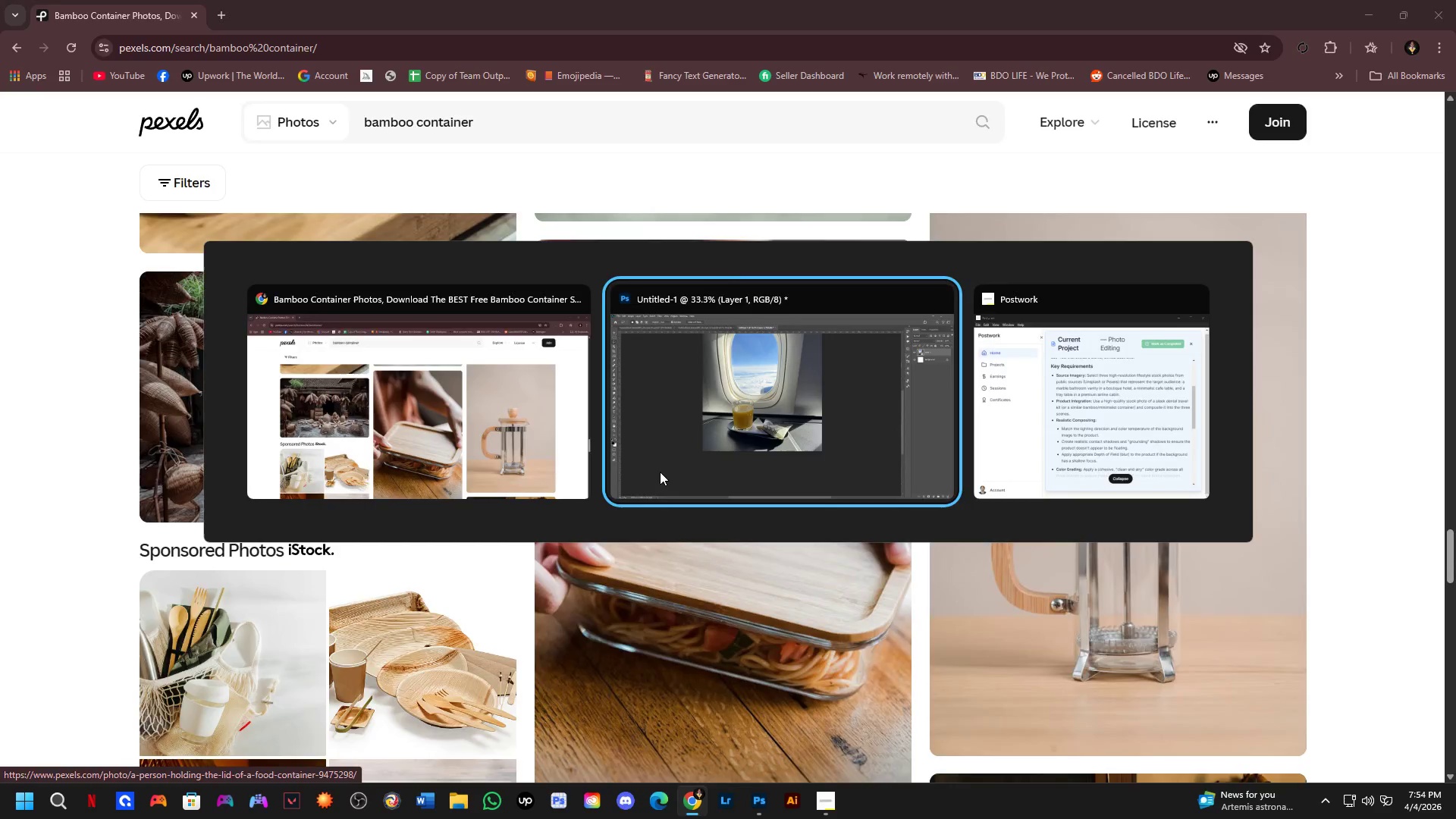 
key(Alt+Tab)
 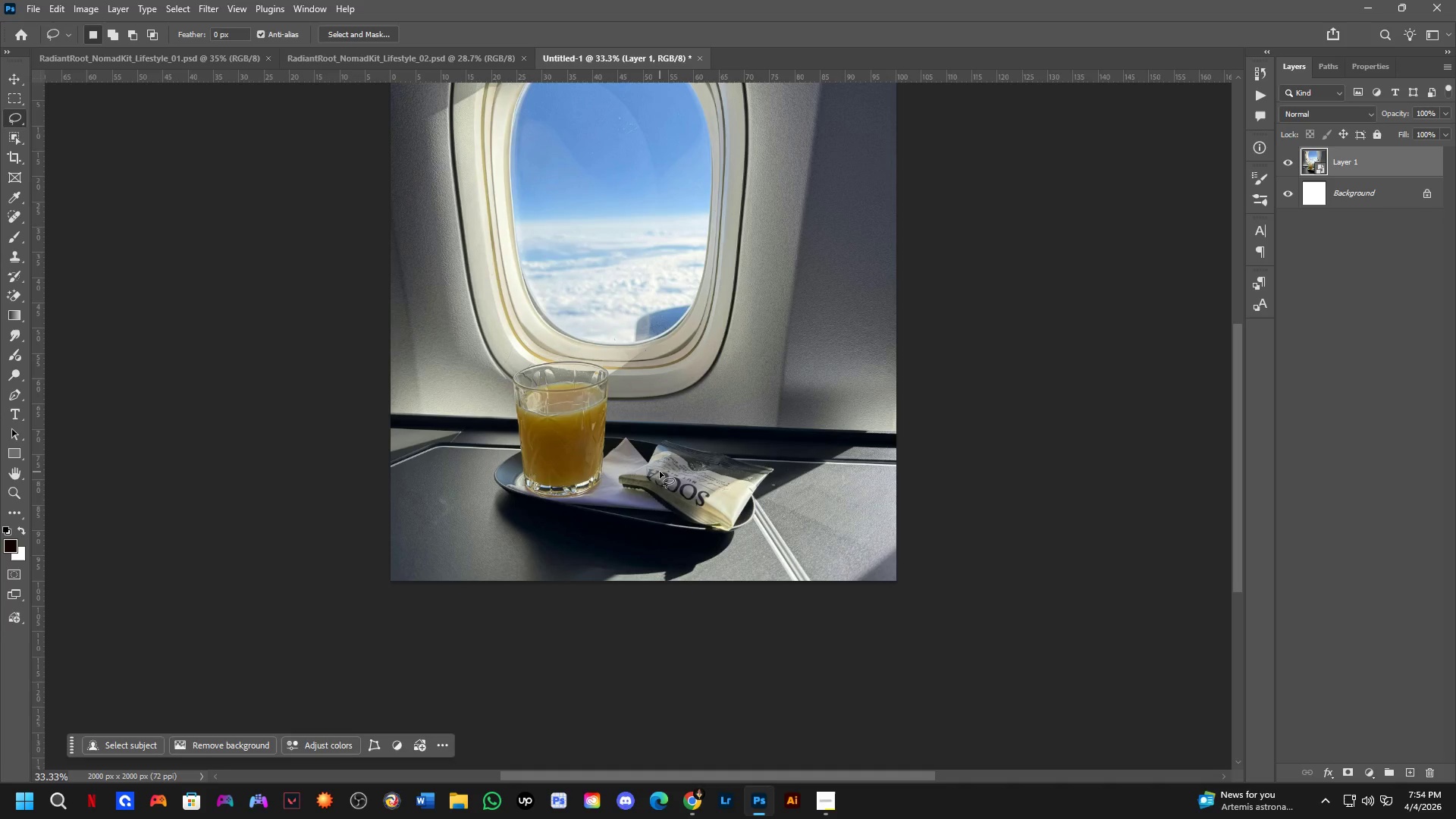 
scroll: coordinate [660, 472], scroll_direction: none, amount: 0.0
 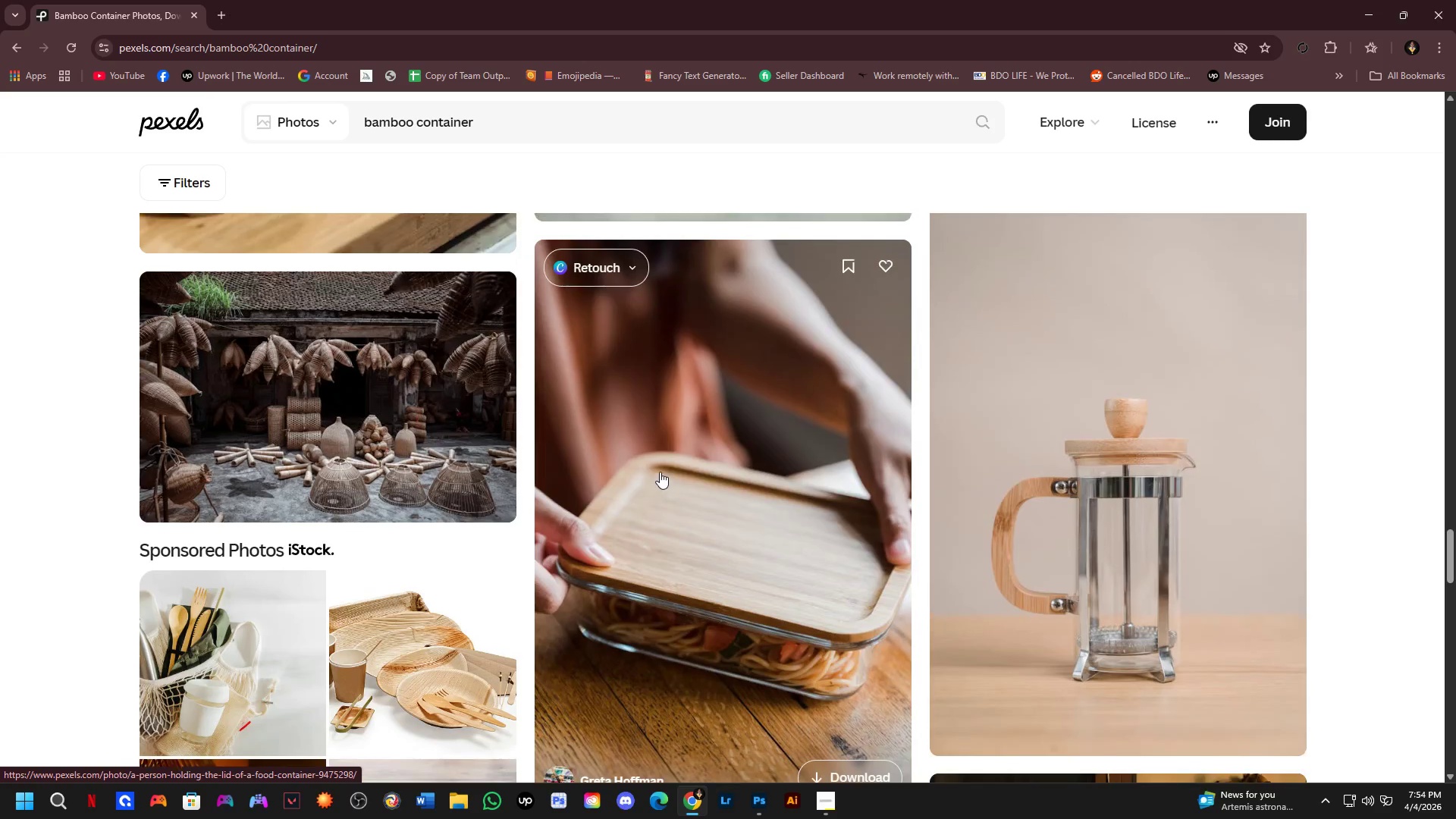 
key(Alt+AltLeft)
 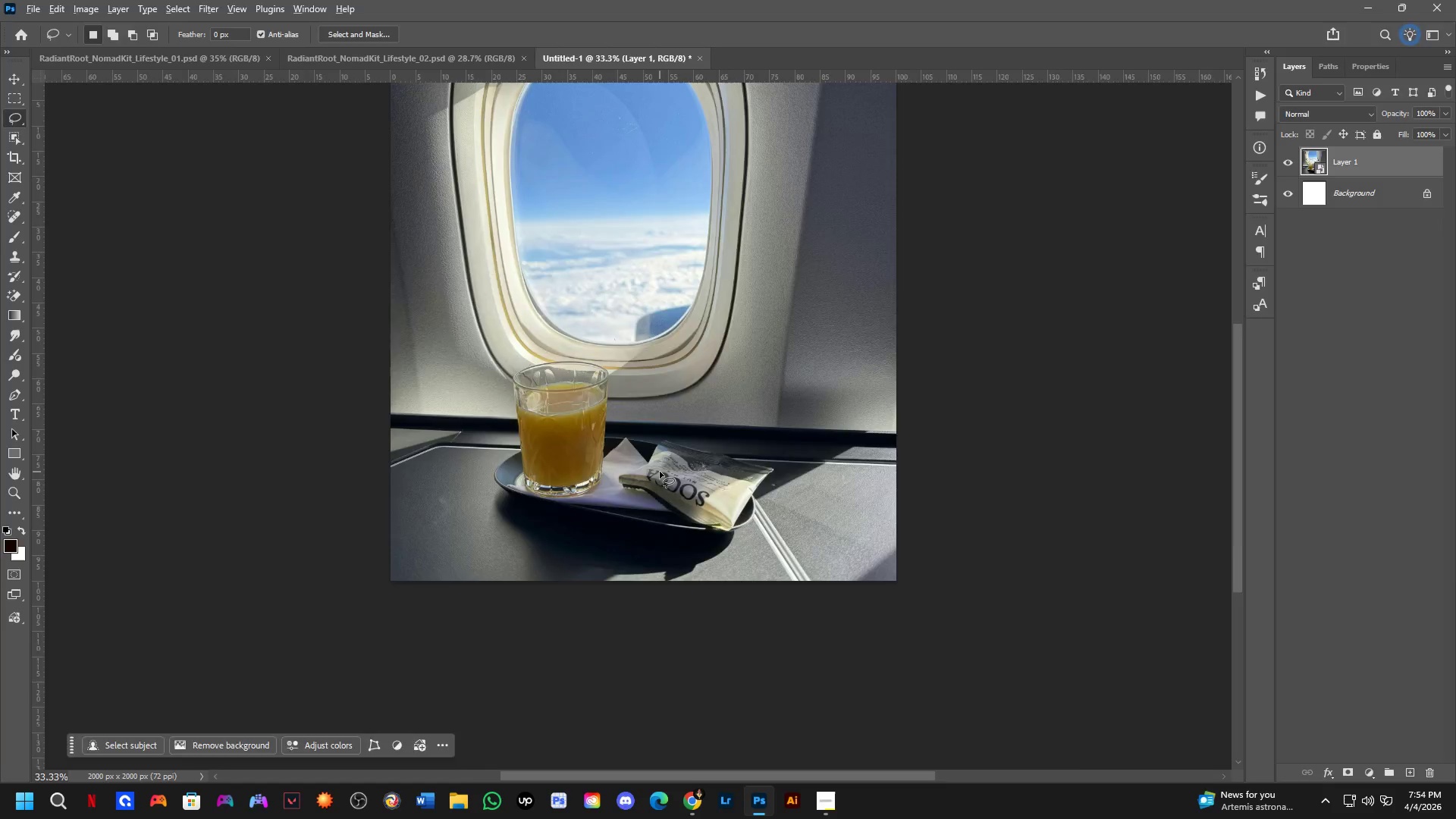 
key(Alt+Tab)
 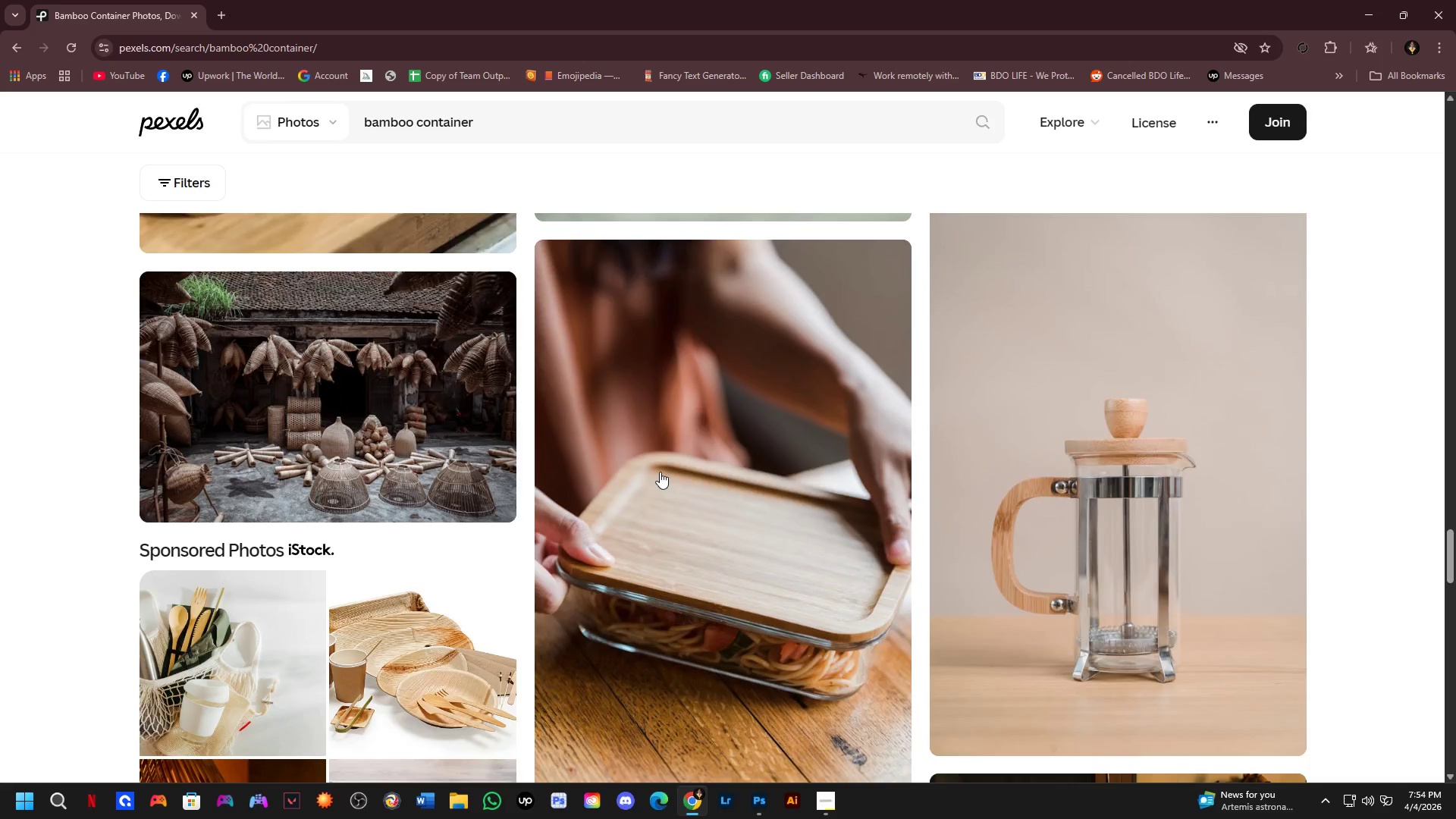 
scroll: coordinate [660, 472], scroll_direction: down, amount: 3.0
 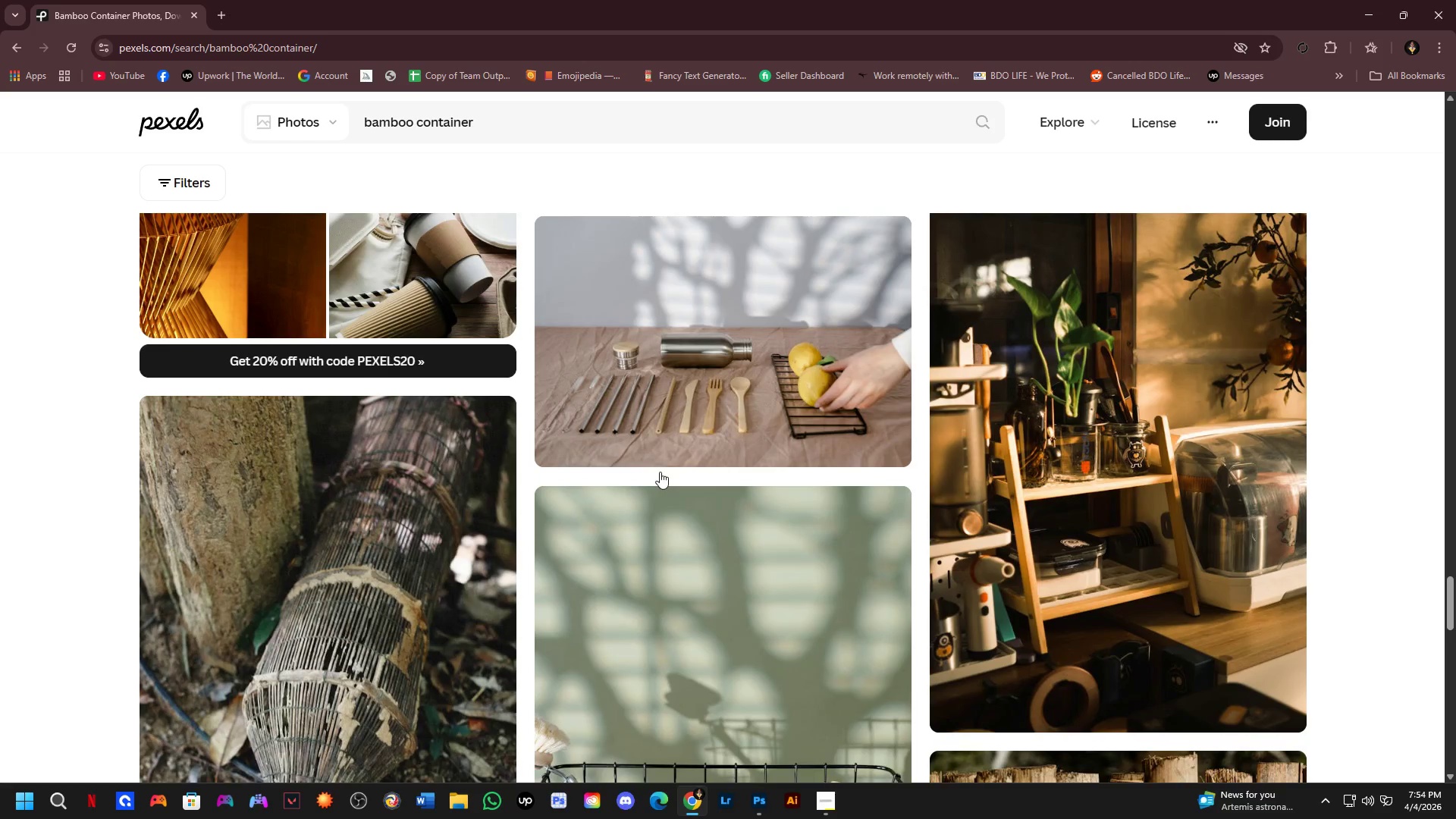 
left_click([665, 455])
 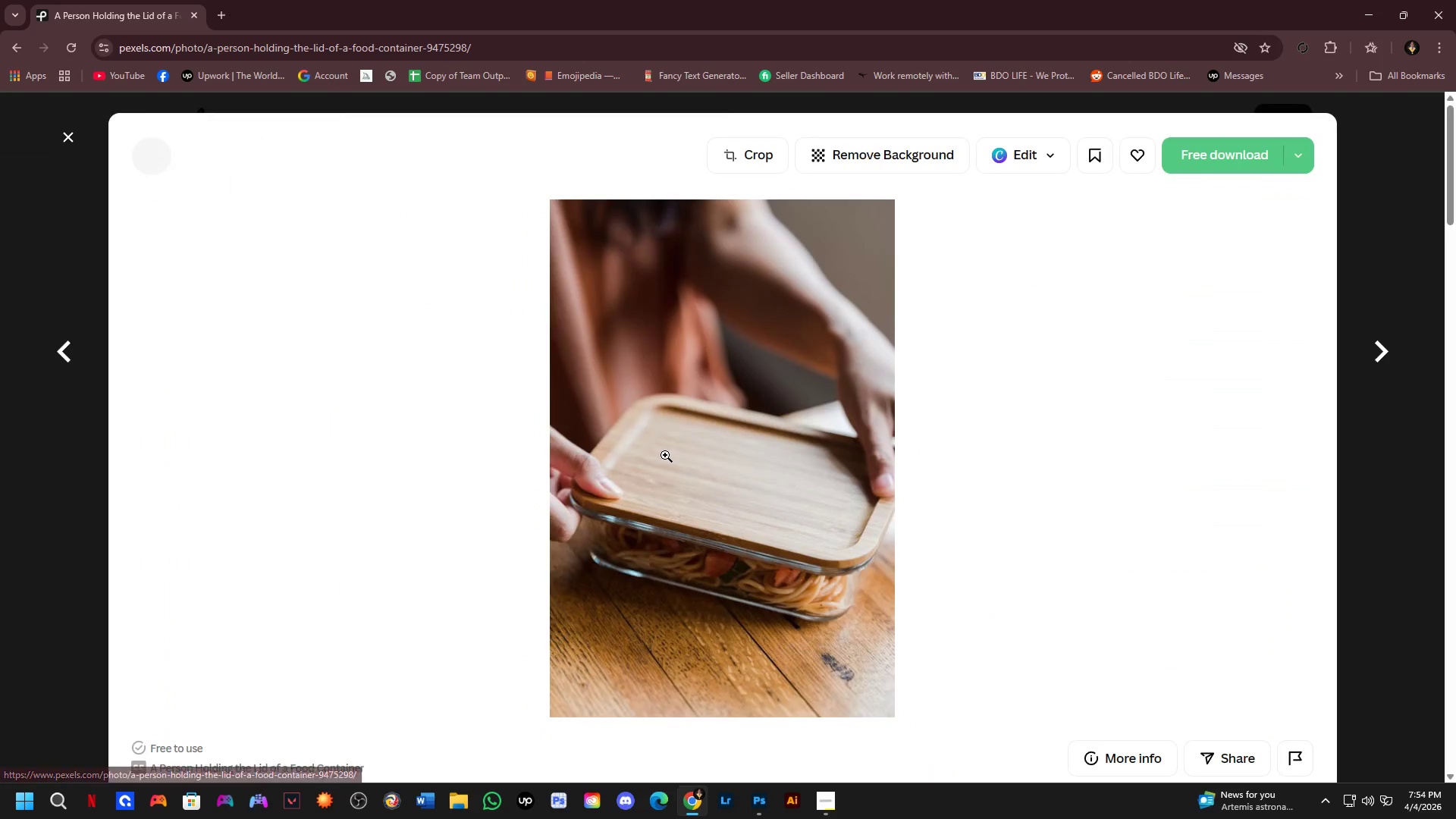 
scroll: coordinate [661, 472], scroll_direction: up, amount: 2.0
 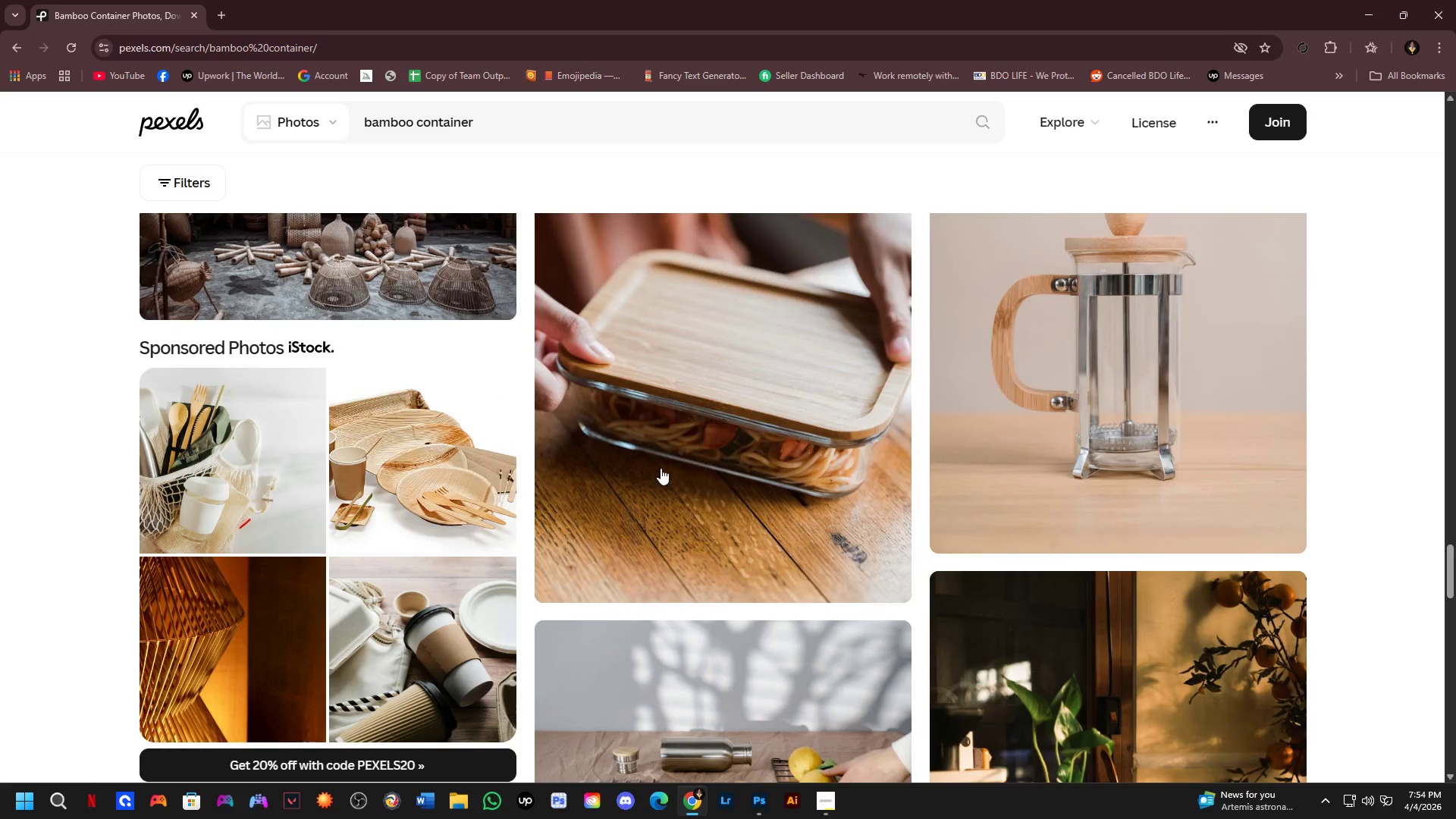 
scroll: coordinate [665, 455], scroll_direction: down, amount: 7.0
 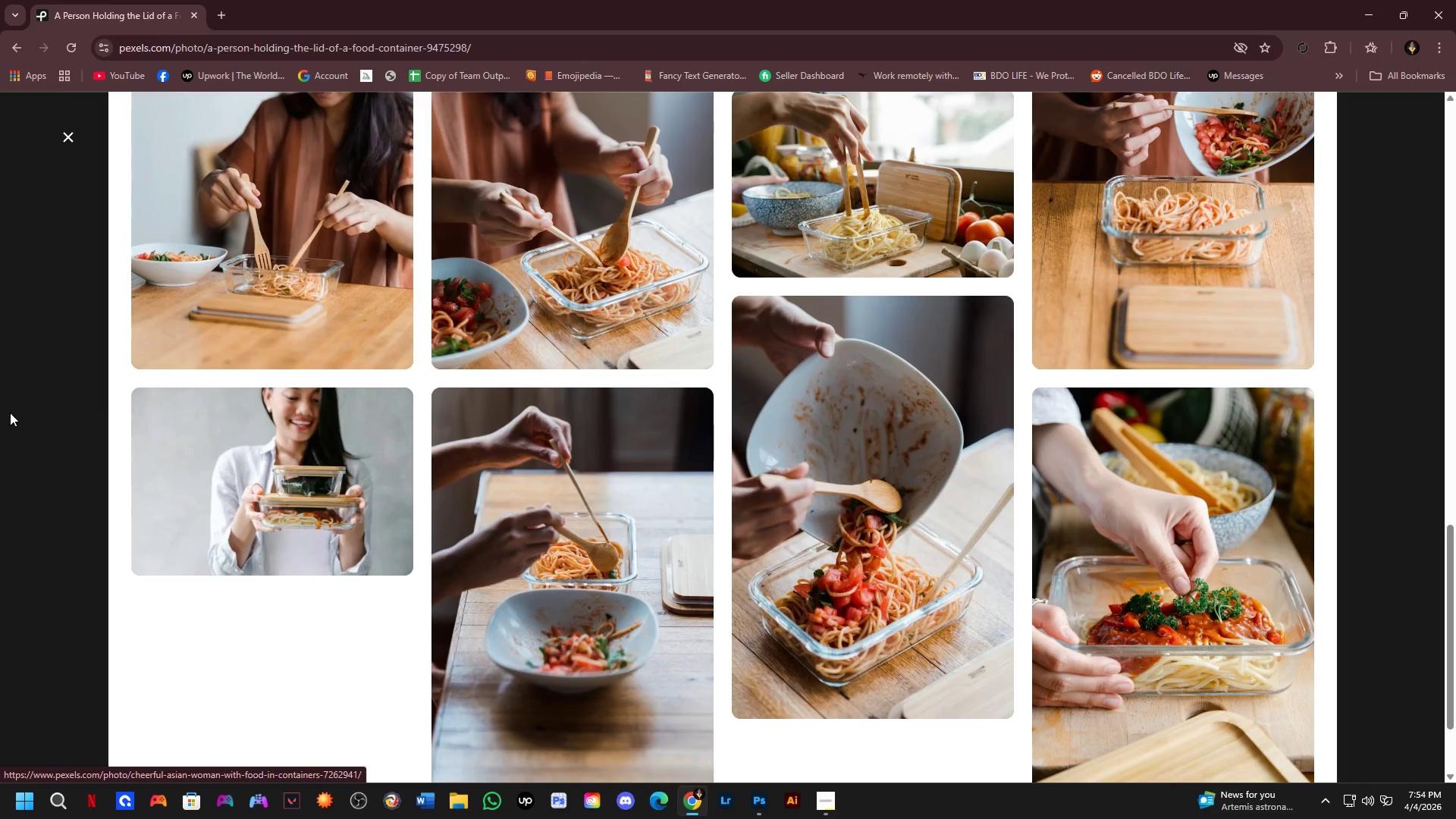 
left_click([0, 405])
 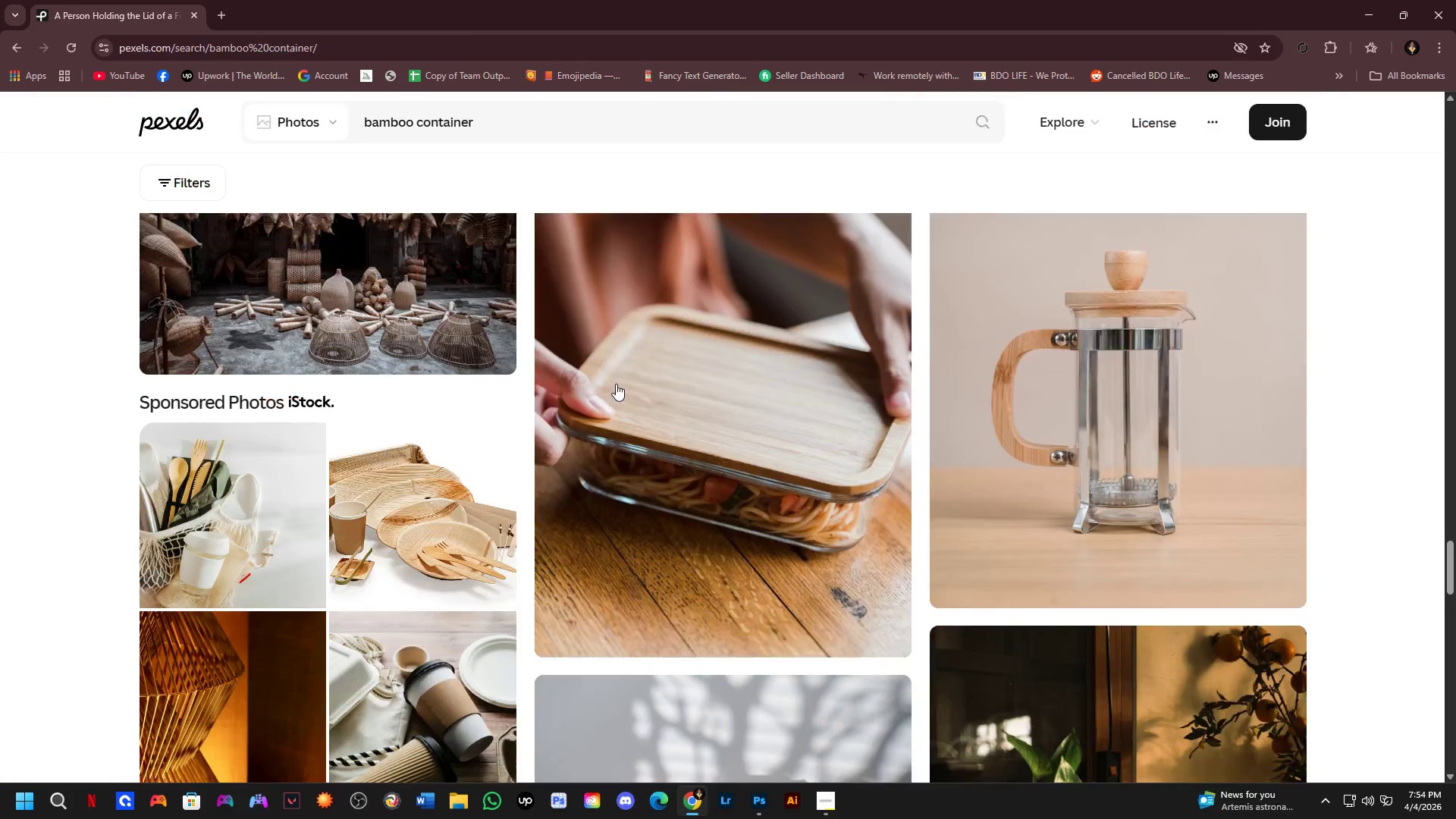 
scroll: coordinate [886, 246], scroll_direction: down, amount: 13.0
 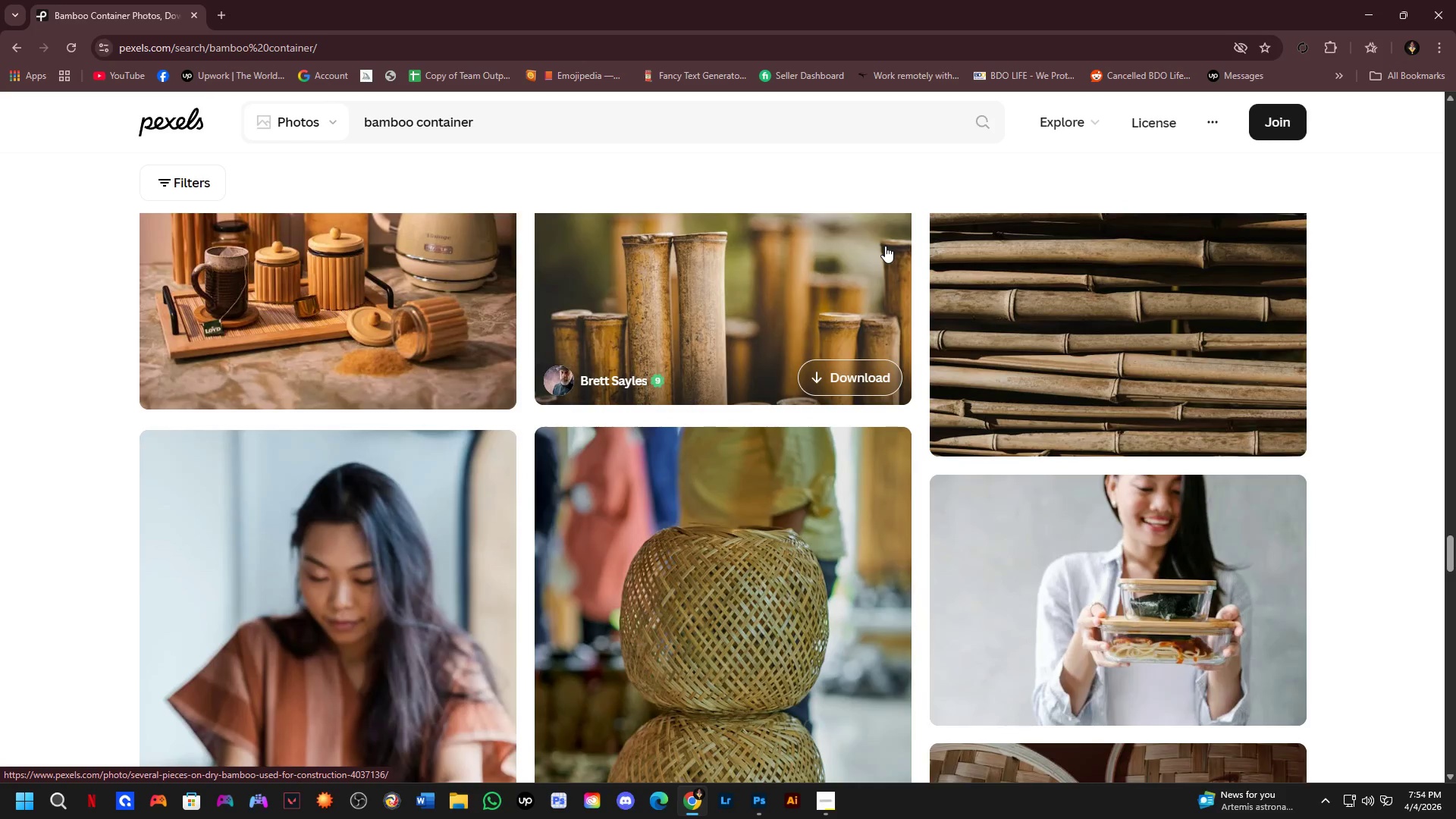 
key(Alt+AltLeft)
 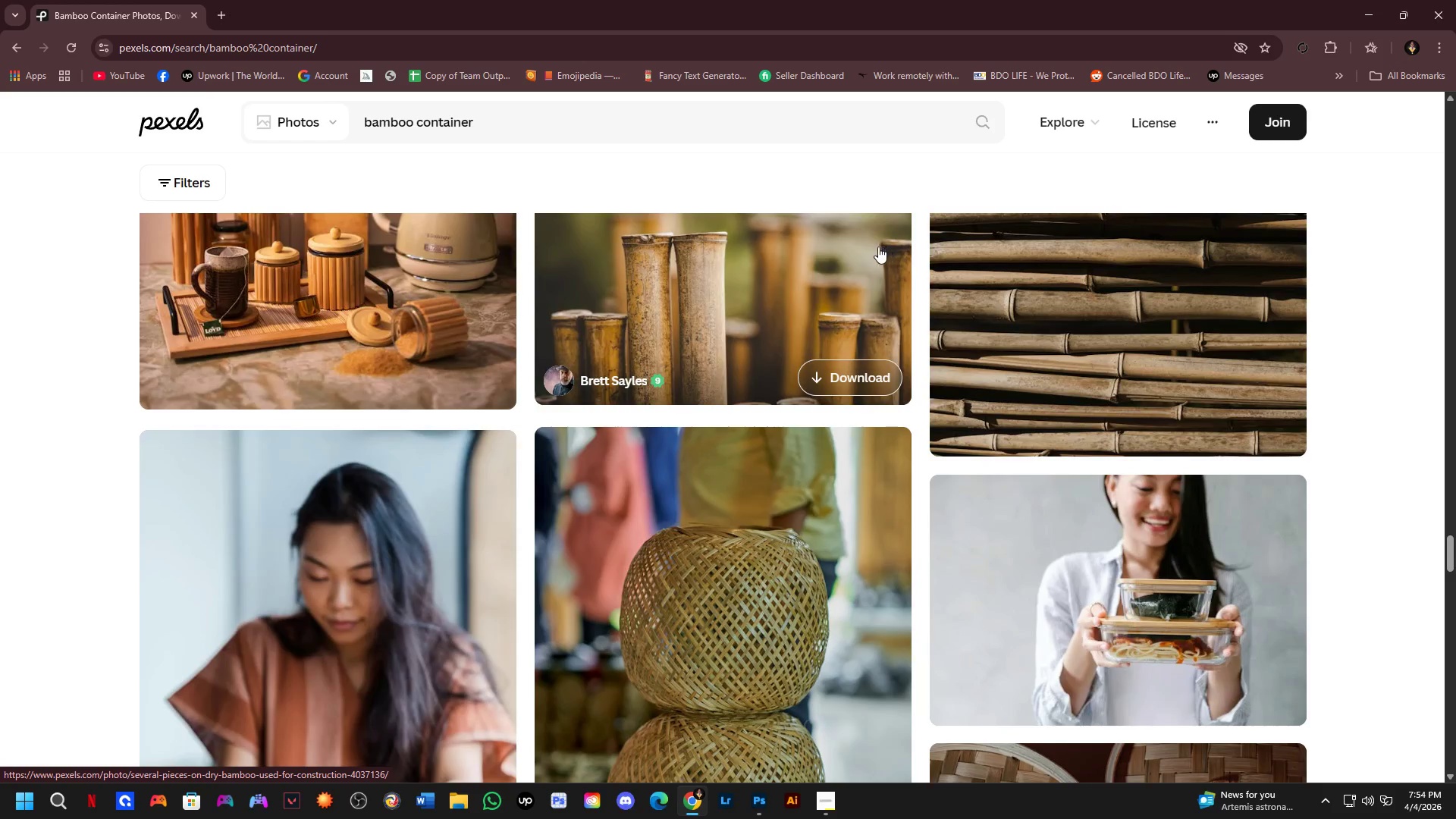 
key(Alt+Tab)
 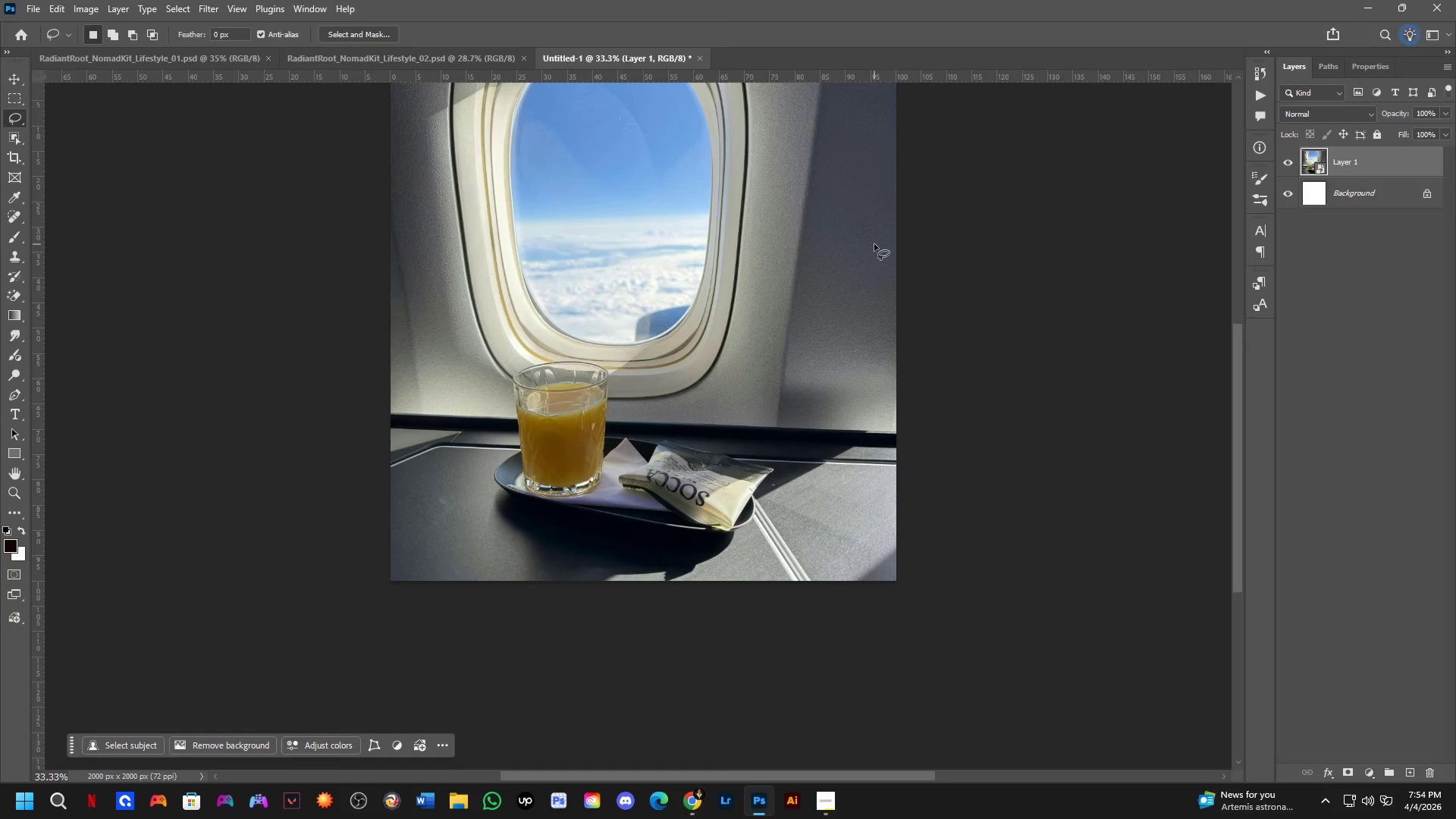 
key(Alt+AltLeft)
 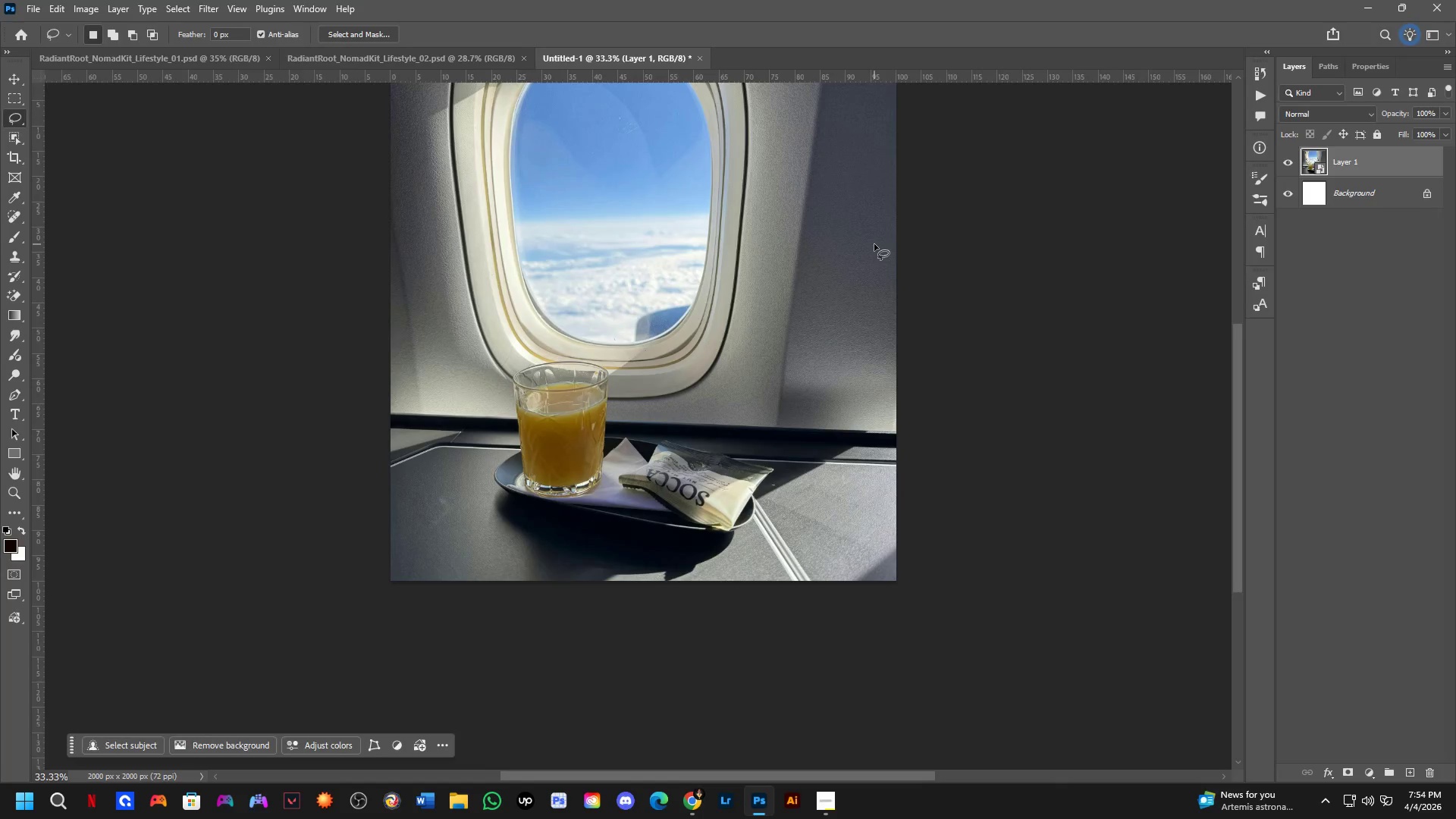 
key(Alt+Tab)
 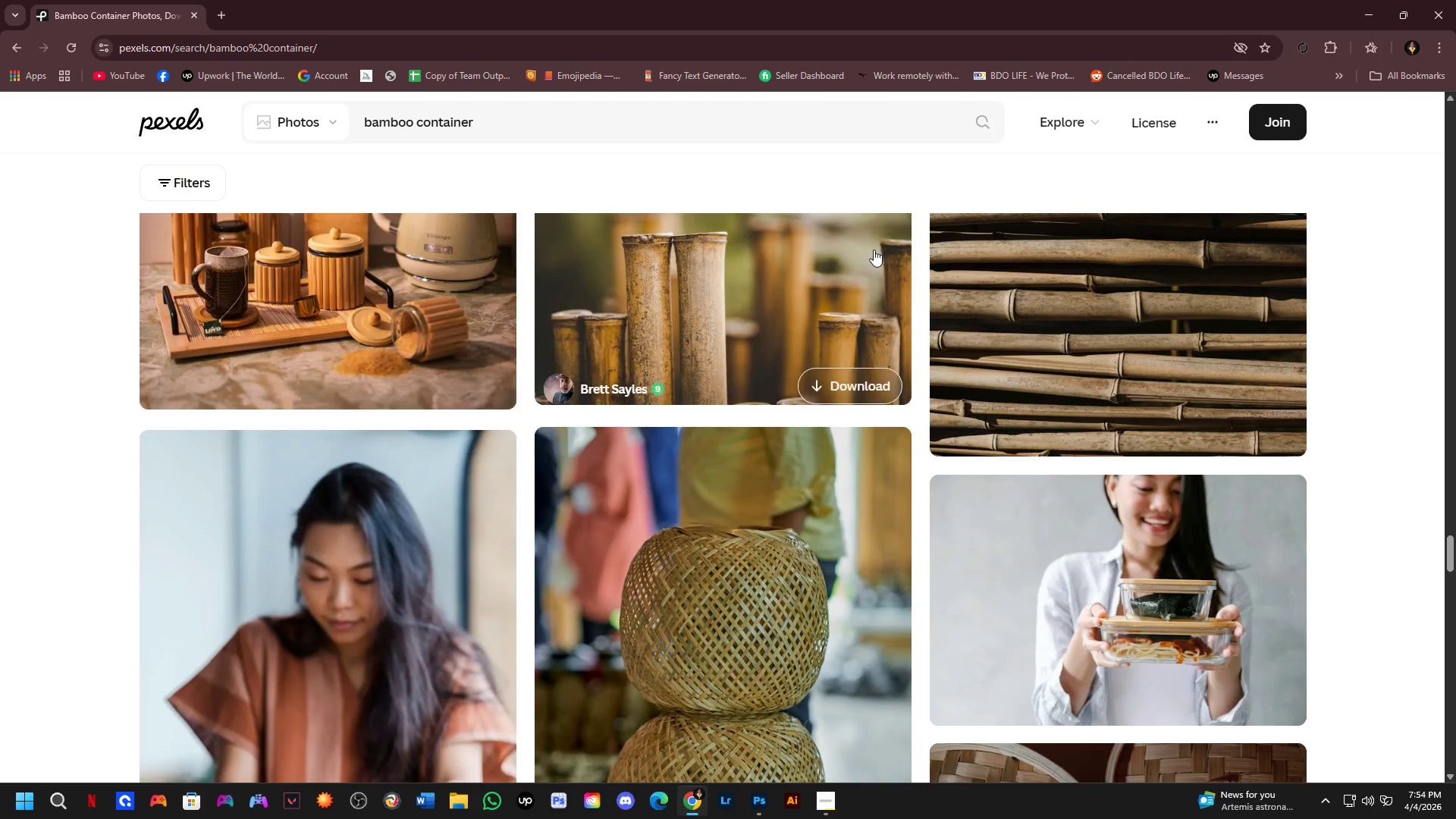 
scroll: coordinate [868, 402], scroll_direction: down, amount: 7.0
 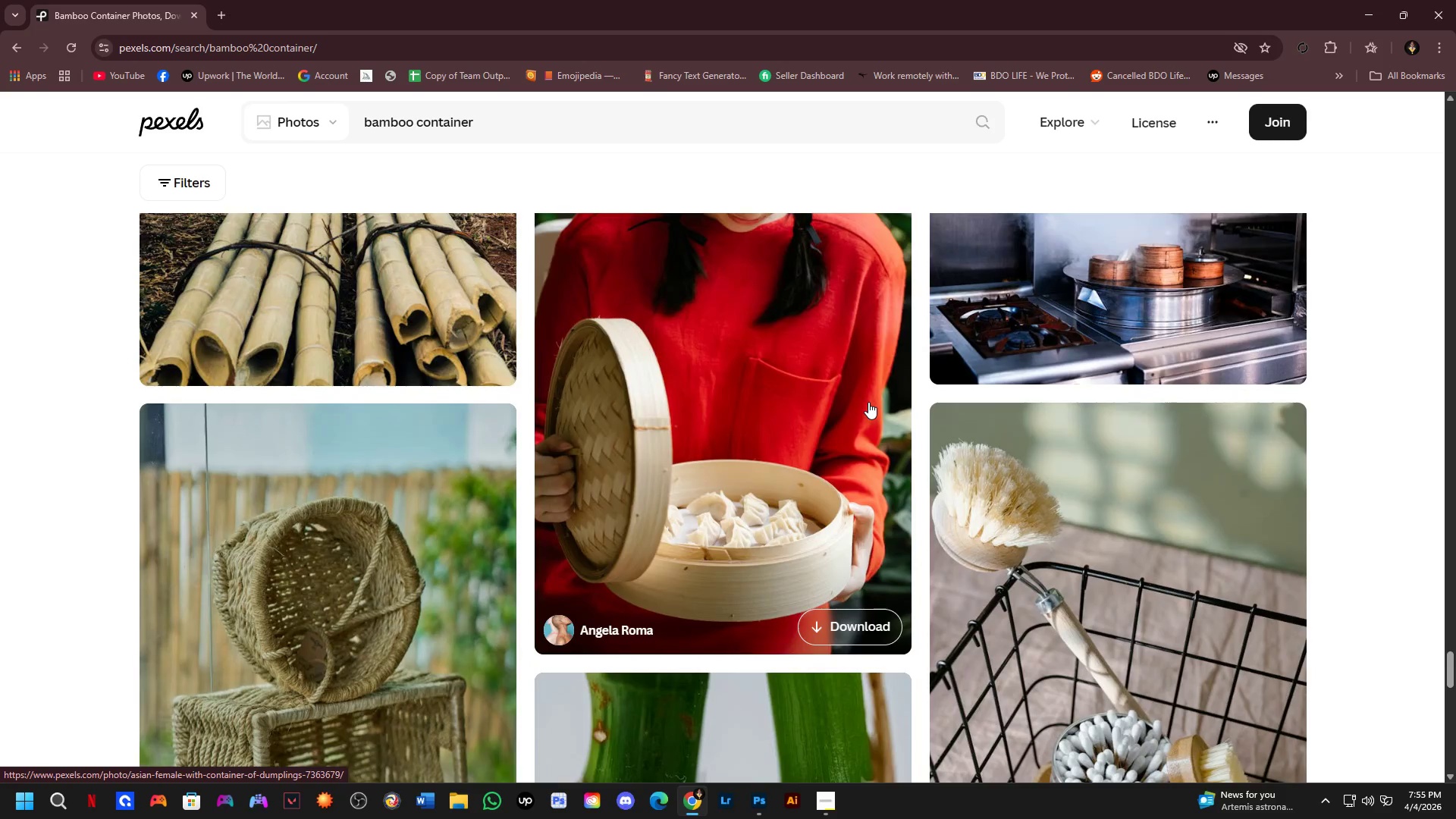 
key(Alt+AltLeft)
 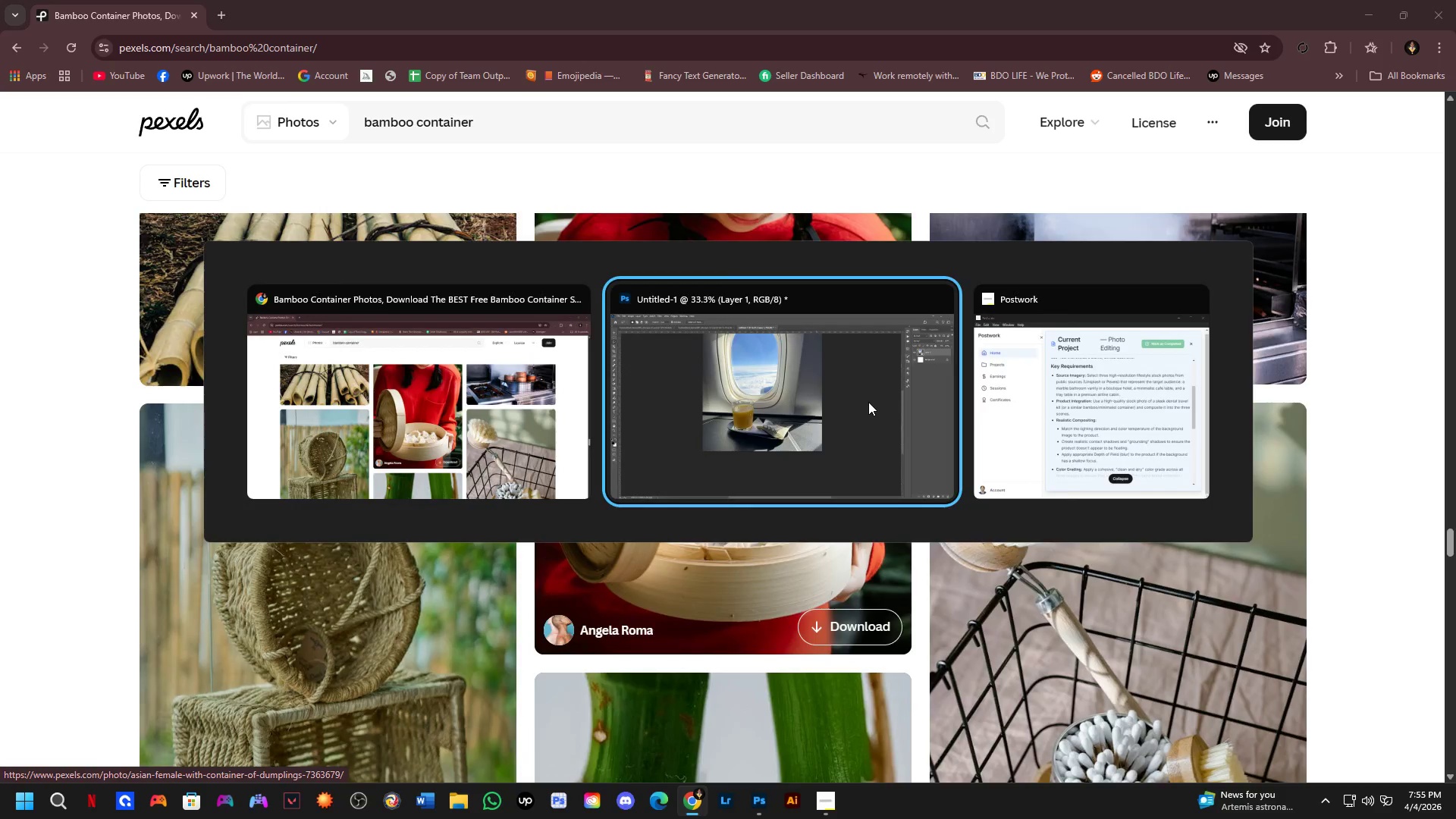 
key(Alt+Tab)
 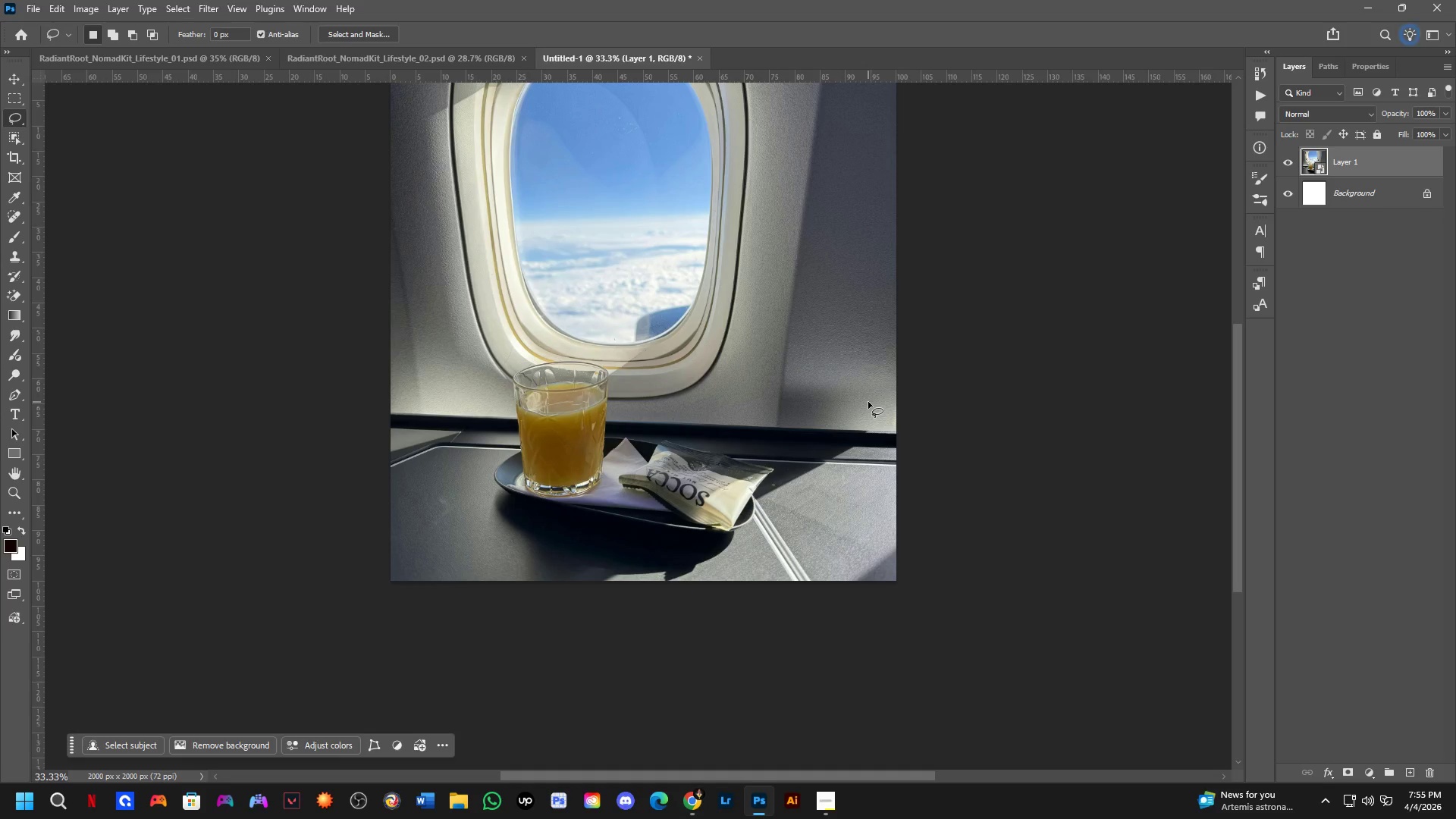 
scroll: coordinate [868, 402], scroll_direction: none, amount: 0.0
 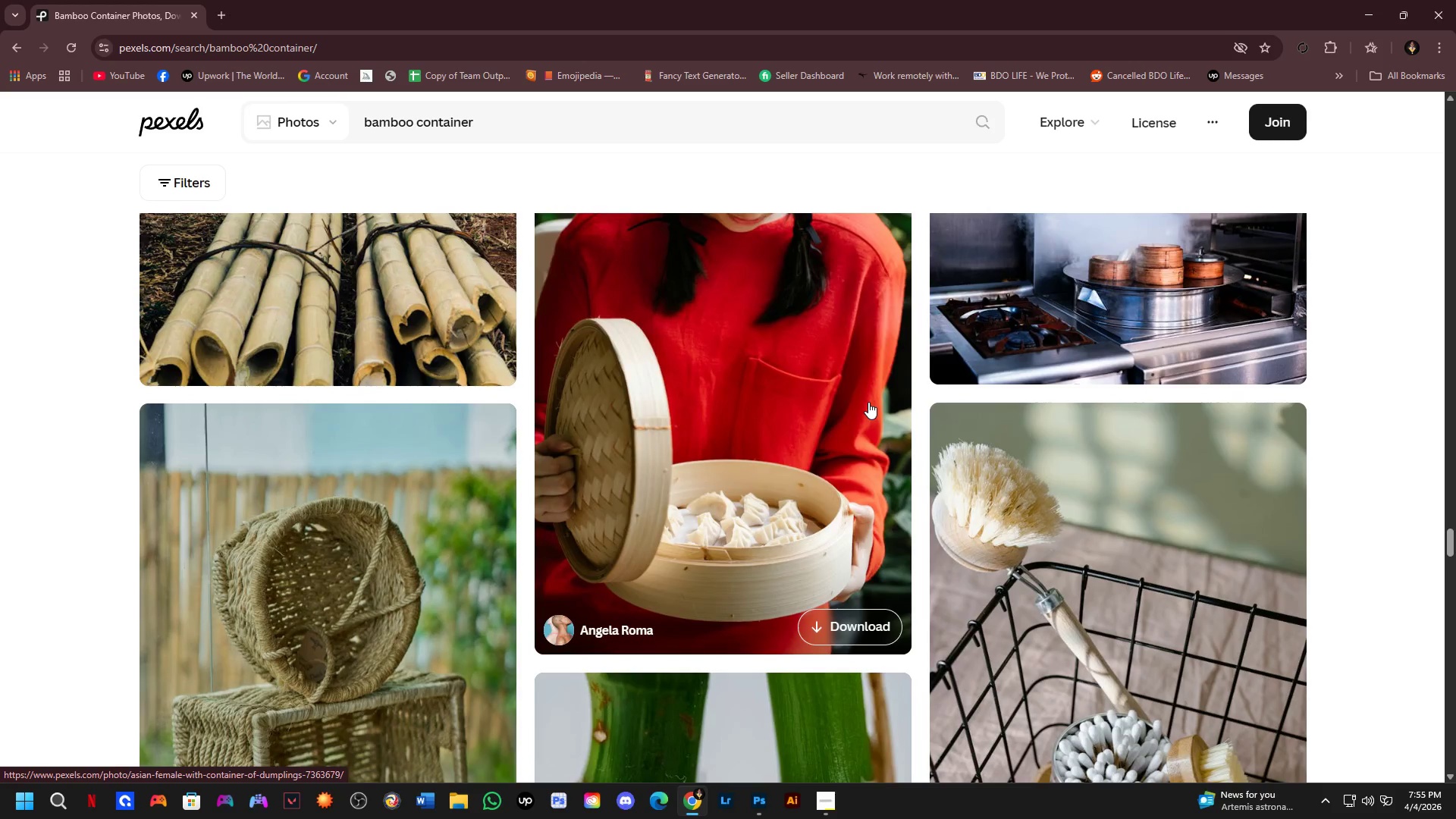 
key(Alt+AltLeft)
 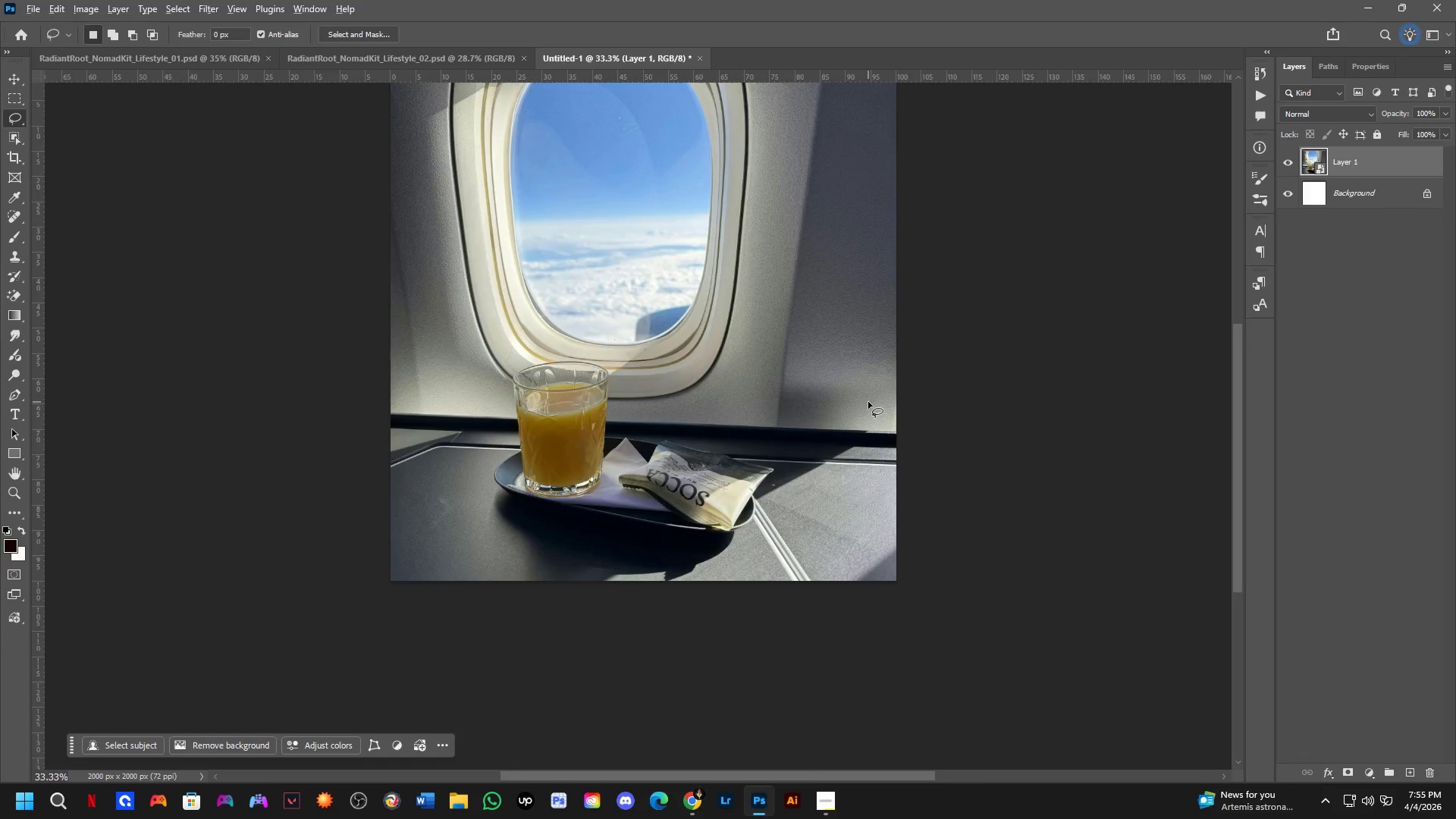 
key(Alt+Tab)
 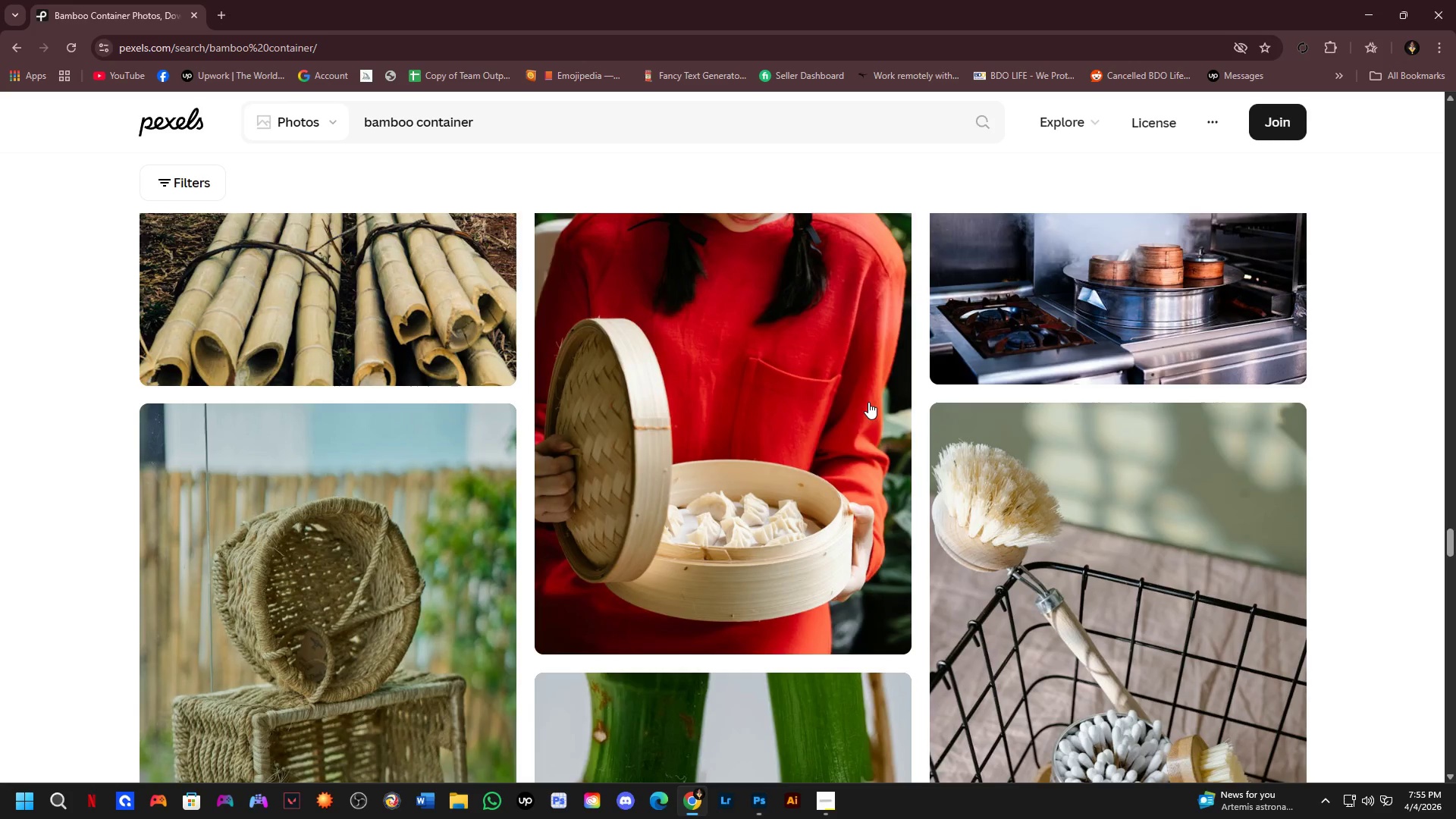 
scroll: coordinate [868, 391], scroll_direction: down, amount: 4.0
 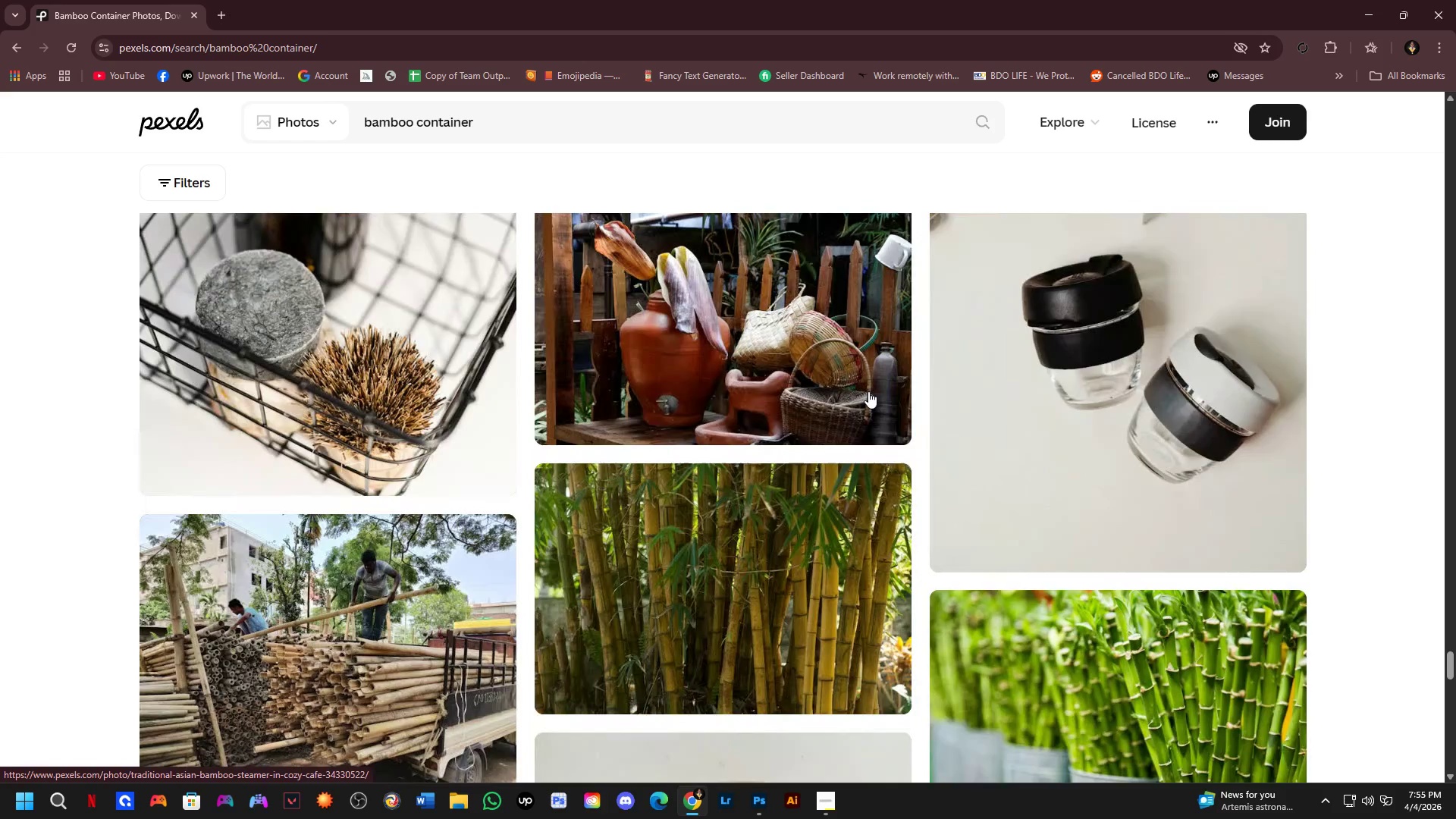 
key(Alt+Tab)
 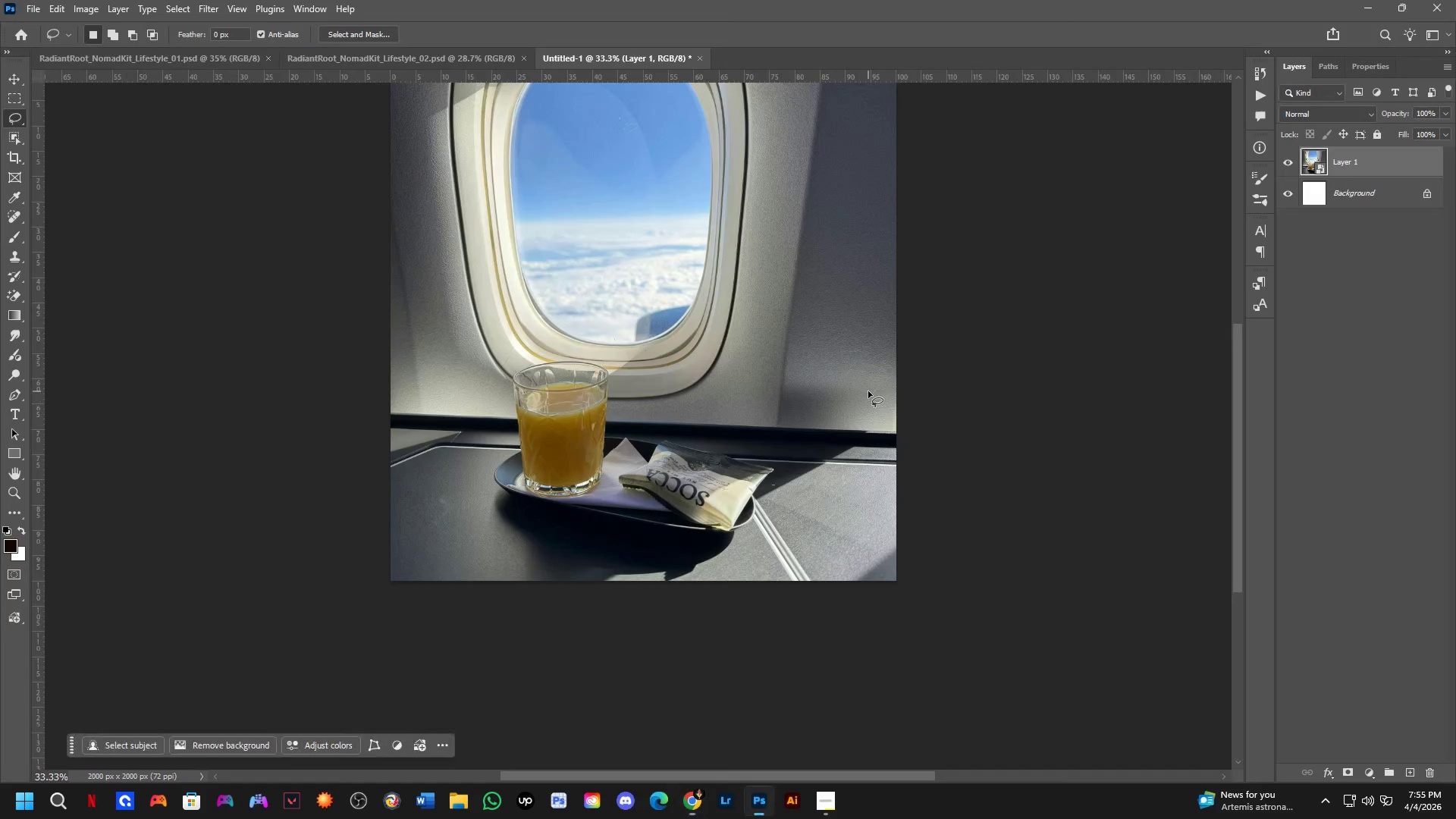 
key(Alt+AltLeft)
 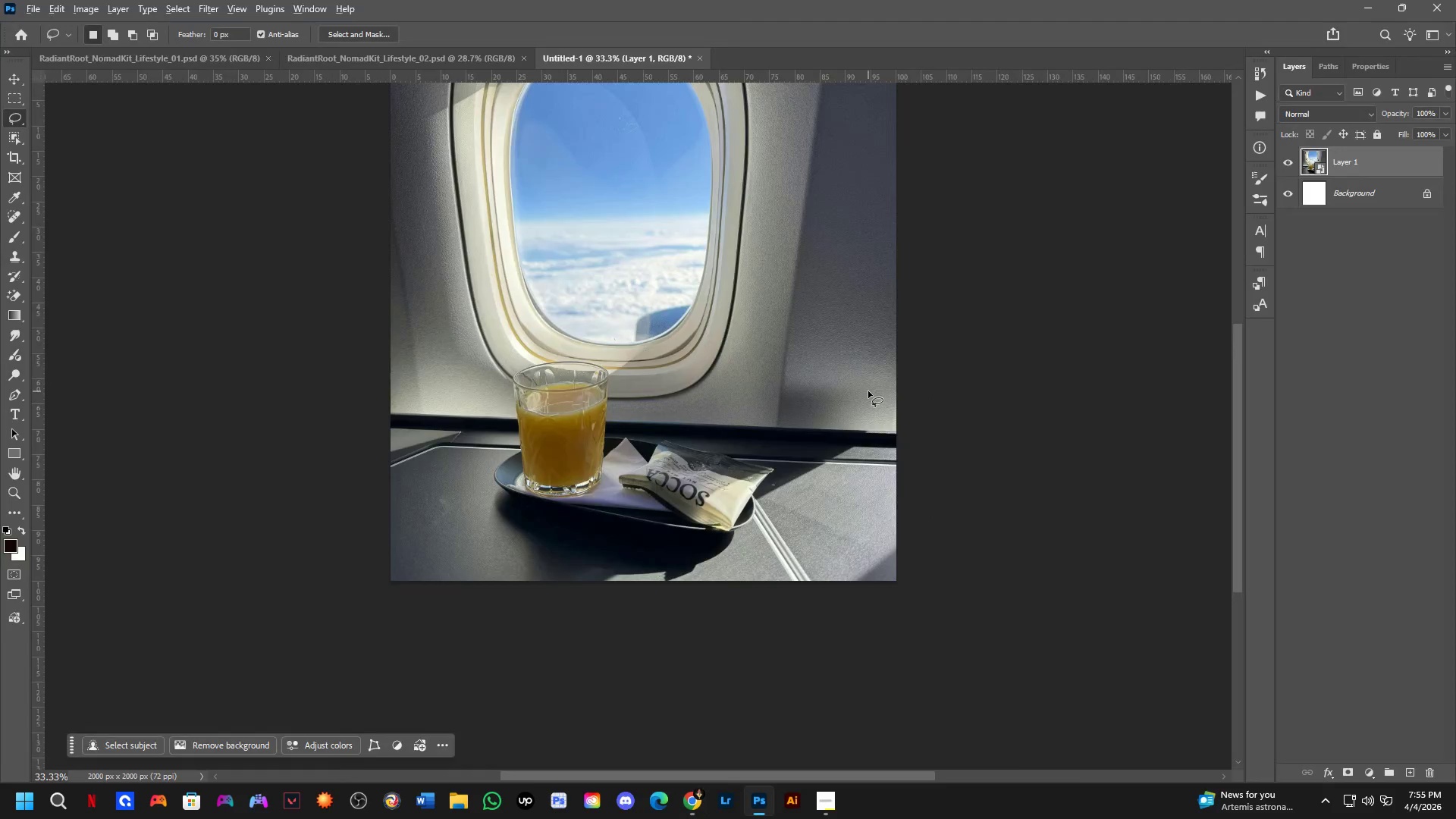 
key(Alt+Tab)
 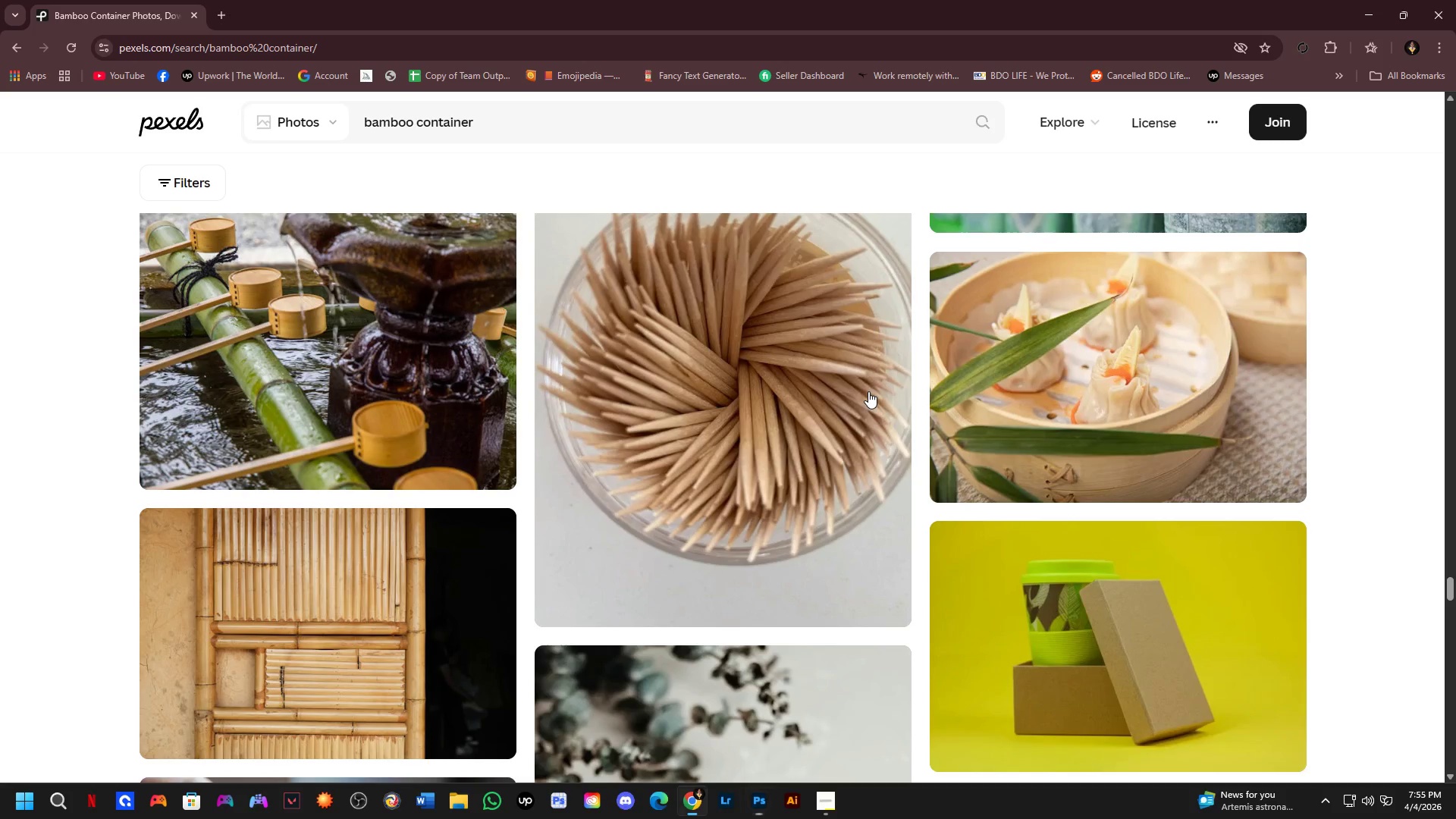 
scroll: coordinate [868, 391], scroll_direction: down, amount: 2.0
 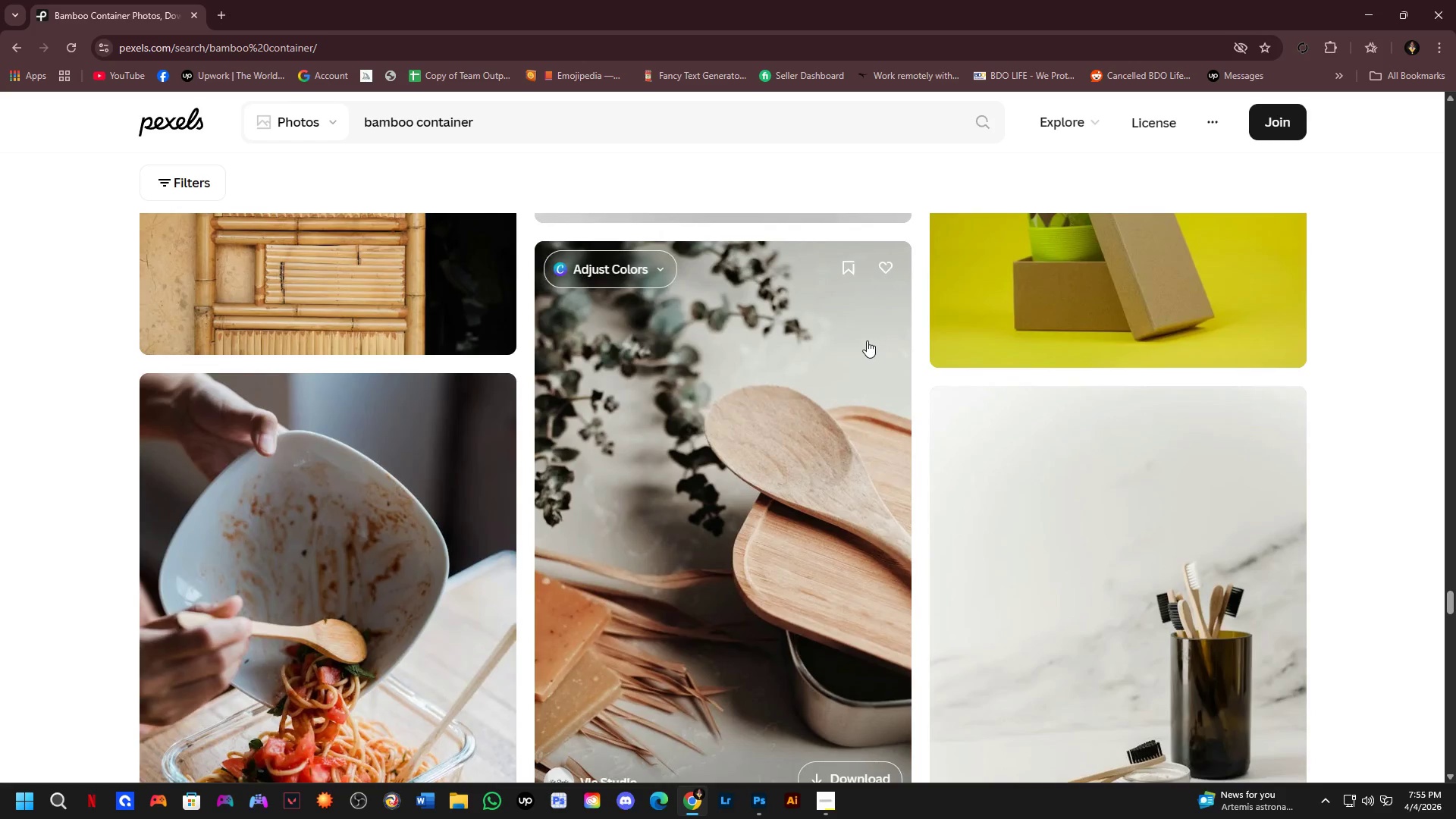 
scroll: coordinate [864, 347], scroll_direction: up, amount: 2.0
 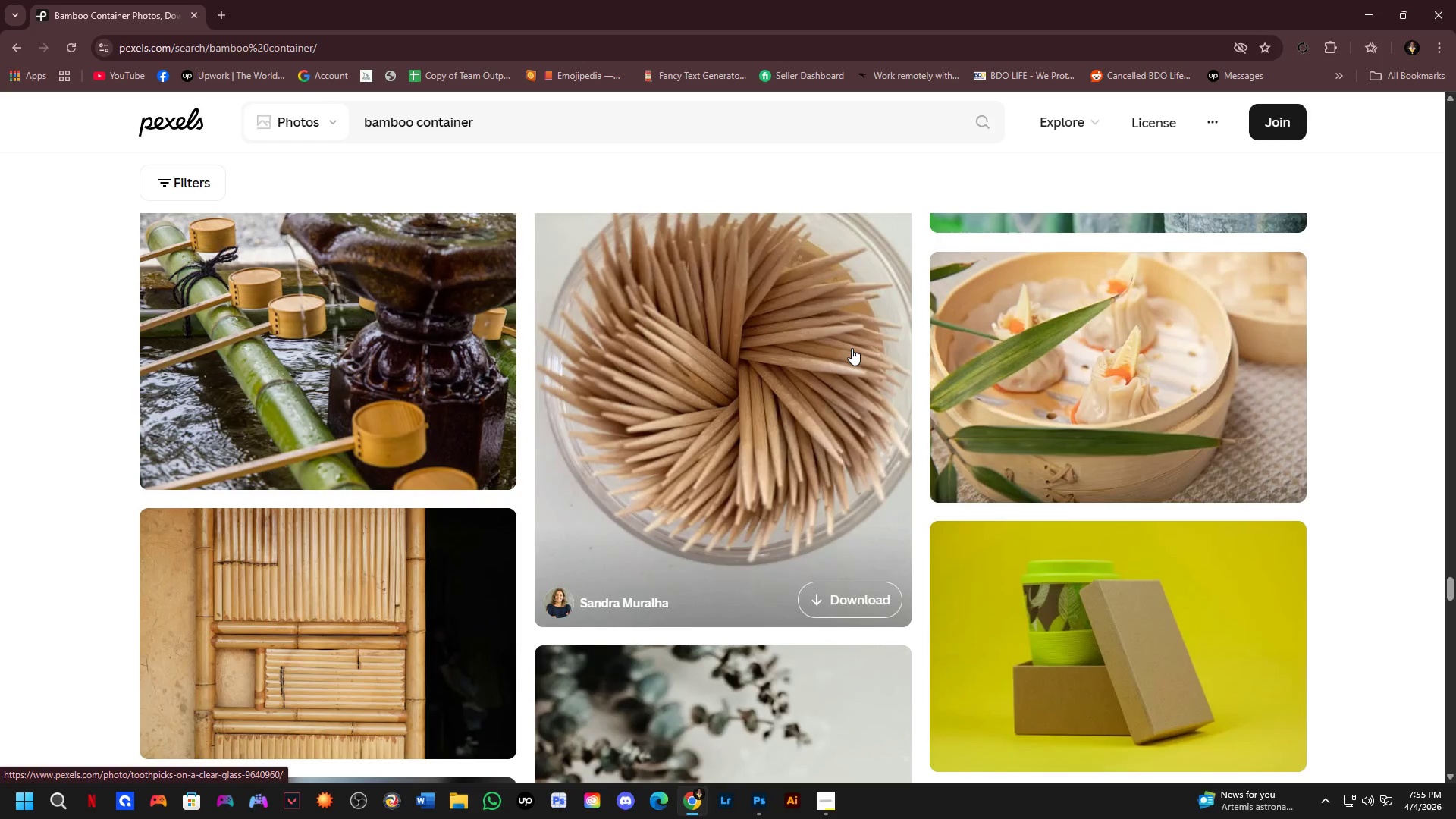 
scroll: coordinate [852, 348], scroll_direction: down, amount: 1.0
 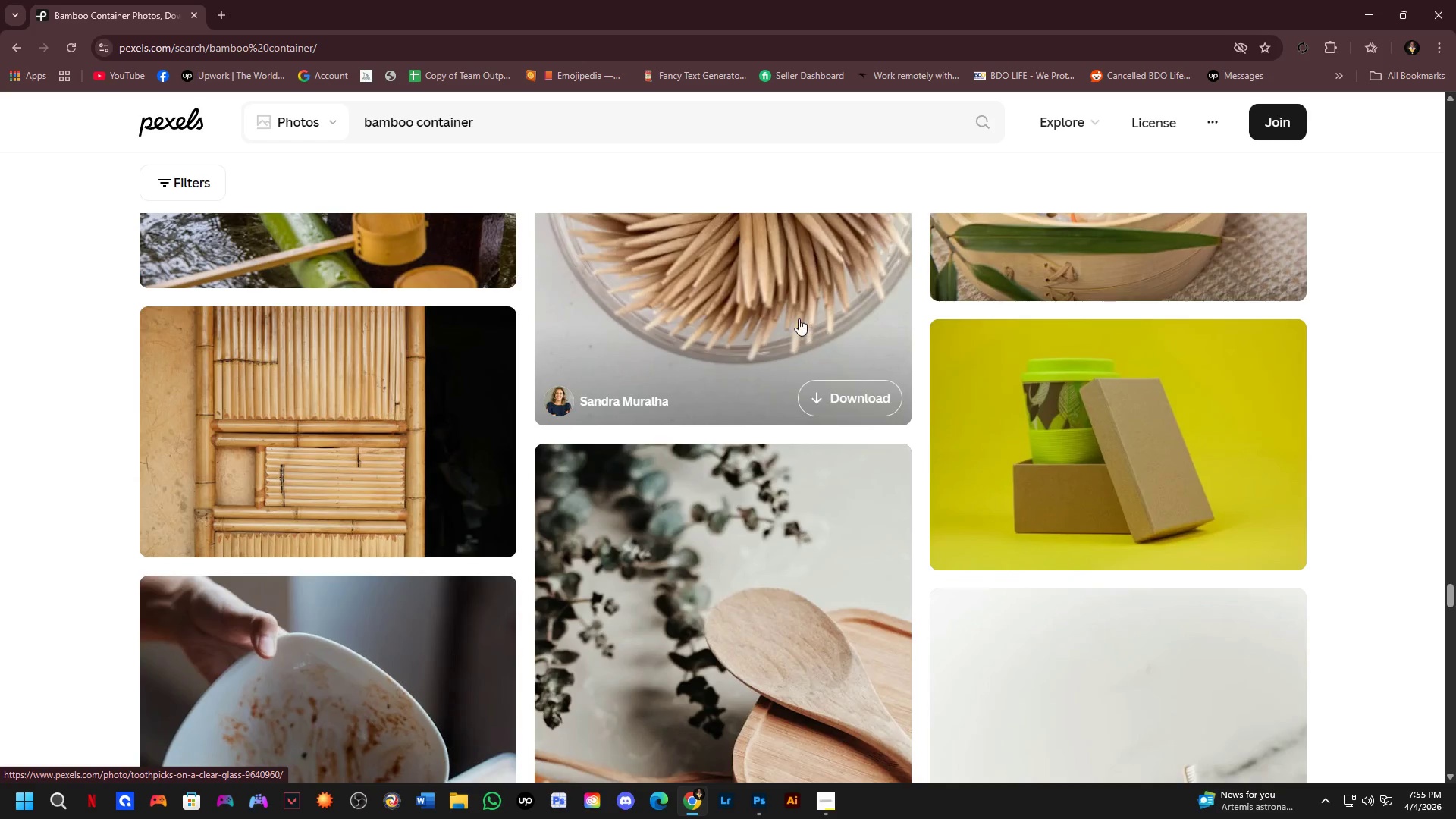 
left_click([803, 388])
 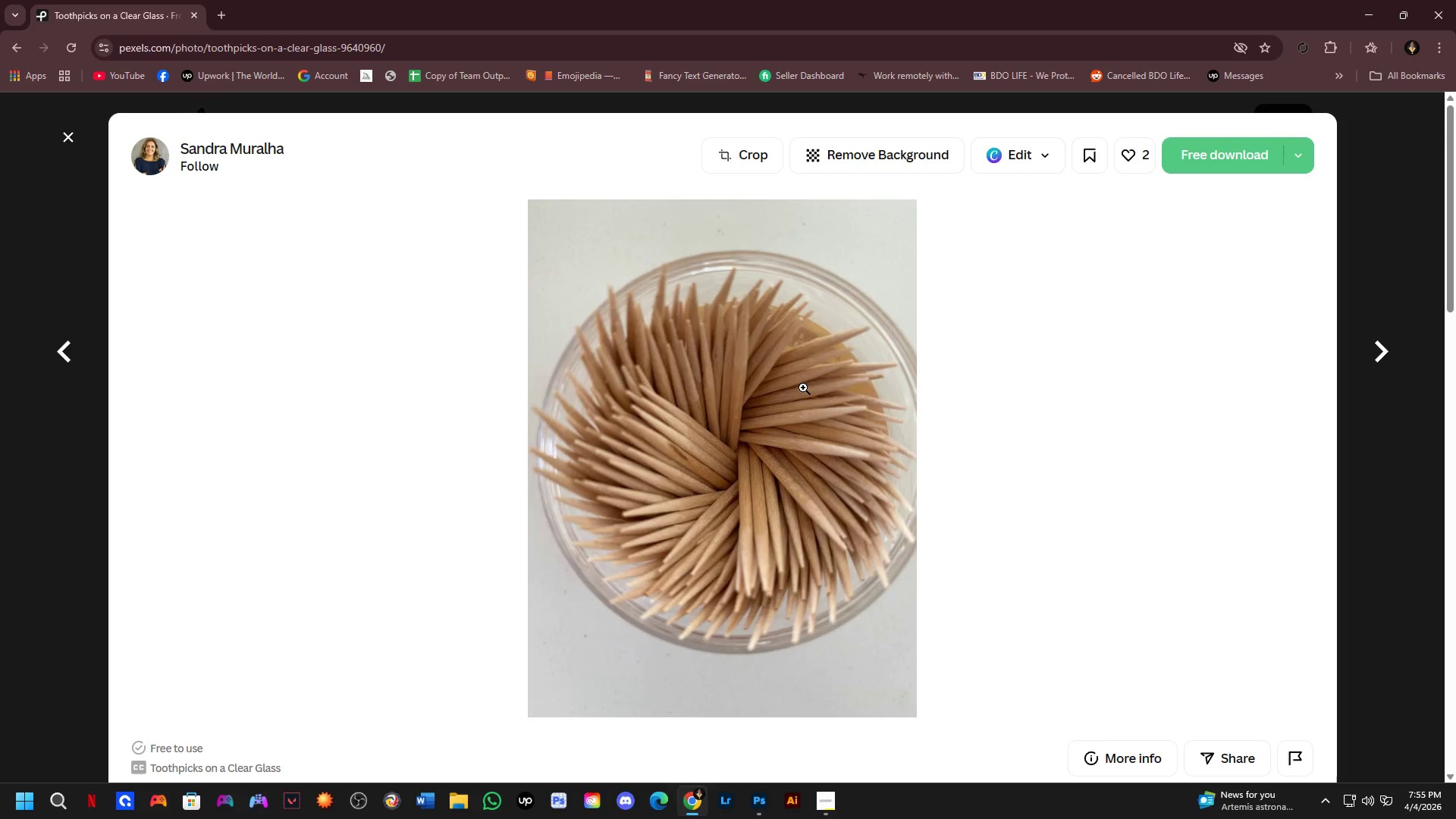 
scroll: coordinate [799, 318], scroll_direction: up, amount: 1.0
 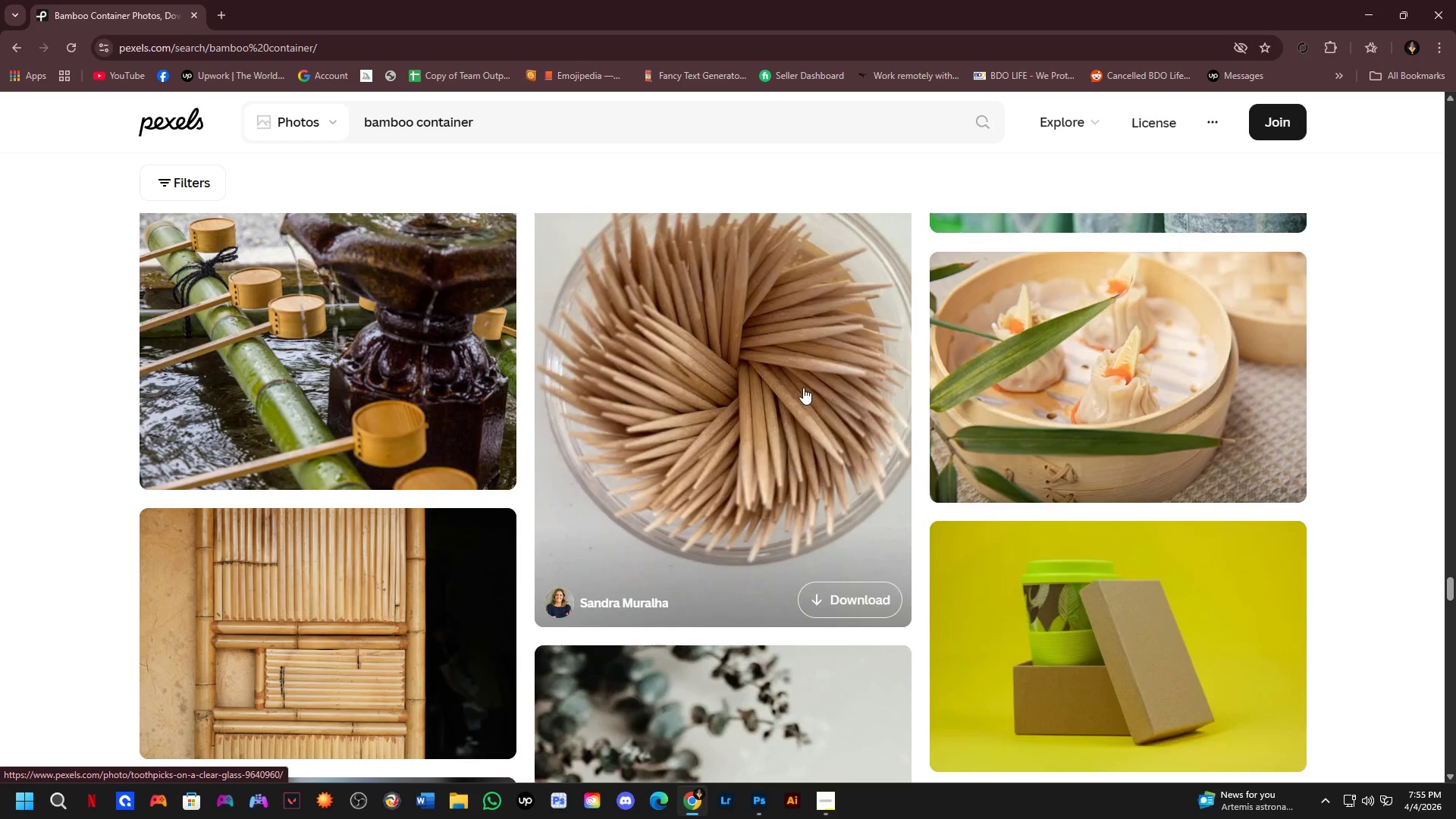 
scroll: coordinate [810, 395], scroll_direction: down, amount: 4.0
 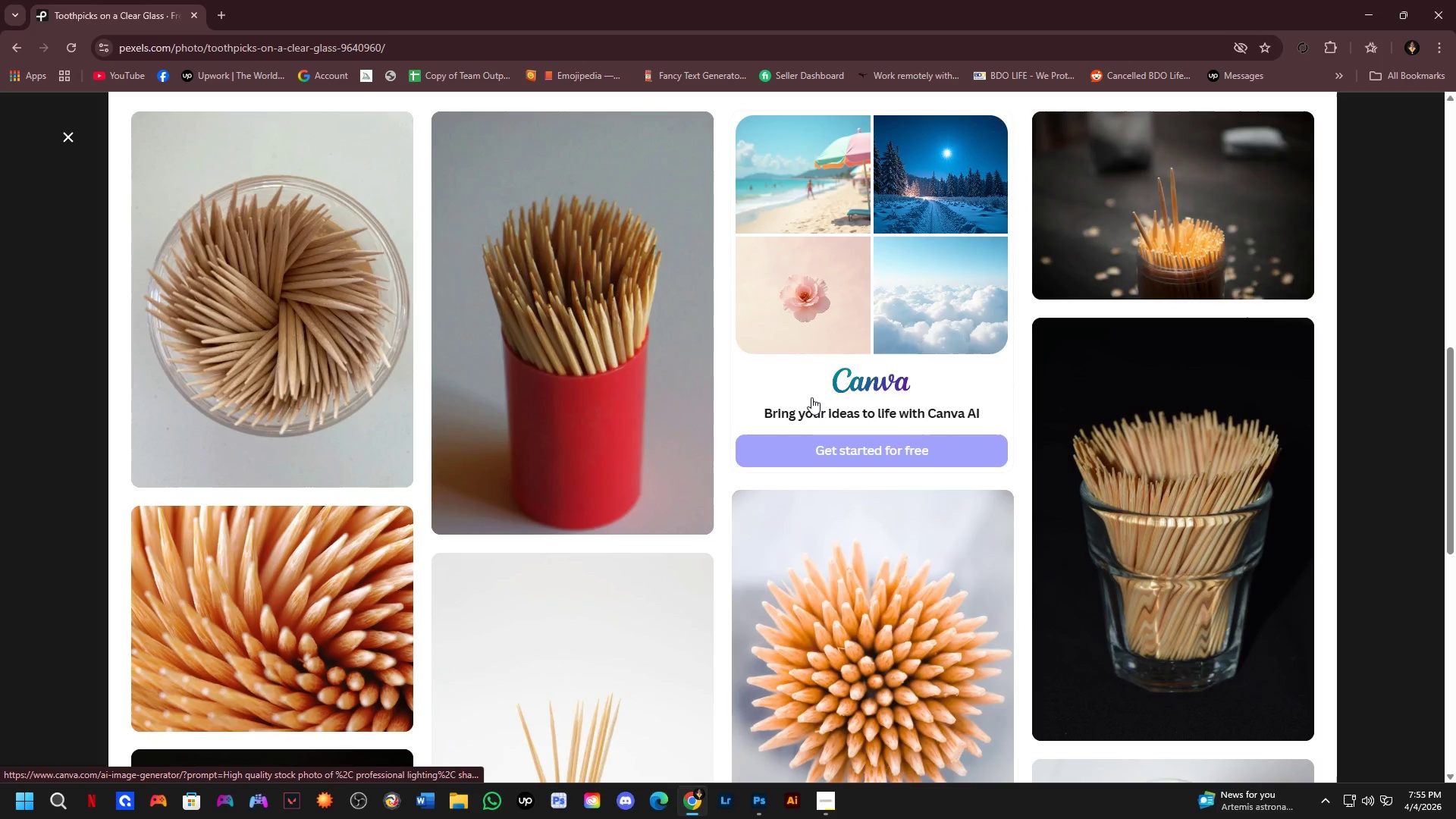 
key(Alt+AltLeft)
 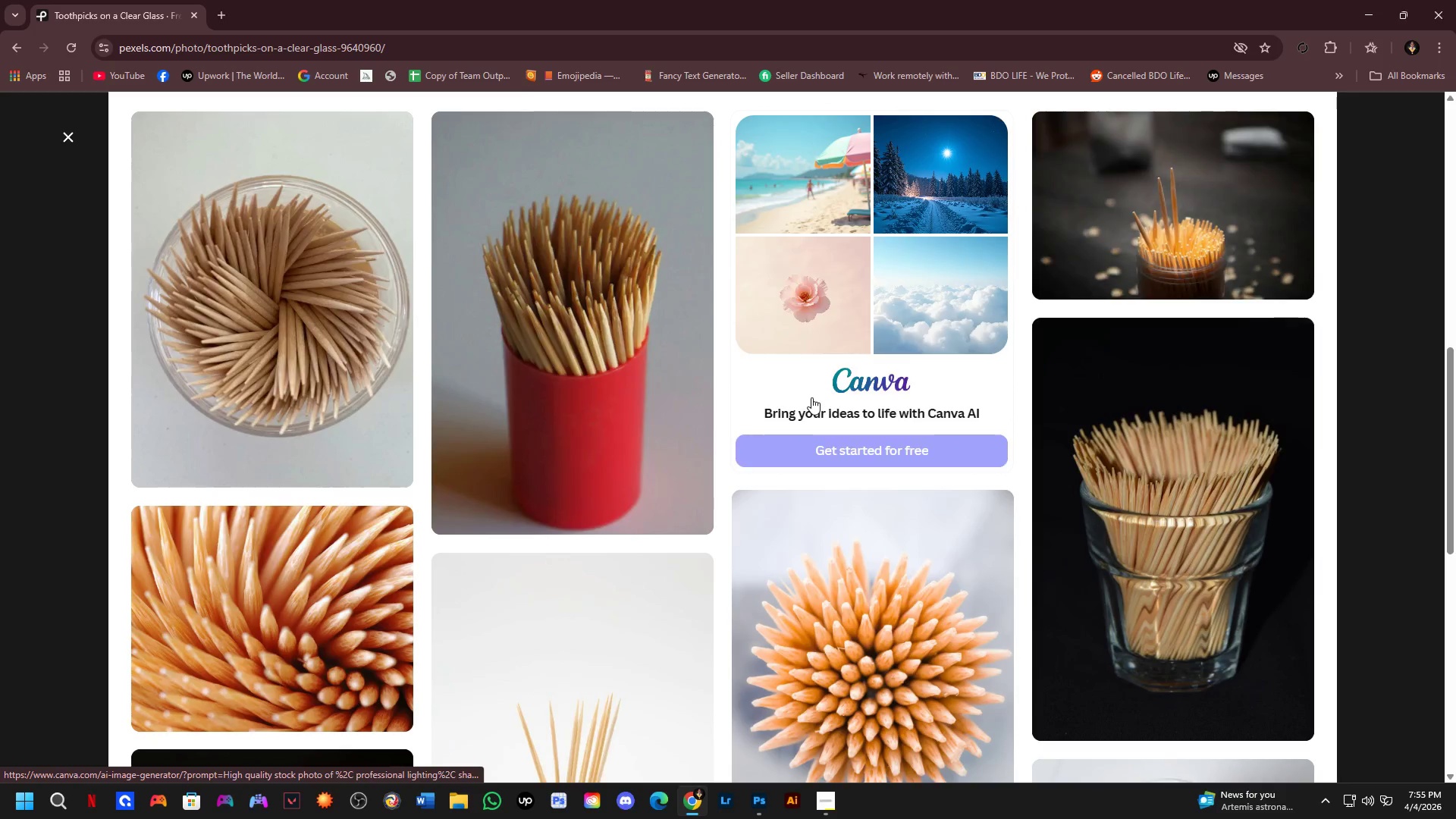 
key(Alt+Tab)
 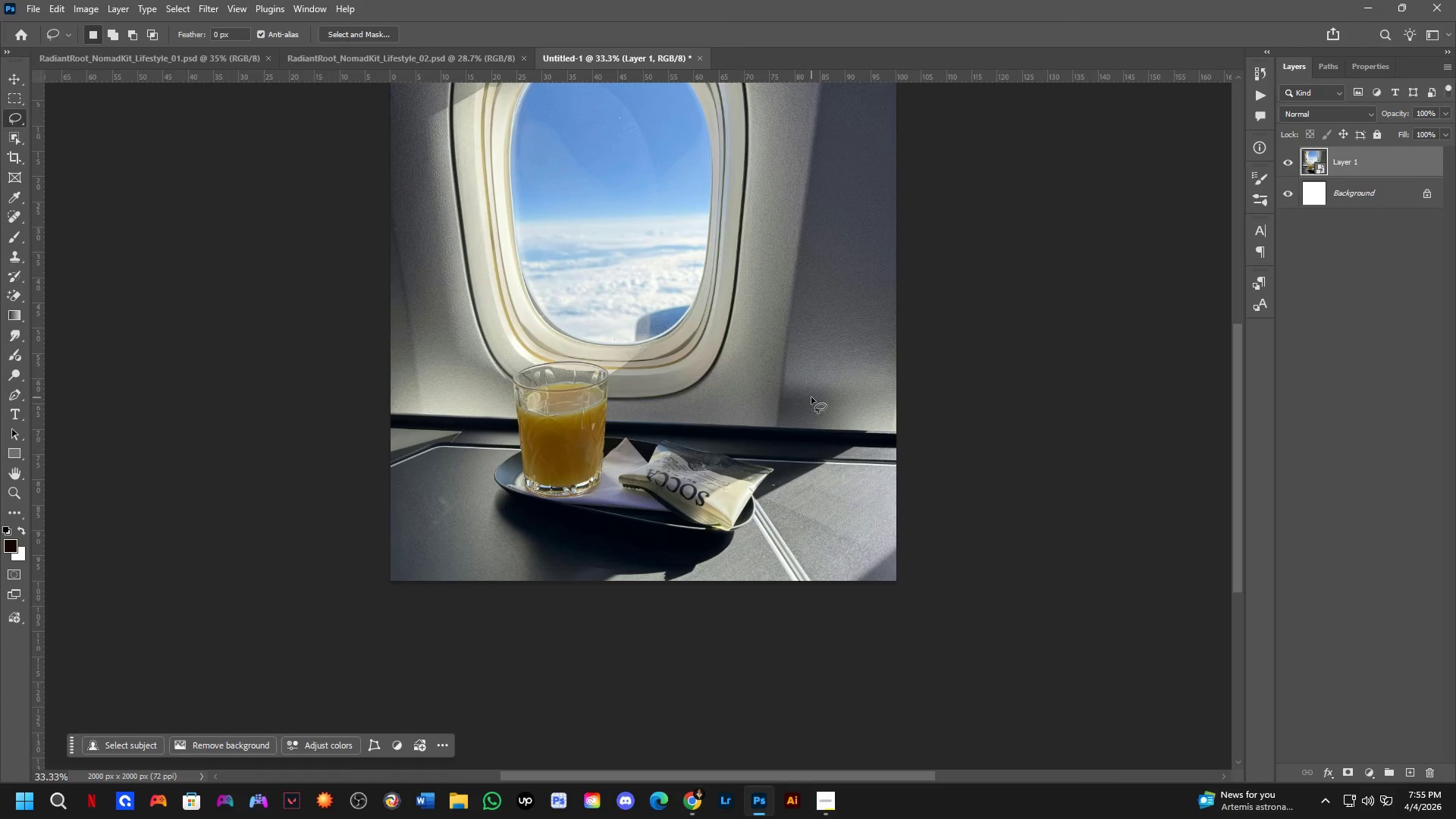 
key(Alt+AltLeft)
 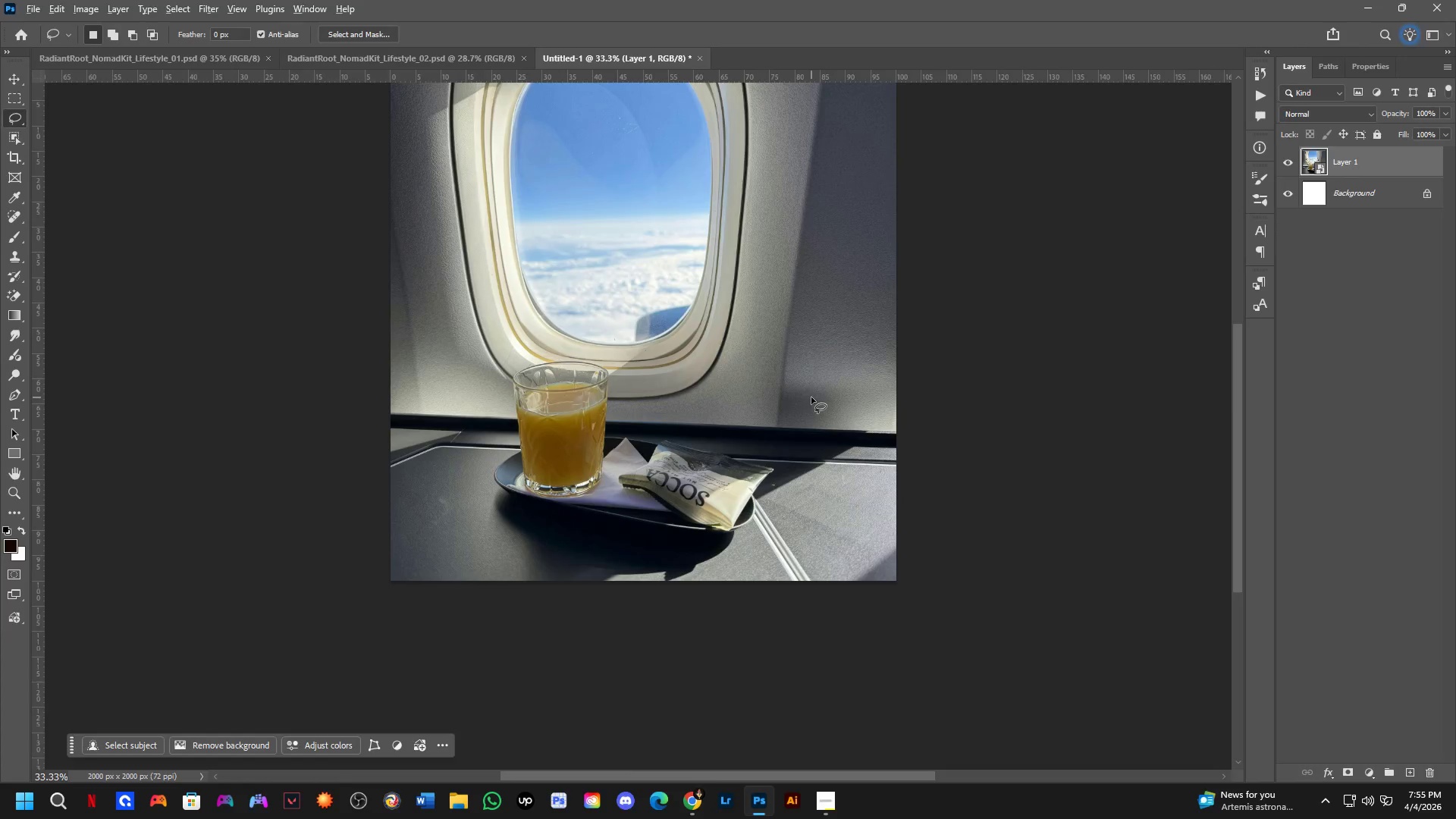 
key(Alt+Tab)
 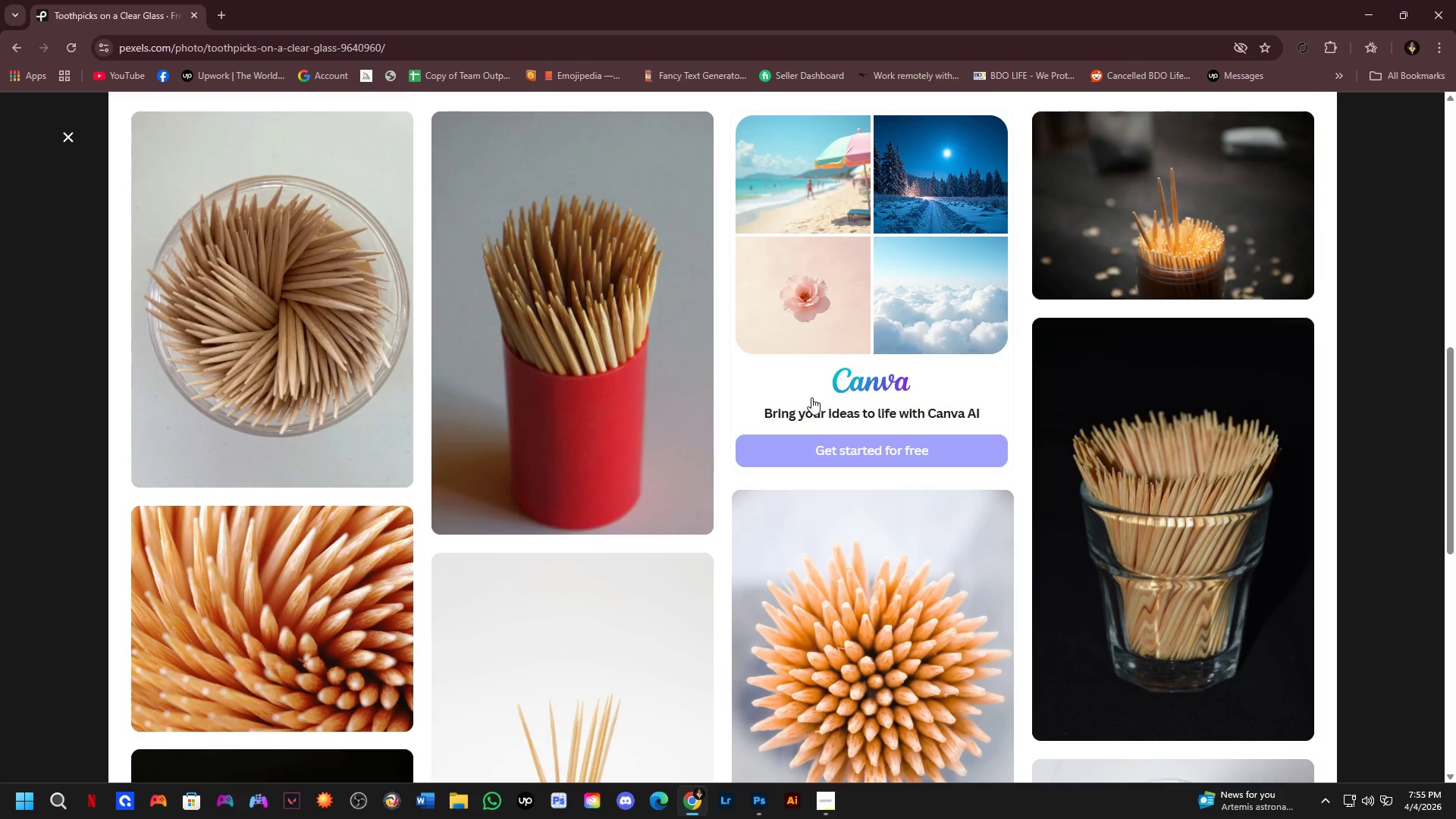 
scroll: coordinate [811, 397], scroll_direction: down, amount: 3.0
 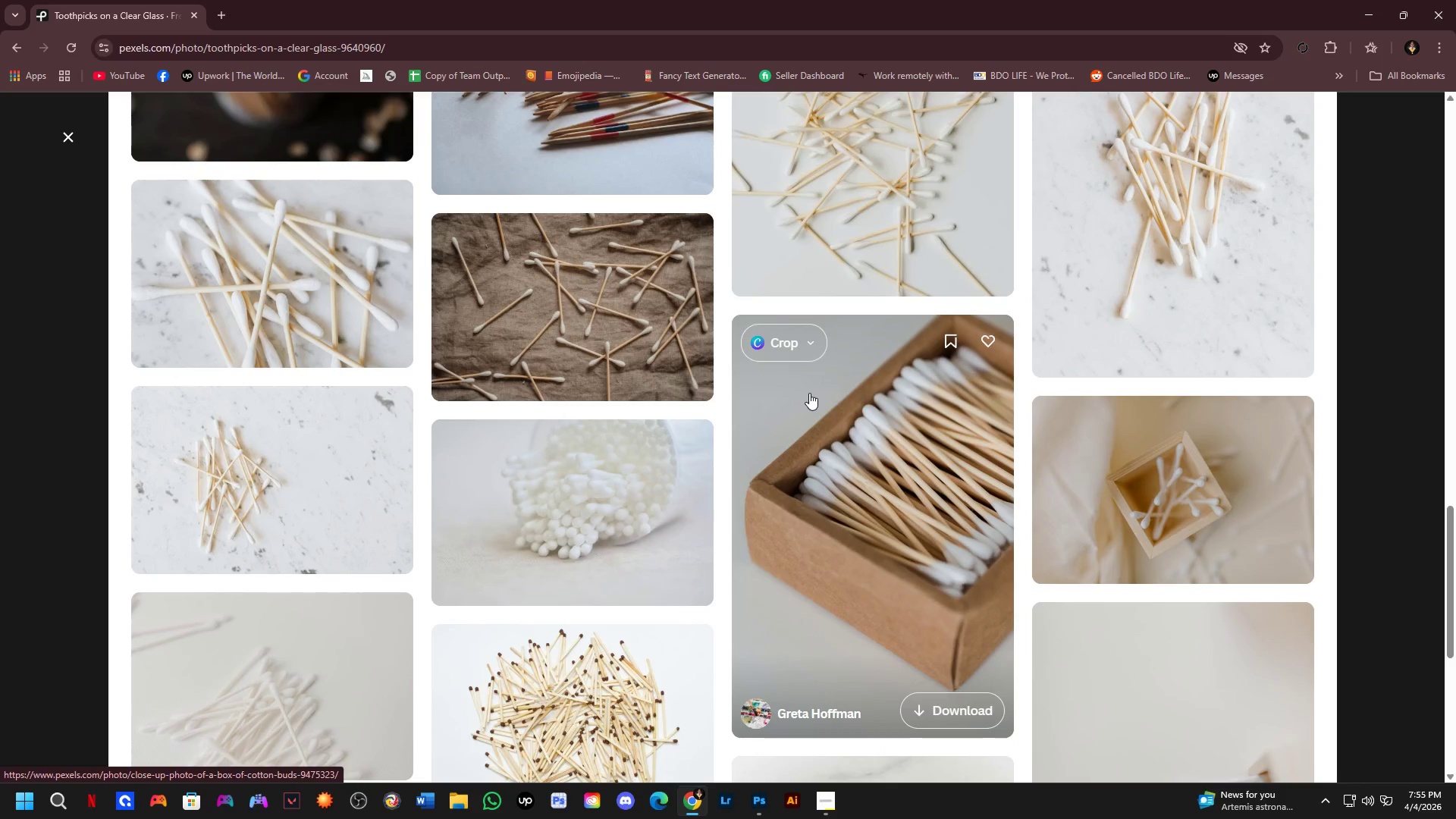 
scroll: coordinate [809, 393], scroll_direction: up, amount: 5.0
 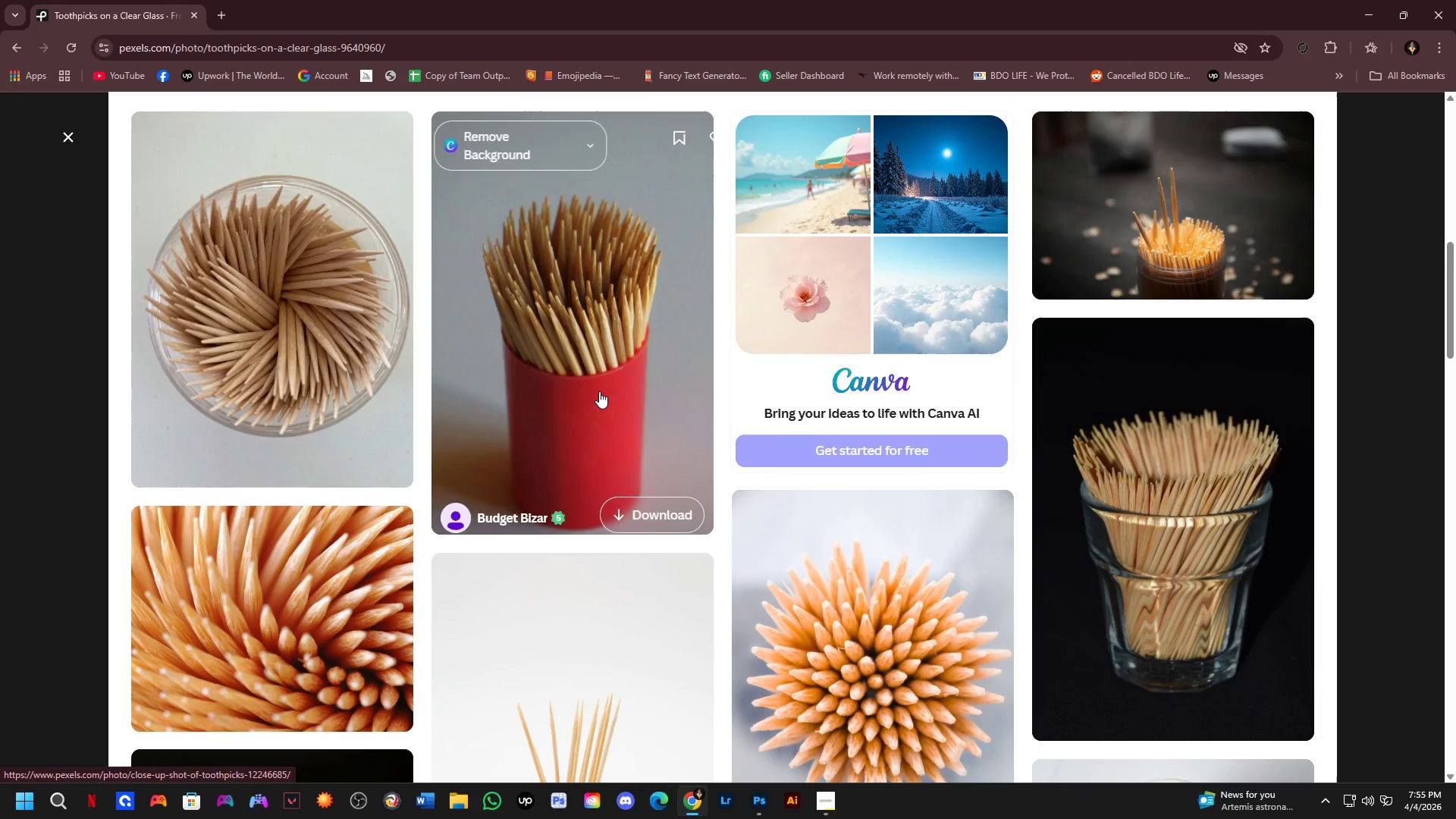 
left_click([596, 362])
 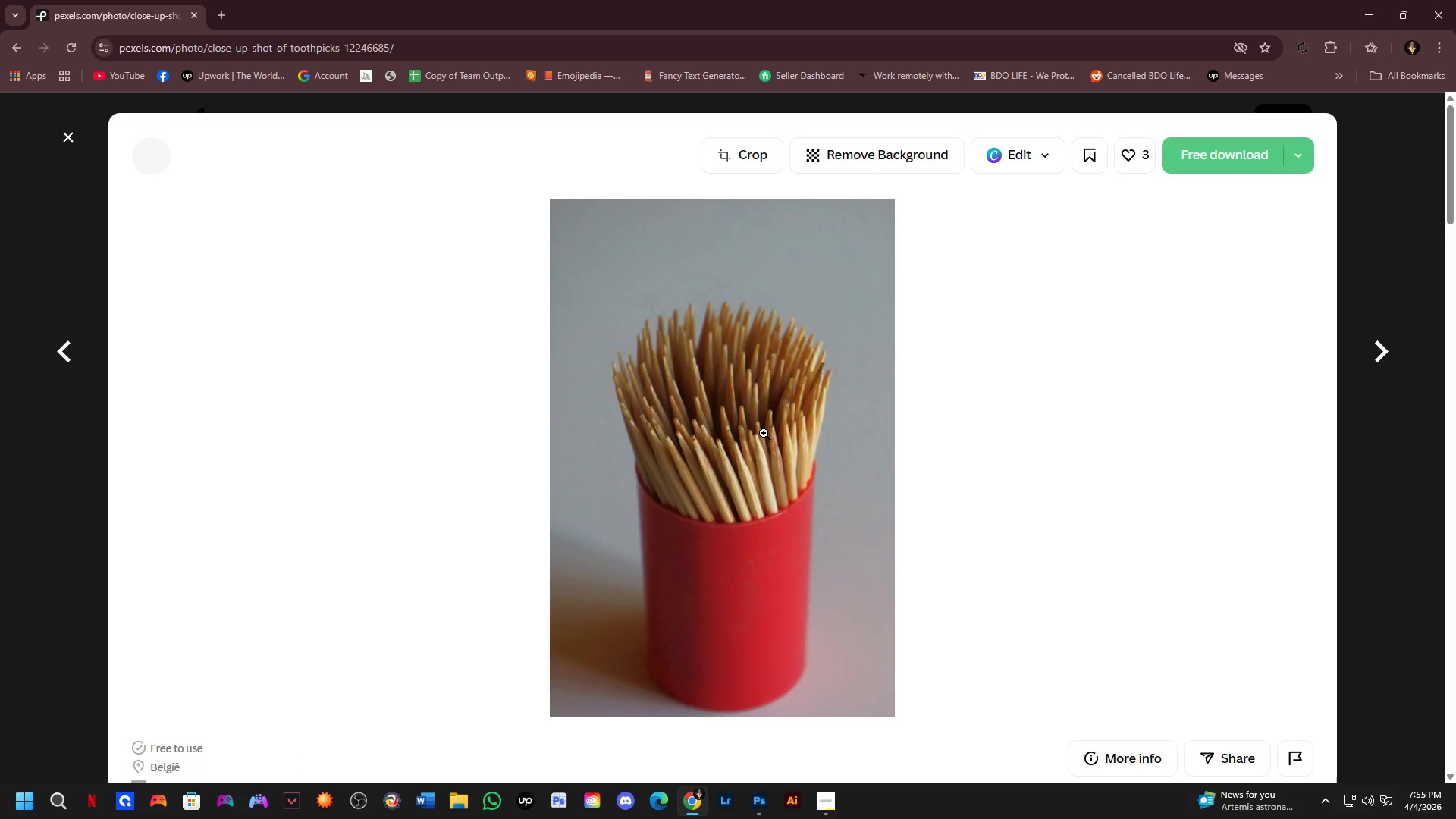 
scroll: coordinate [763, 389], scroll_direction: down, amount: 9.0
 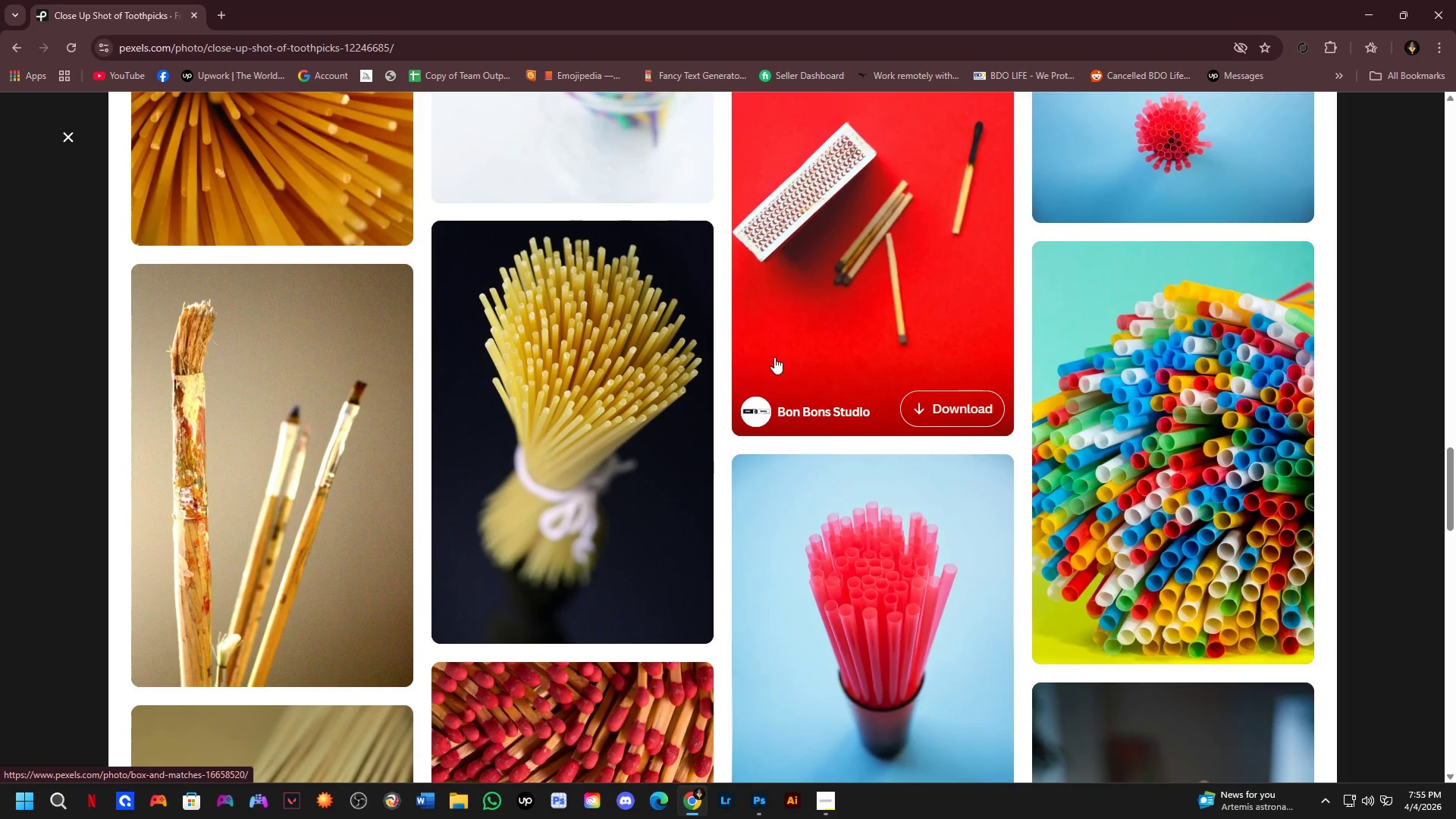 
scroll: coordinate [777, 365], scroll_direction: down, amount: 2.0